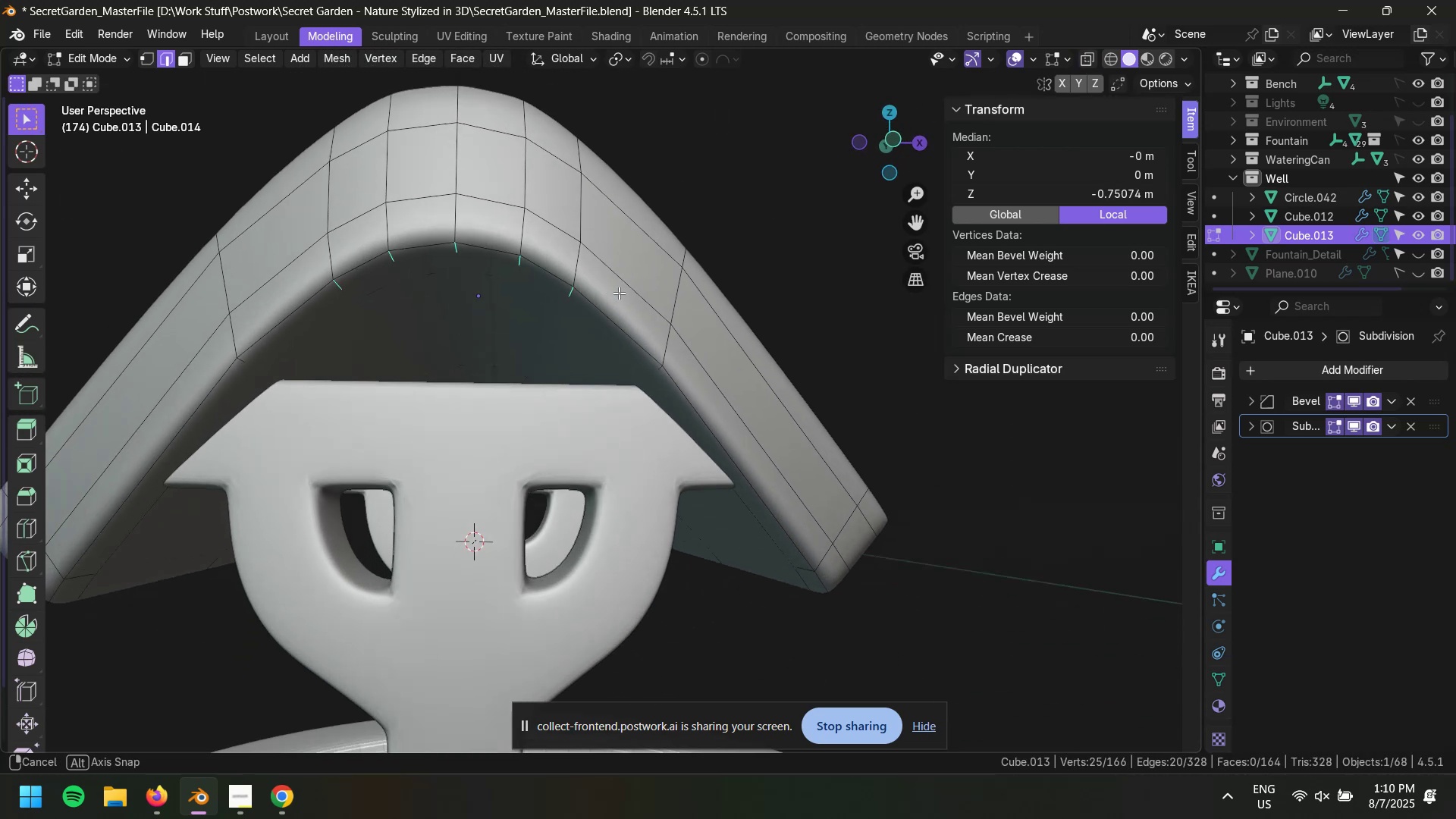 
type(gz)
 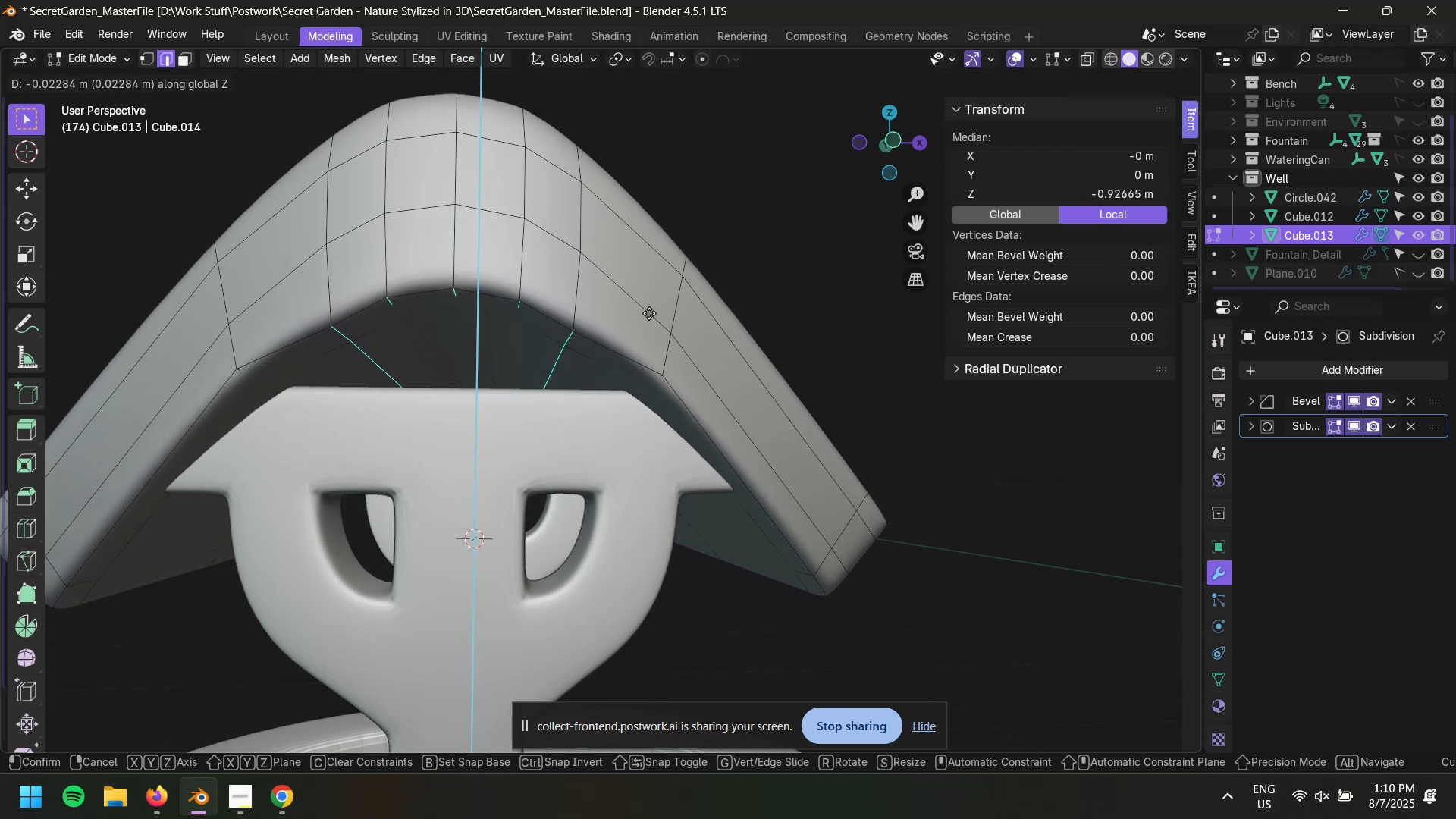 
wait(11.05)
 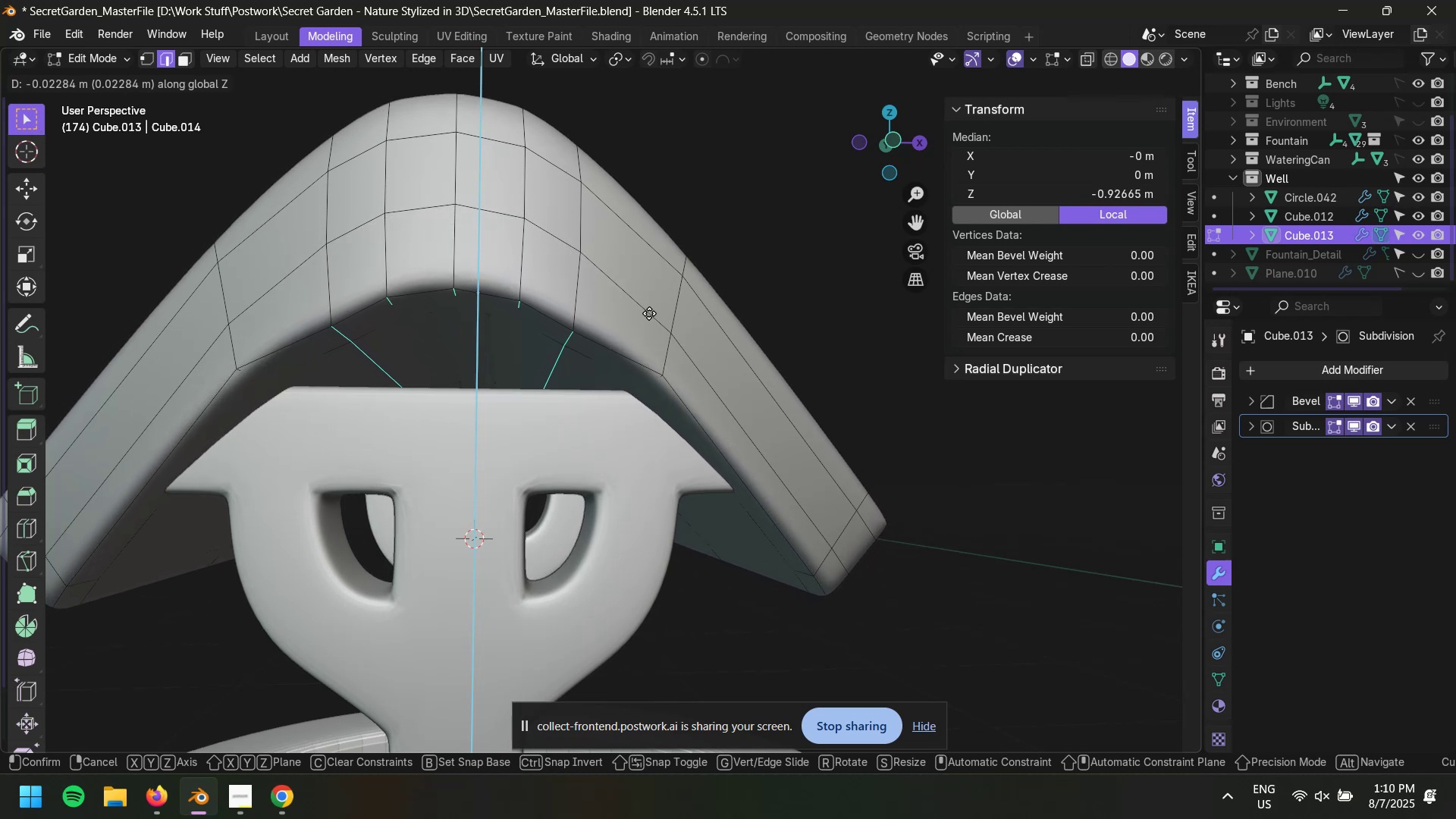 
key(Escape)
 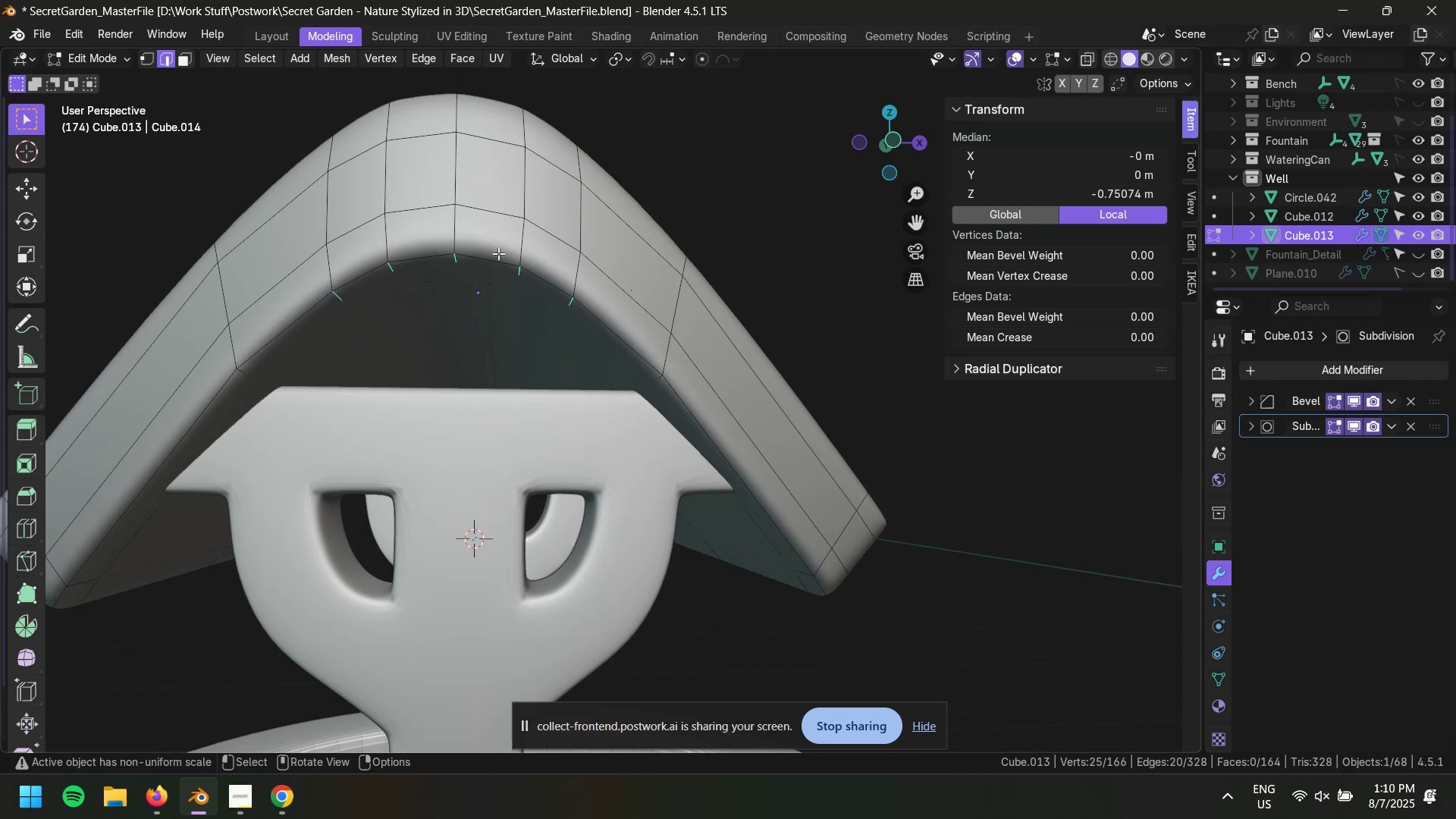 
hold_key(key=AltLeft, duration=1.86)
hold_key(key=ShiftLeft, duration=1.52)
left_click([342, 297])
 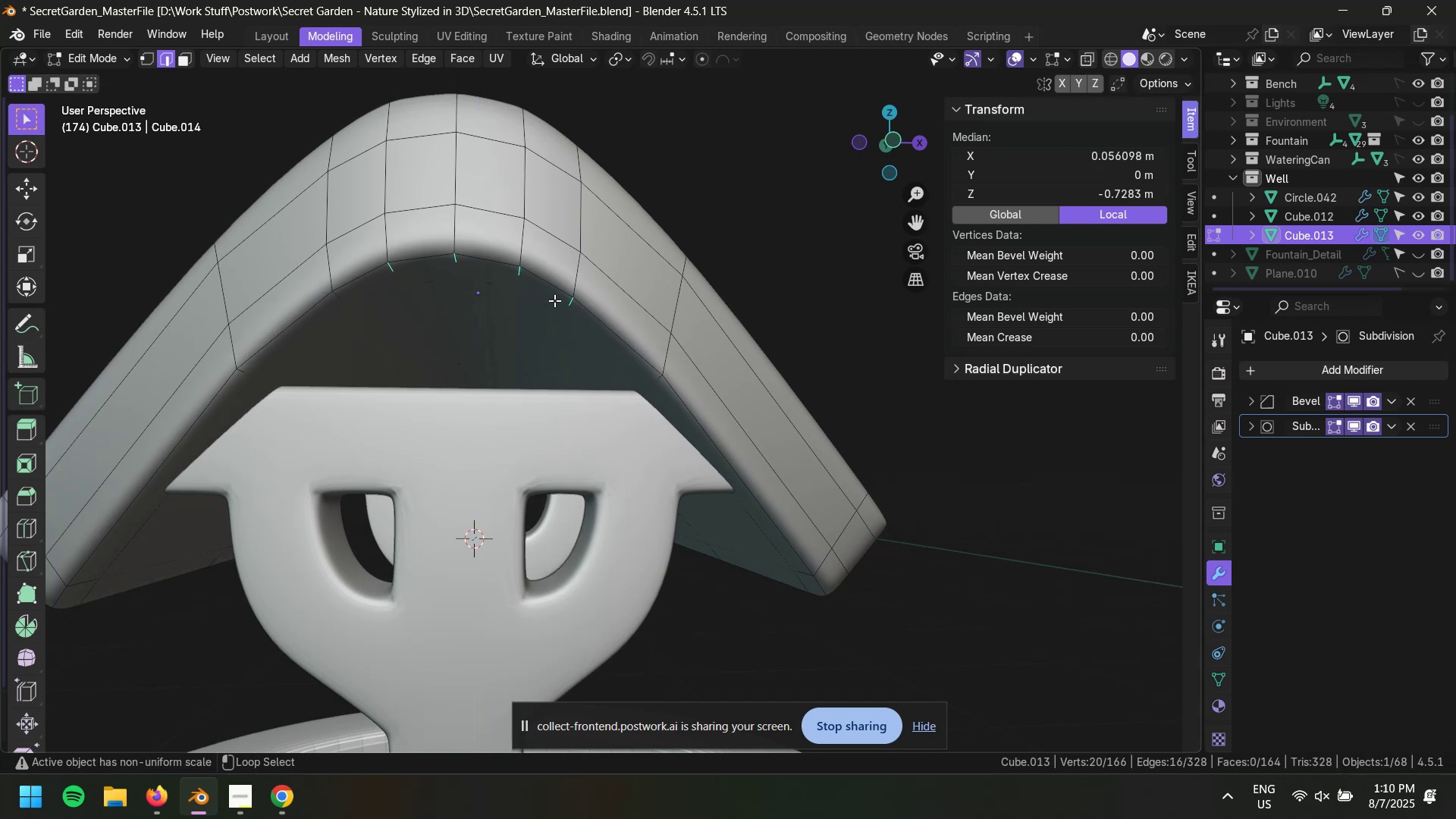 
hold_key(key=ShiftLeft, duration=0.46)
left_click([568, 303])
 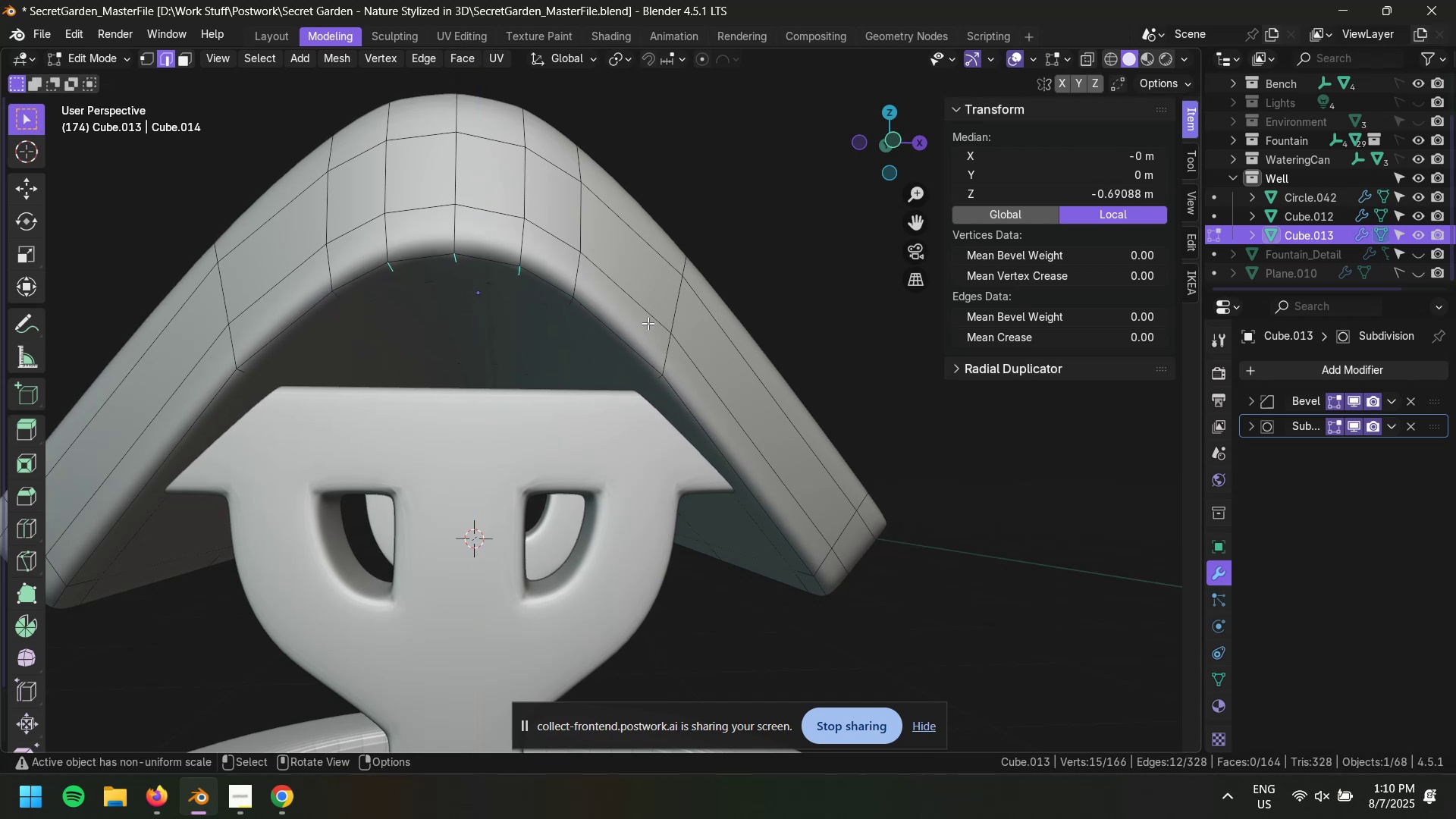 
type(gz)
 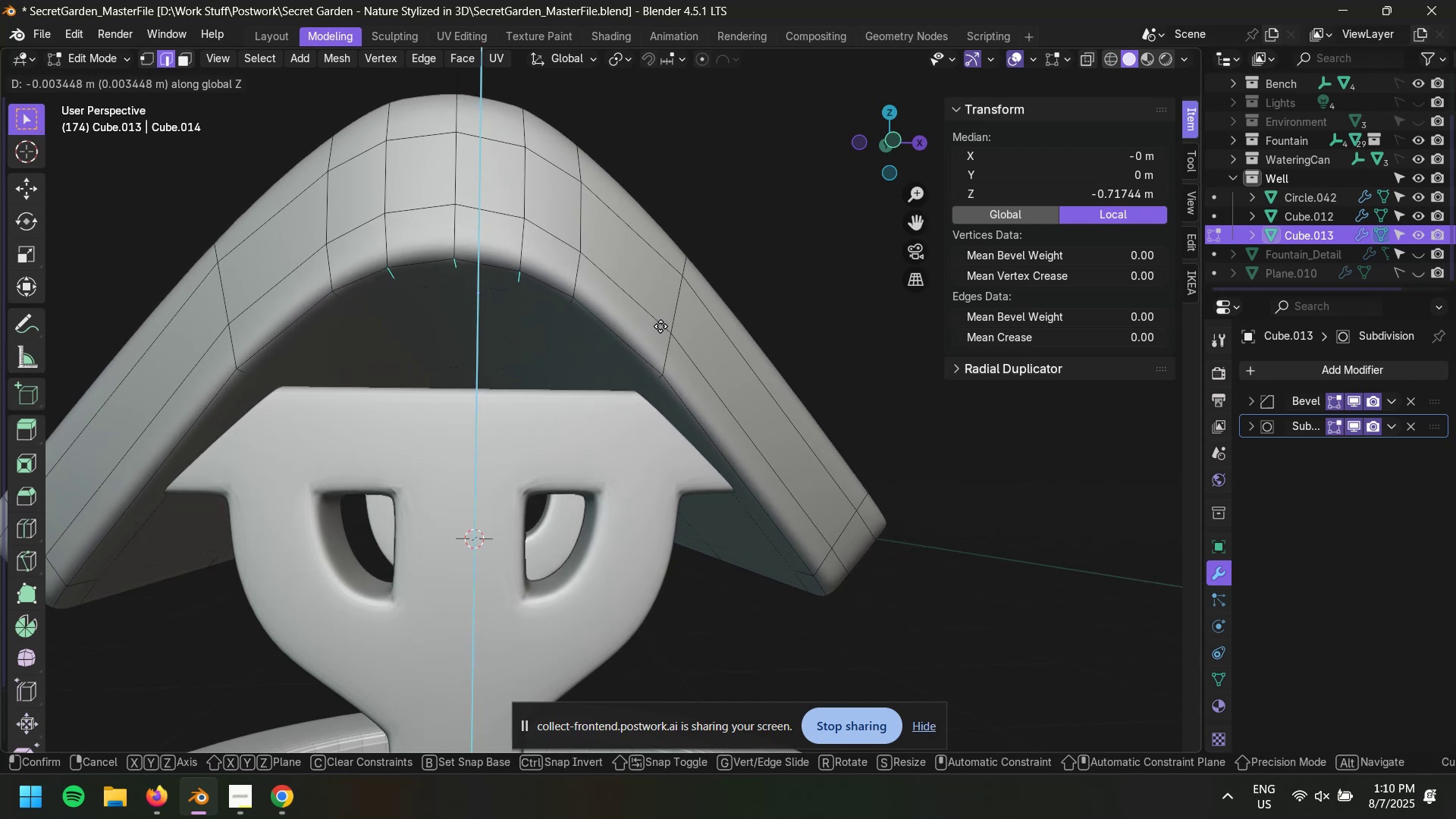 
key(Escape)
type(sz0)
key(NumpadEnter)
type(gz)
 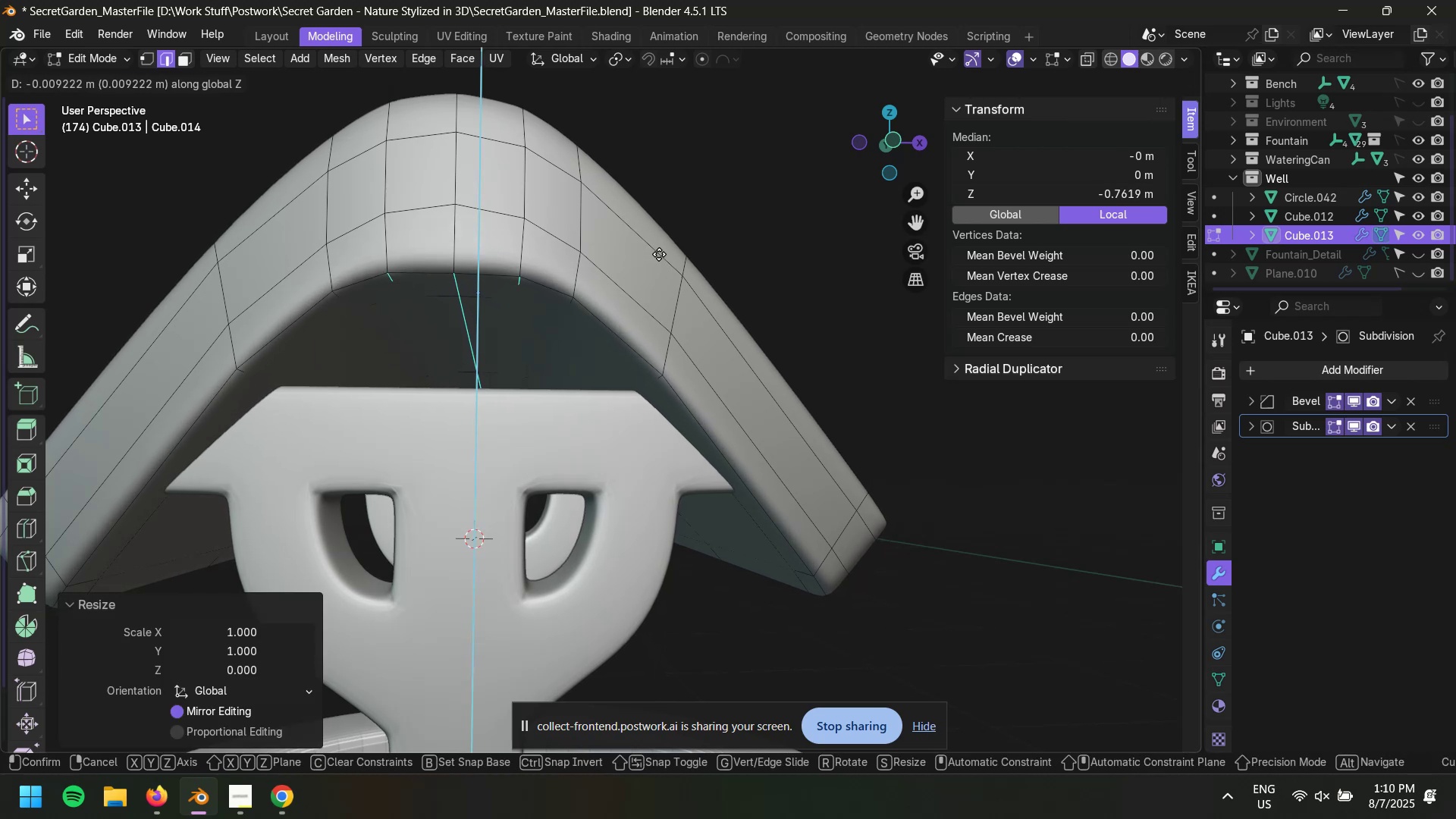 
left_click([660, 254])
 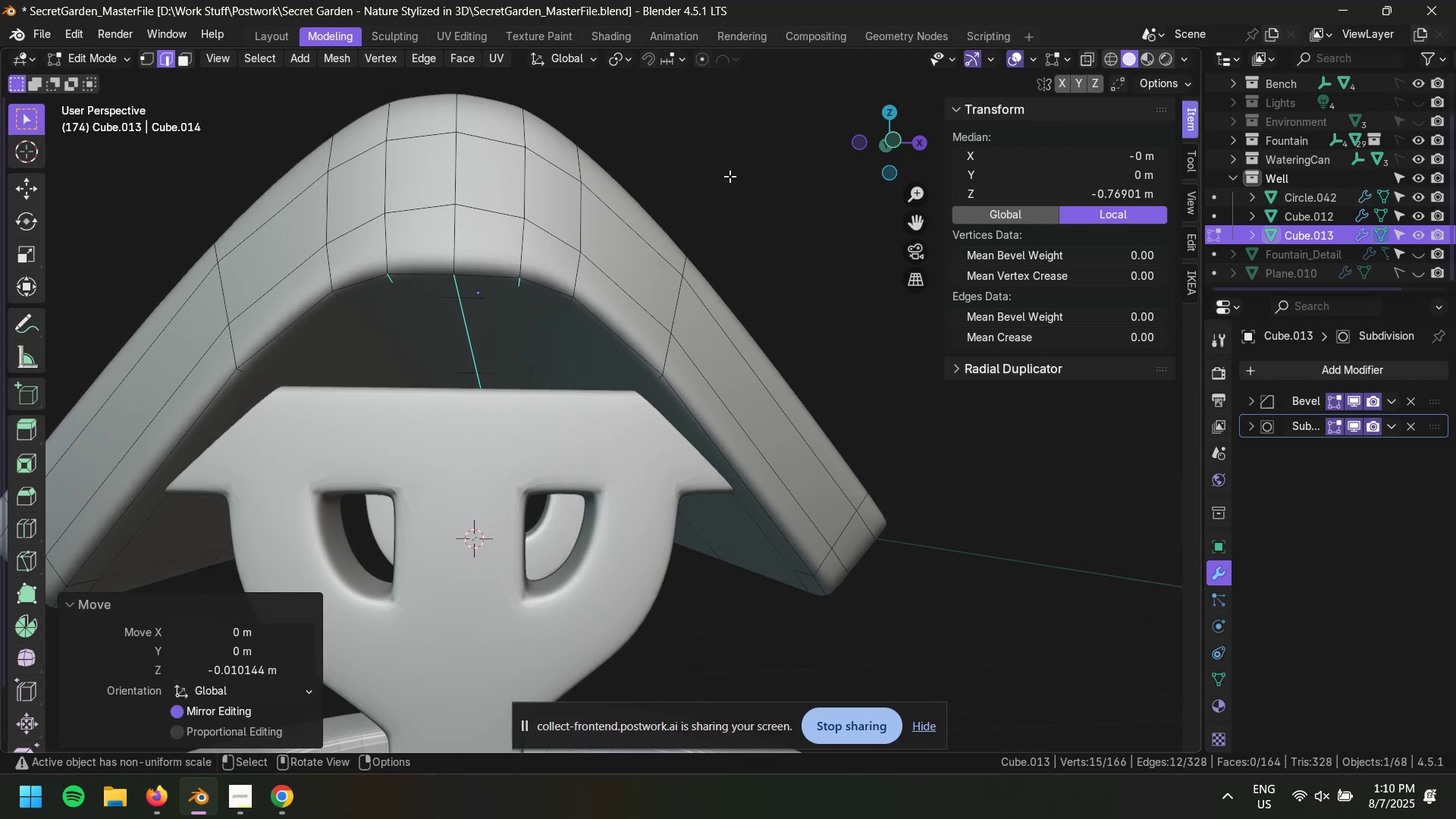 
left_click([730, 176])
 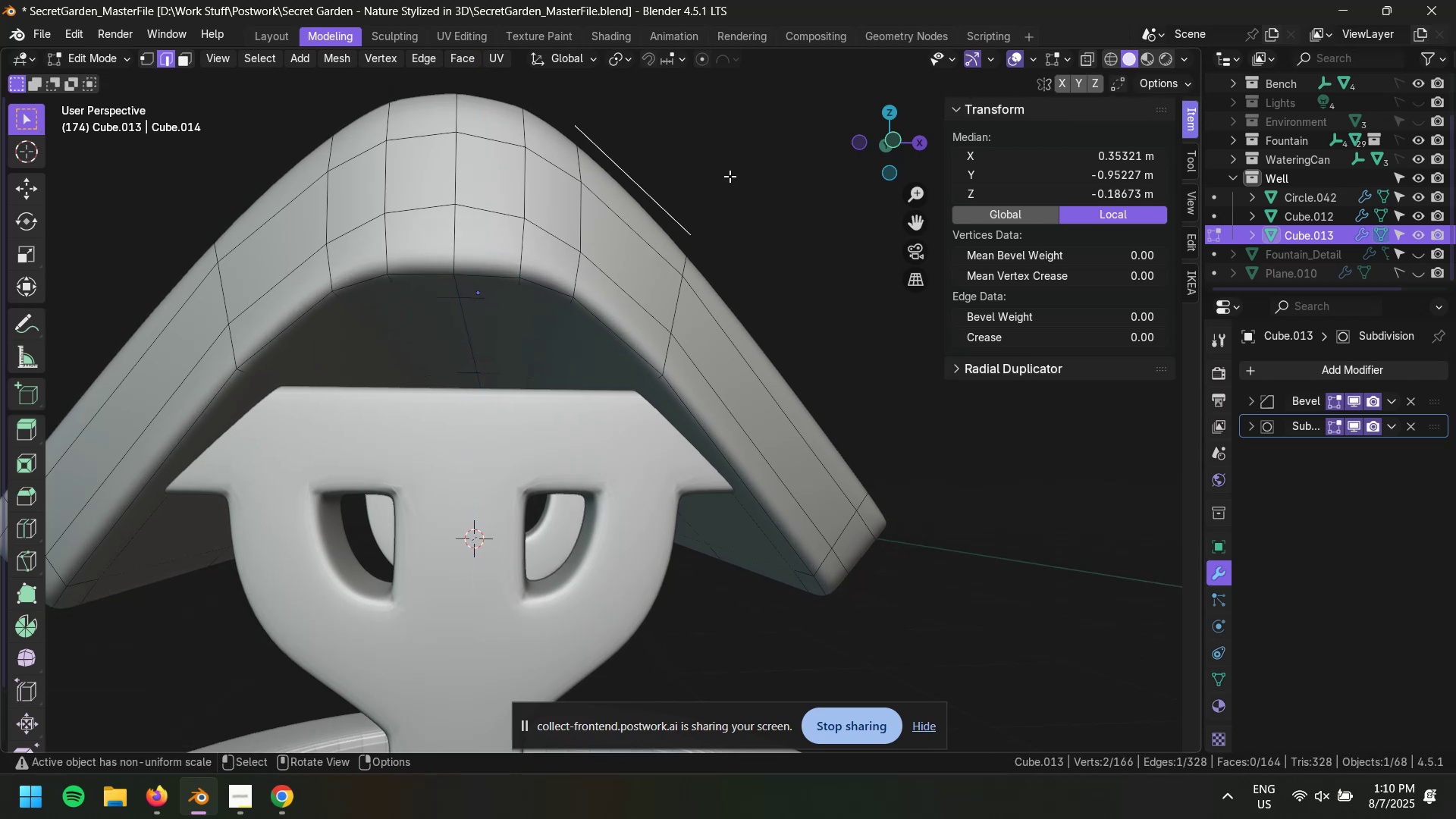 
key(Tab)
 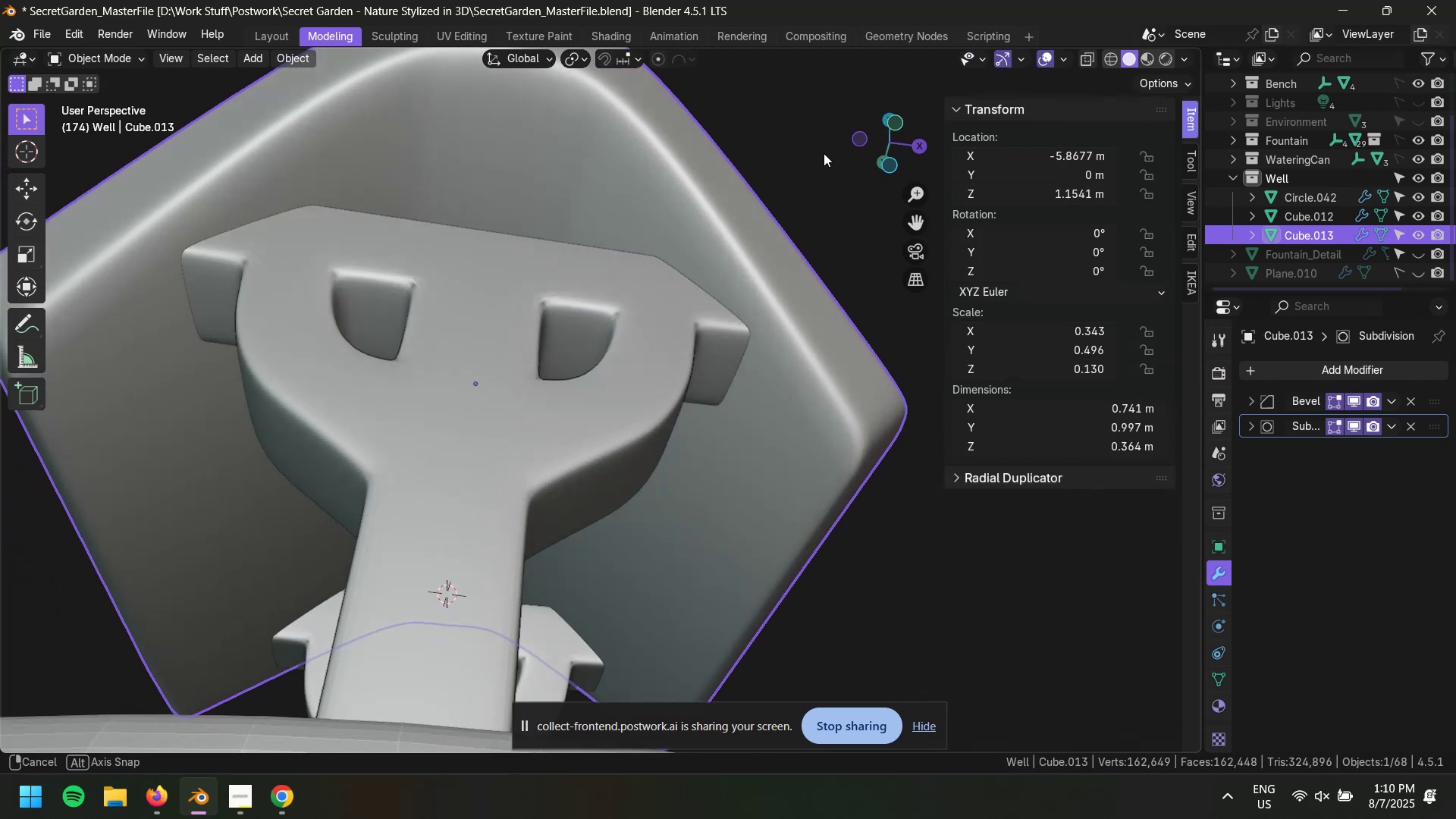 
scroll: coordinate [714, 135], scroll_direction: down, amount: 3.0
 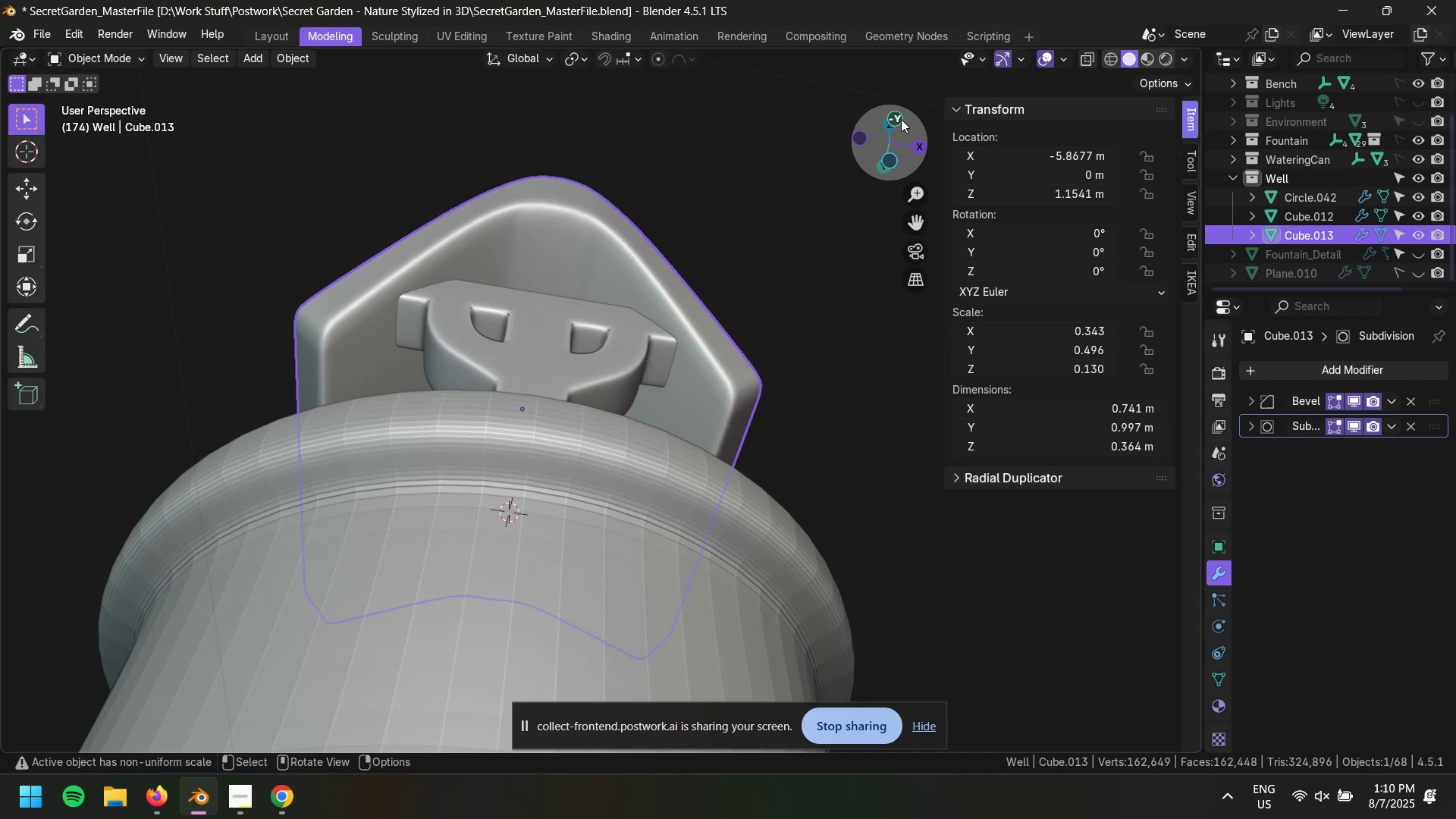 
left_click([901, 117])
 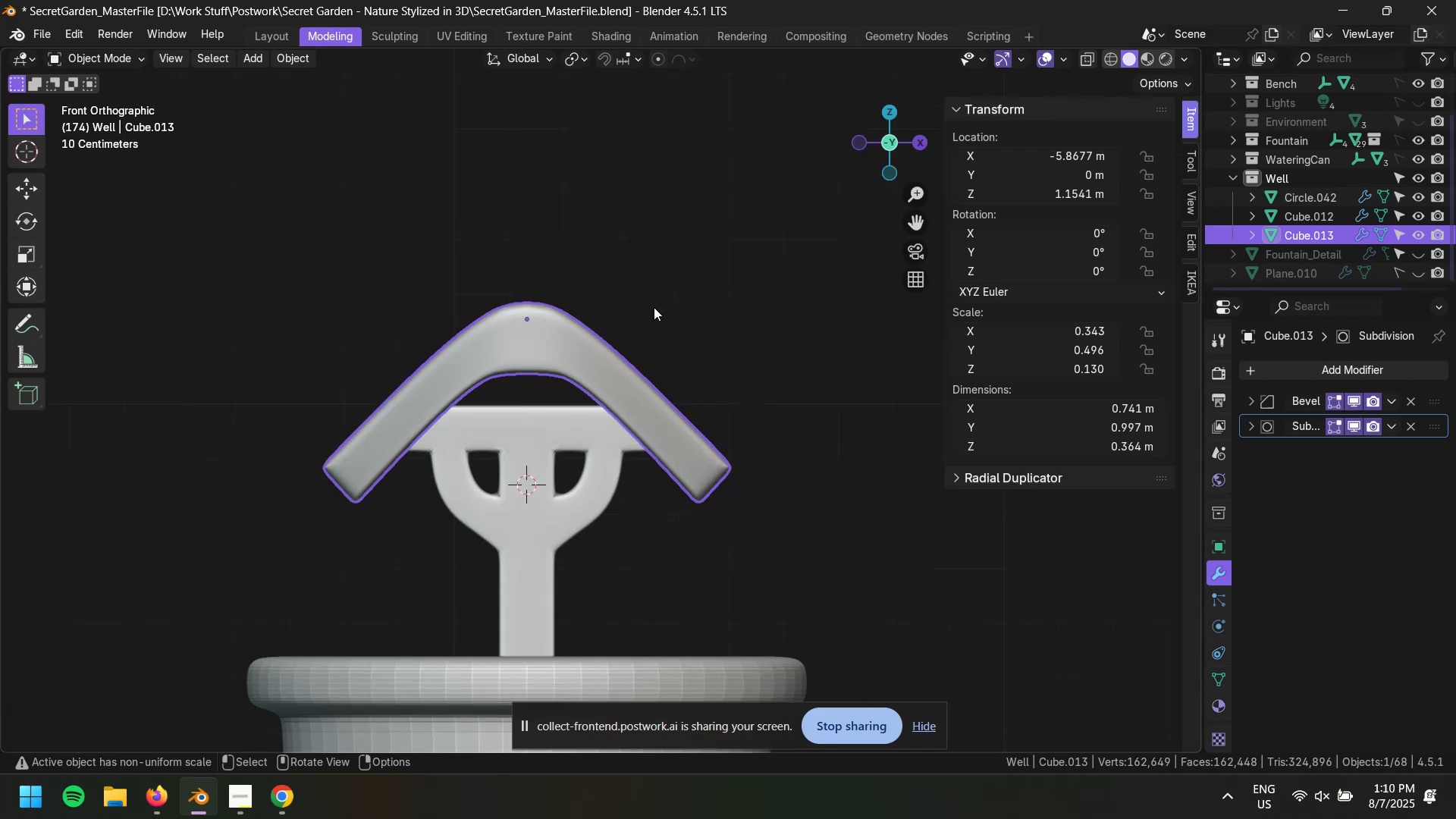 
scroll: coordinate [657, 318], scroll_direction: down, amount: 2.0
 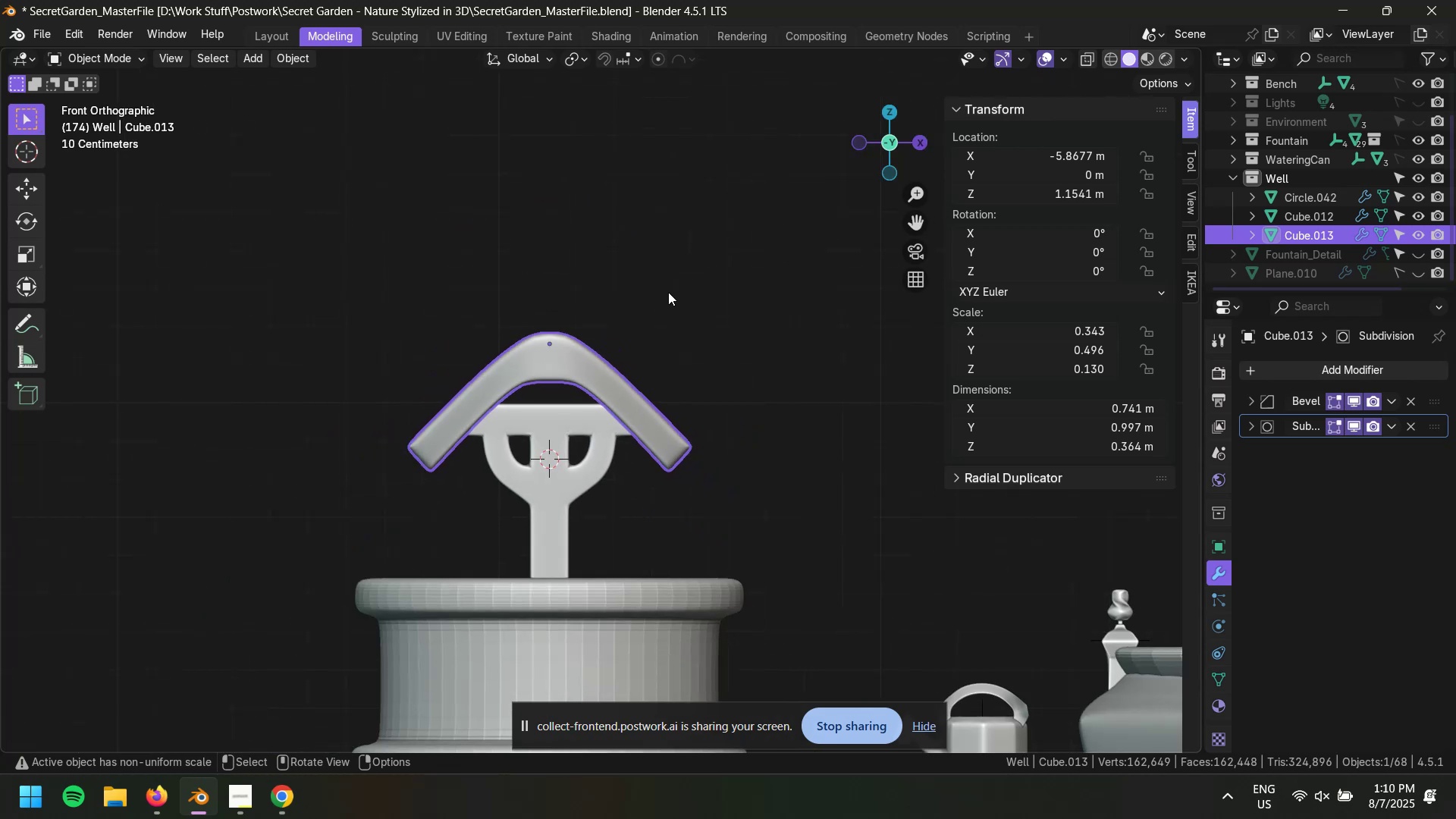 
left_click([668, 292])
 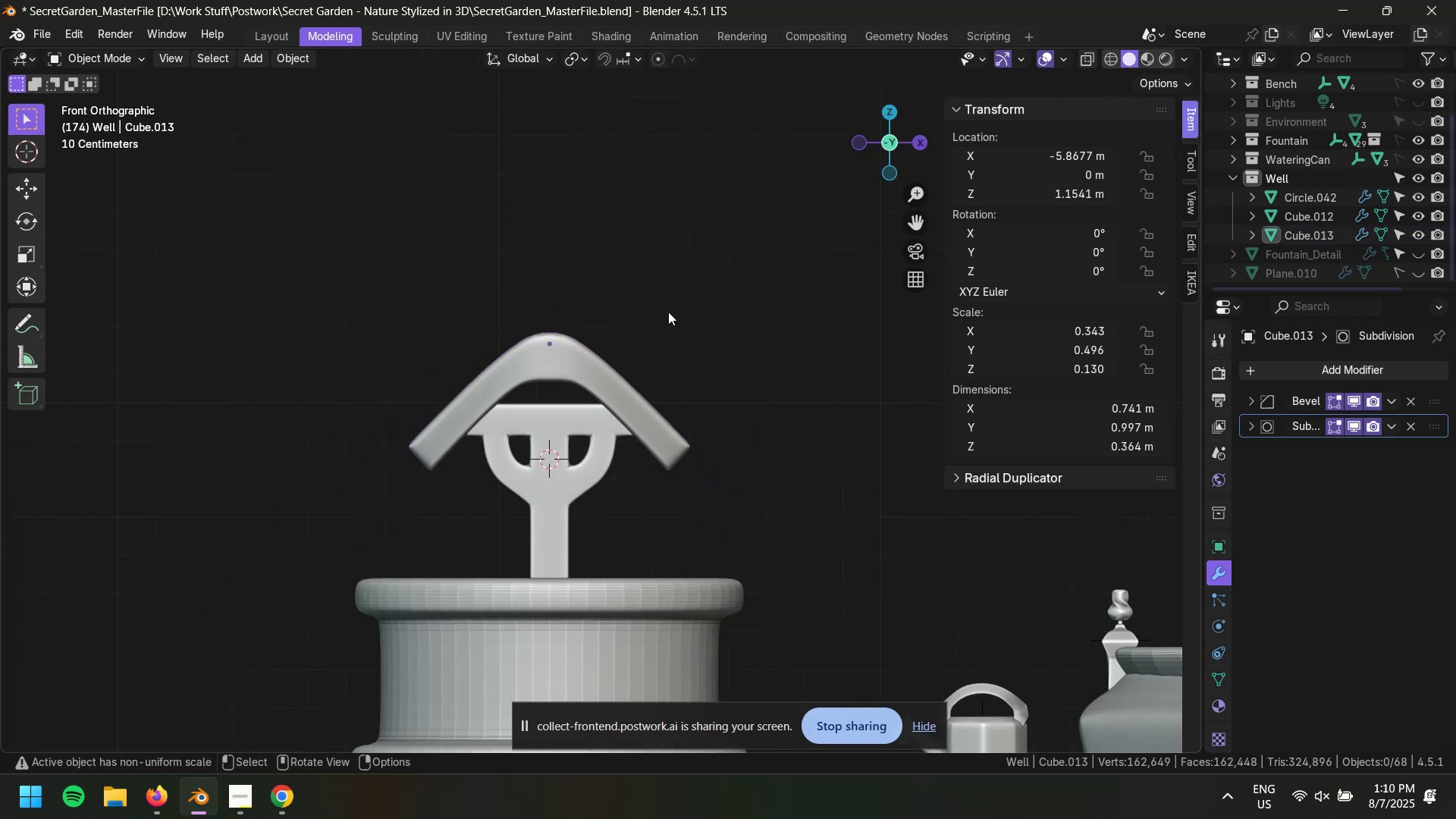 
scroll: coordinate [783, 310], scroll_direction: up, amount: 6.0
 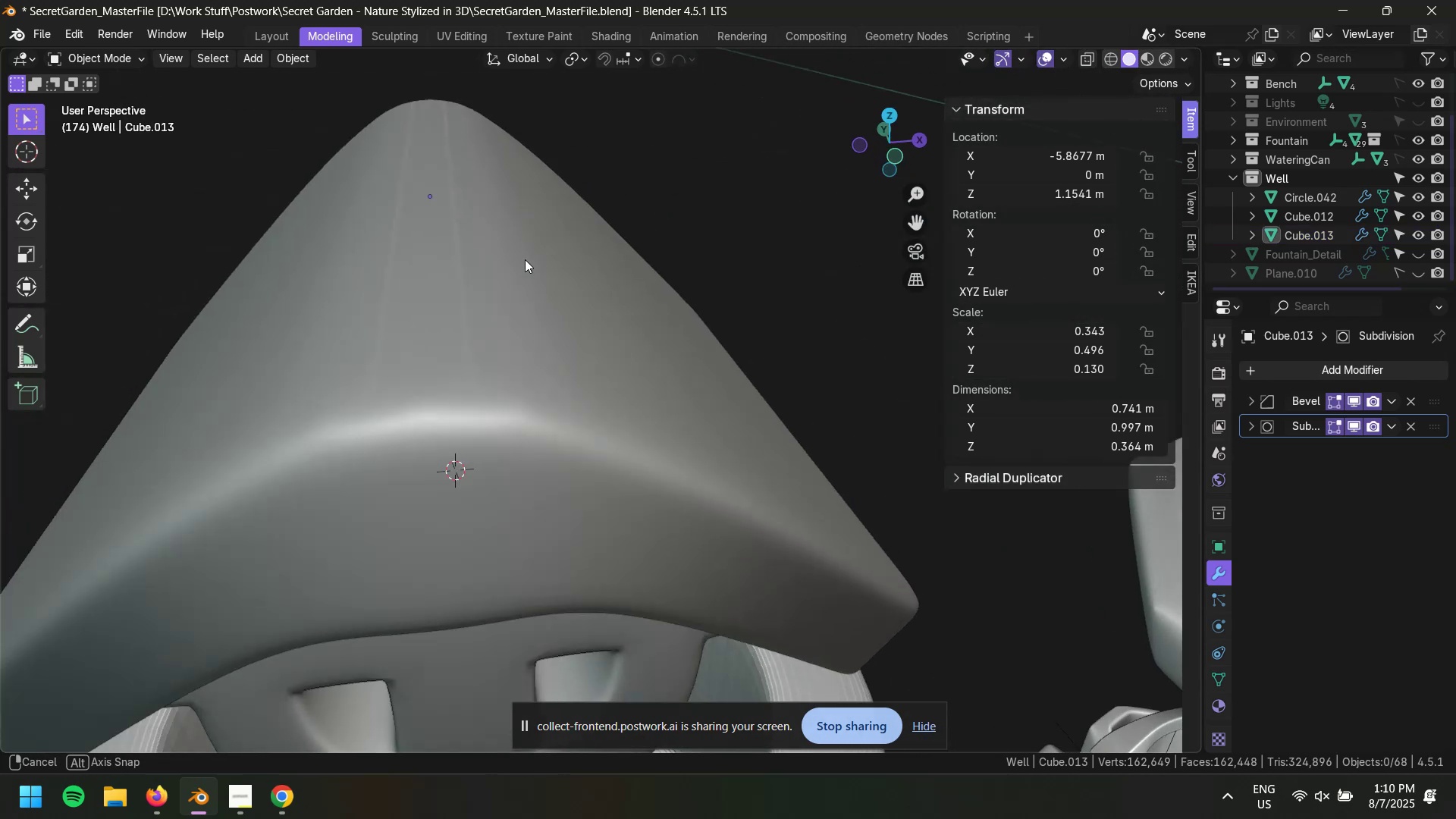 
scroll: coordinate [535, 261], scroll_direction: down, amount: 3.0
 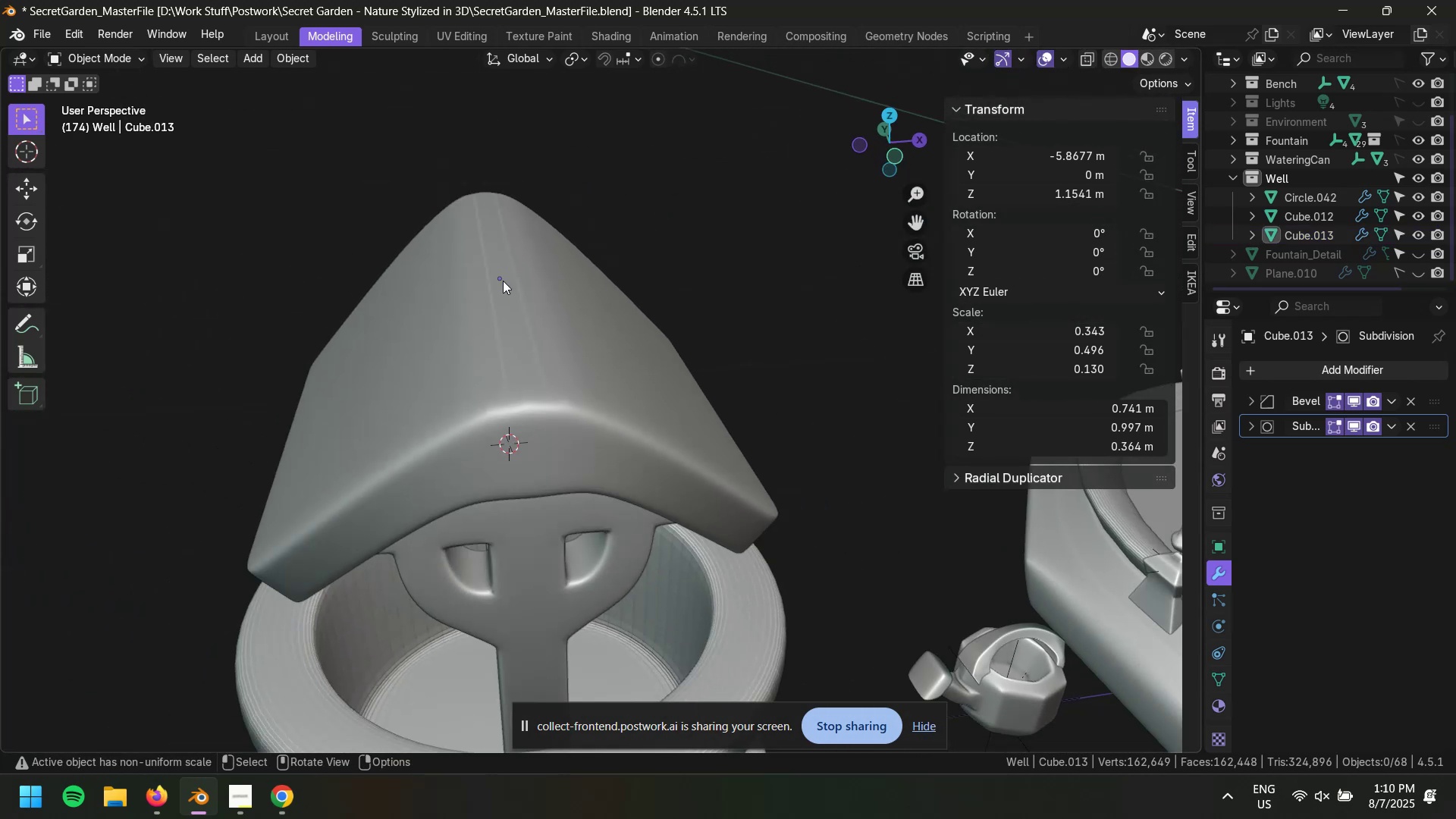 
left_click([488, 299])
 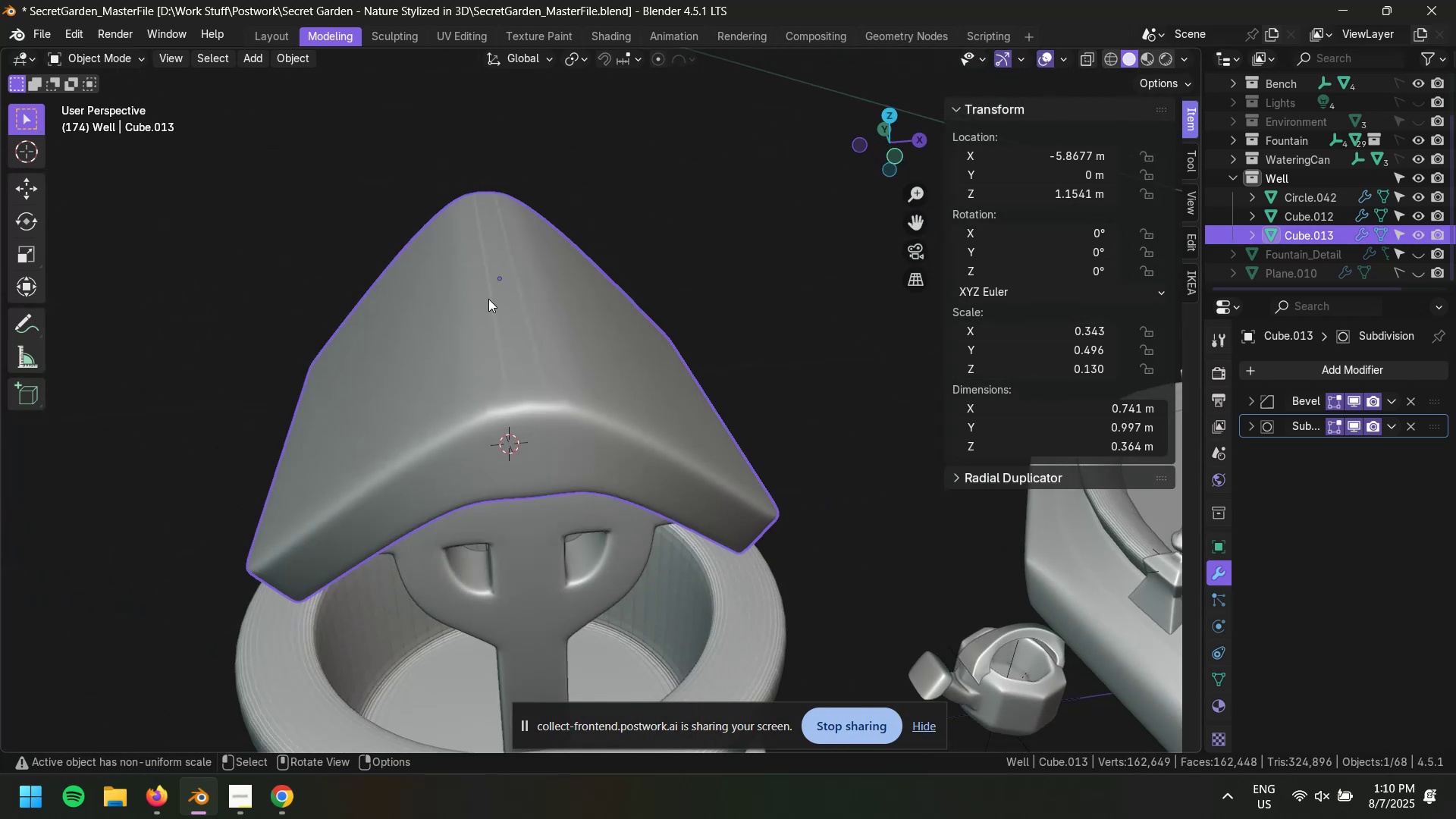 
key(Tab)
 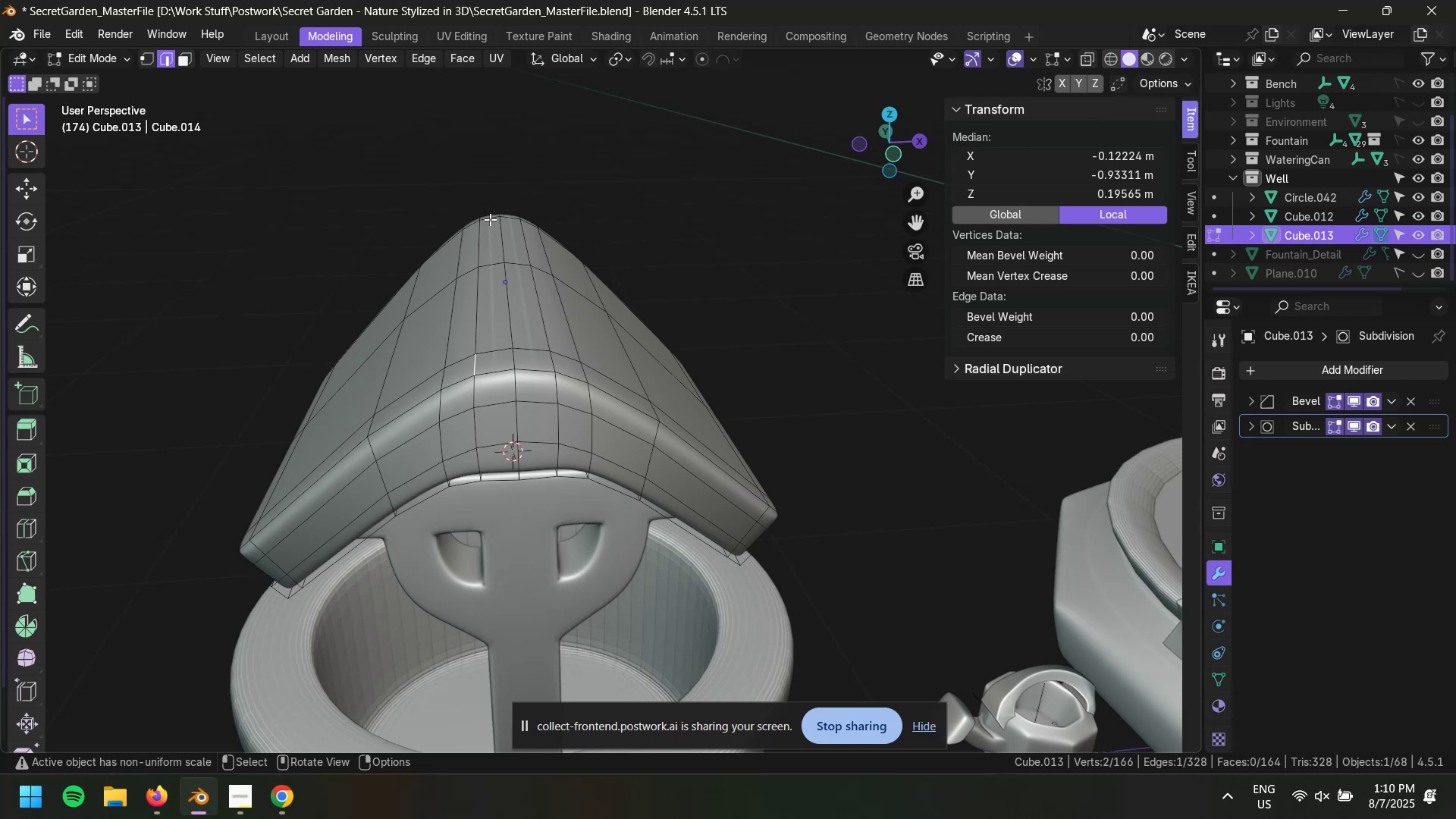 
wait(5.04)
 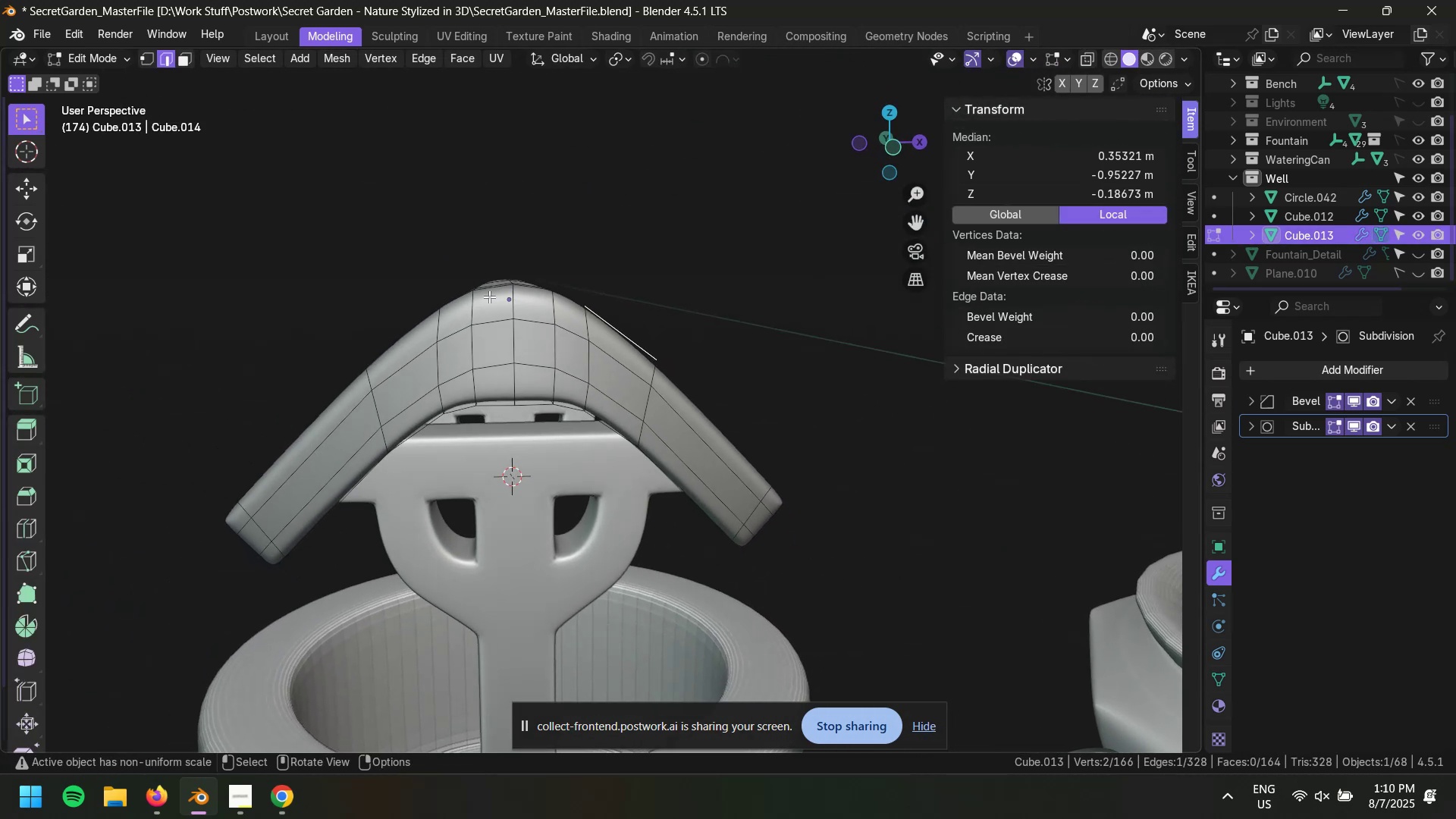 
left_click([637, 212])
 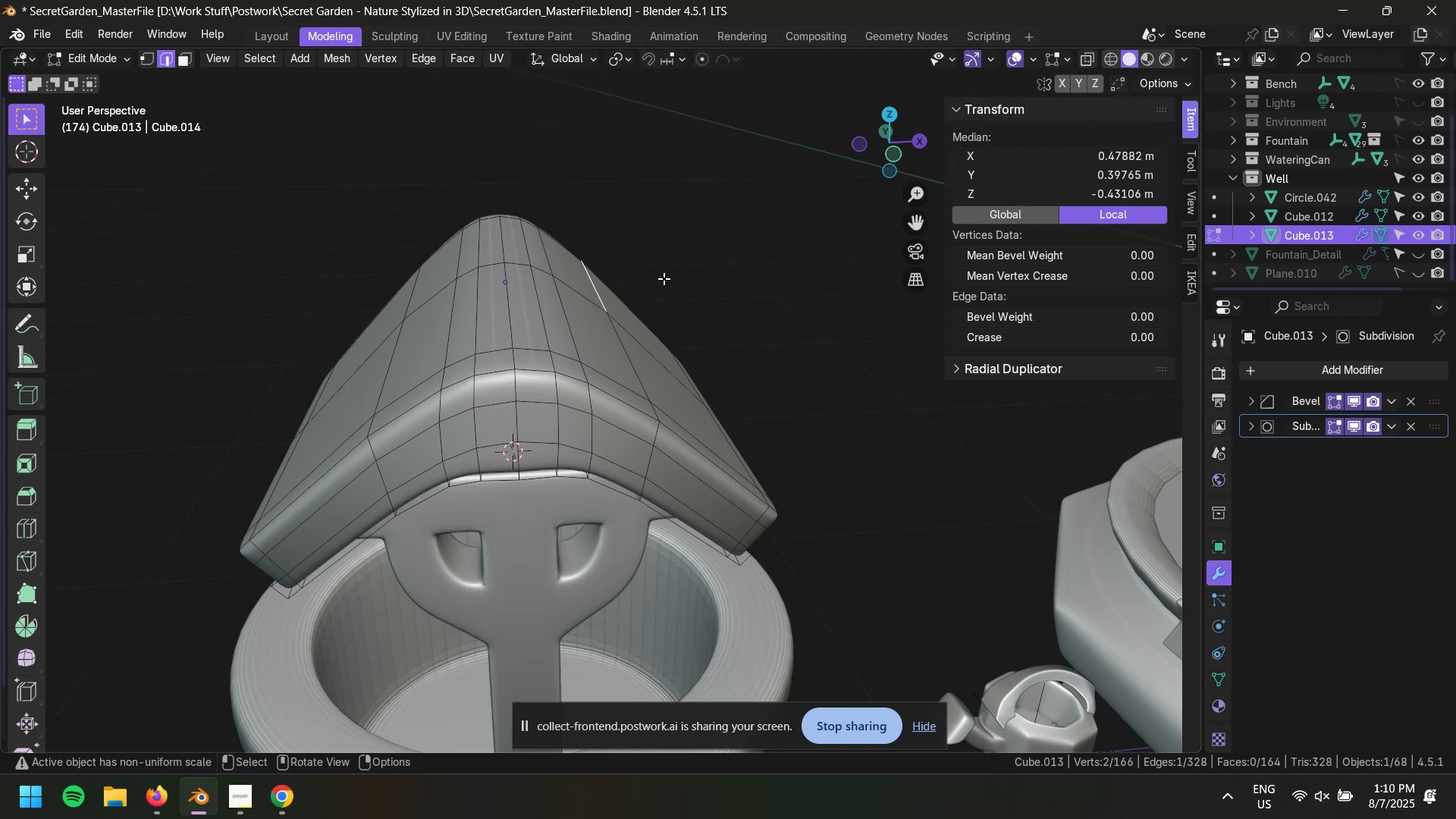 
left_click([681, 202])
 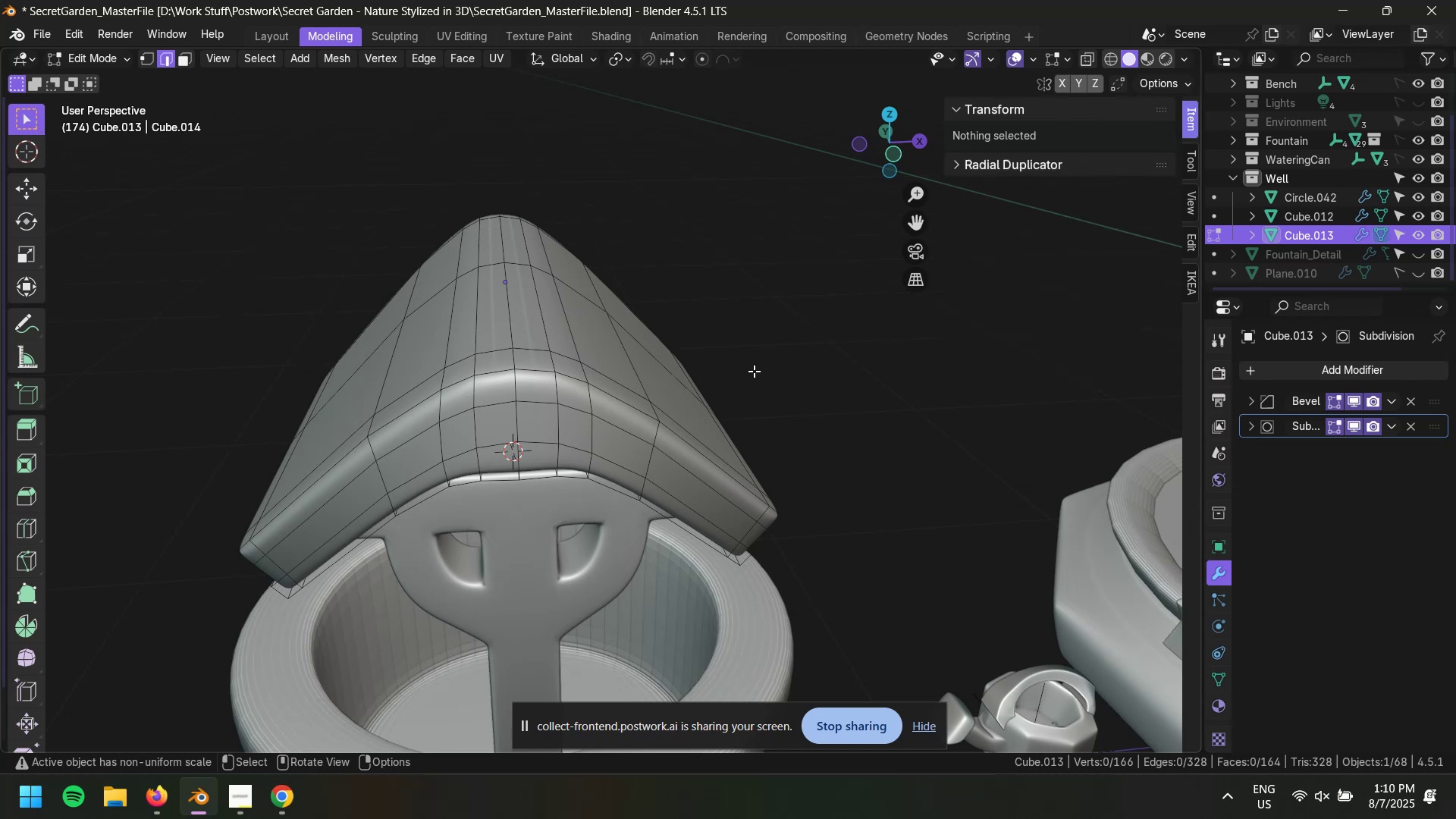 
scroll: coordinate [758, 372], scroll_direction: down, amount: 2.0
 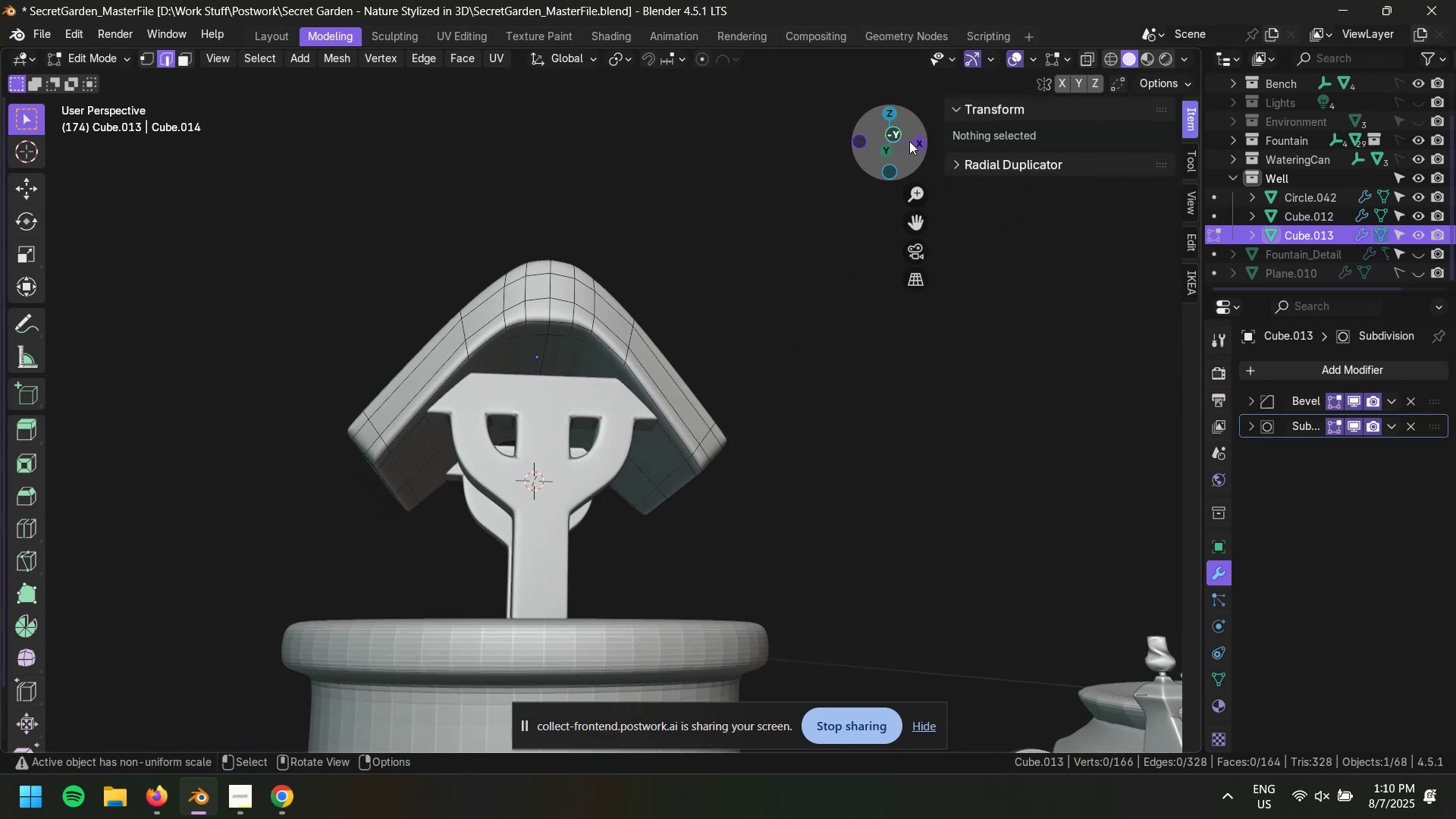 
key(Control+S)
 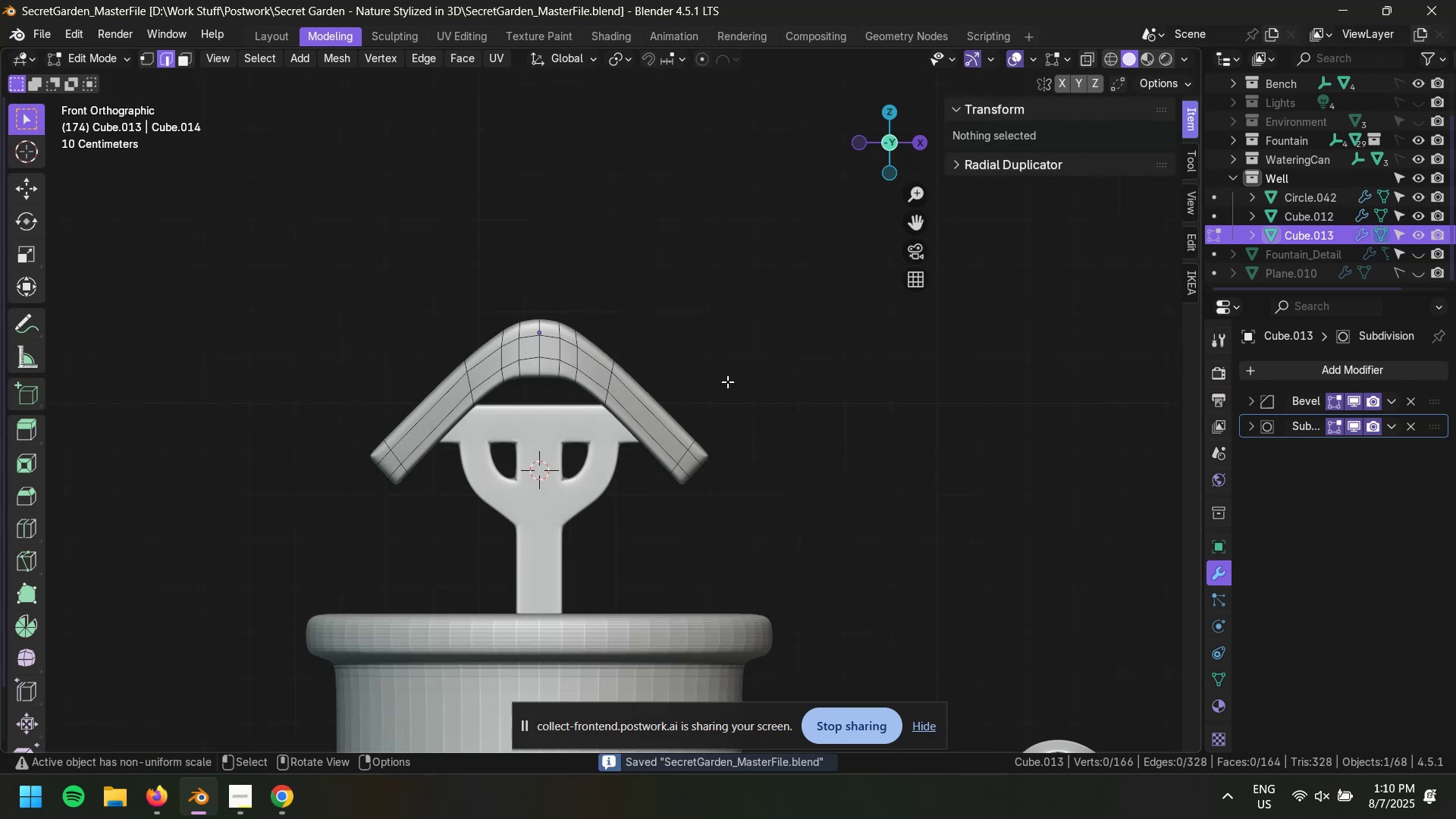 
key(Tab)
 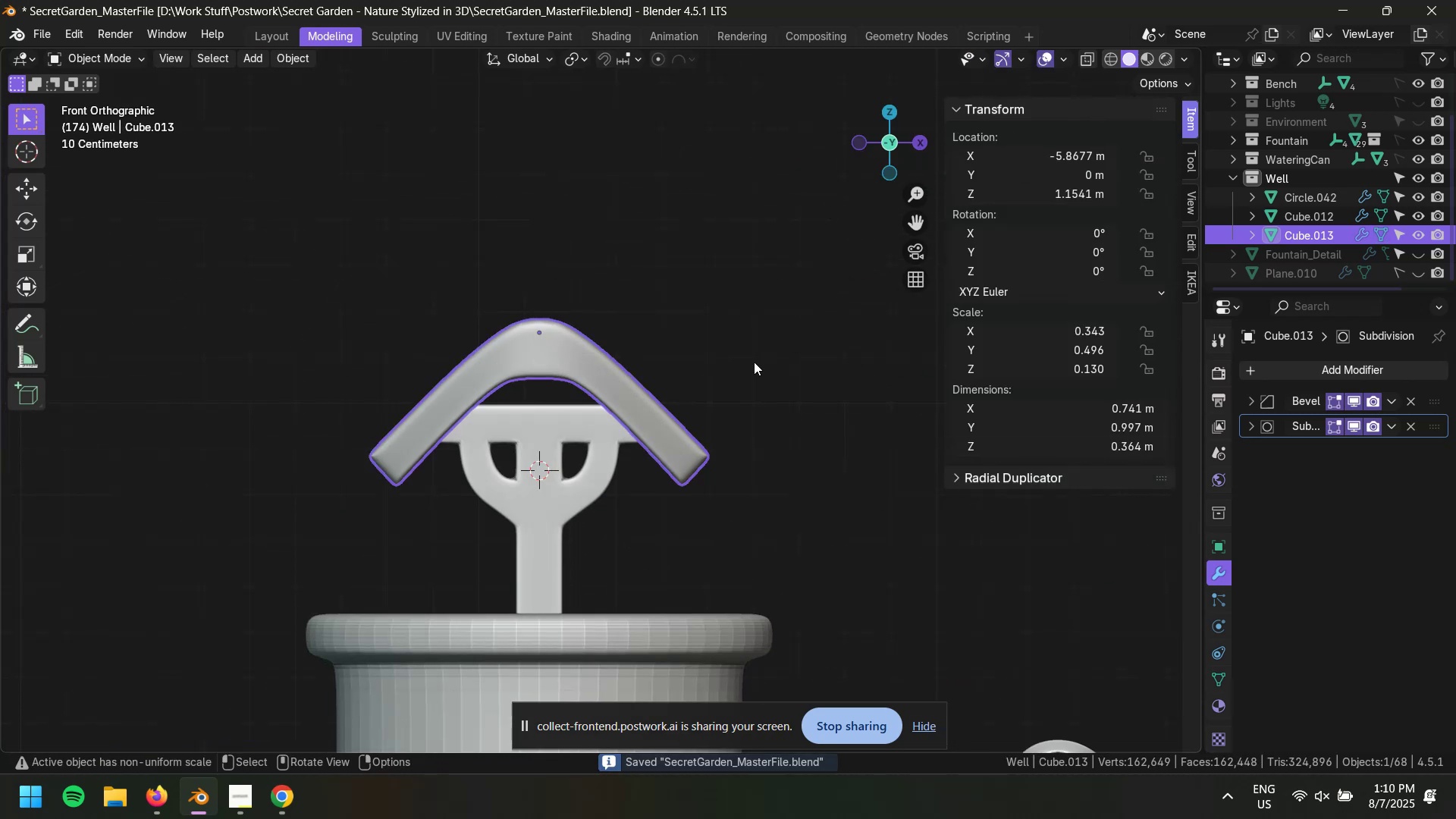 
left_click([754, 362])
 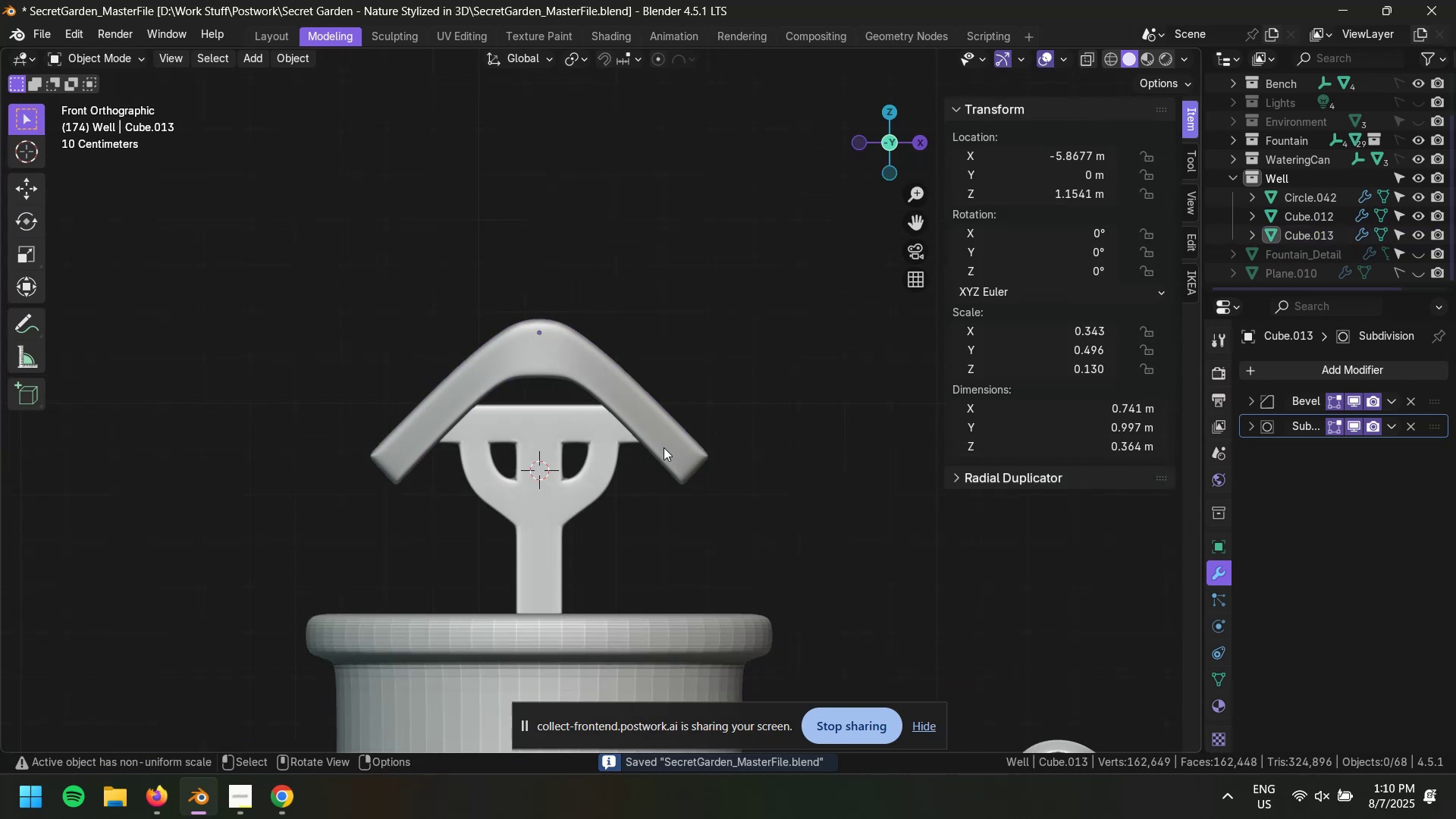 
scroll: coordinate [624, 438], scroll_direction: up, amount: 5.0
 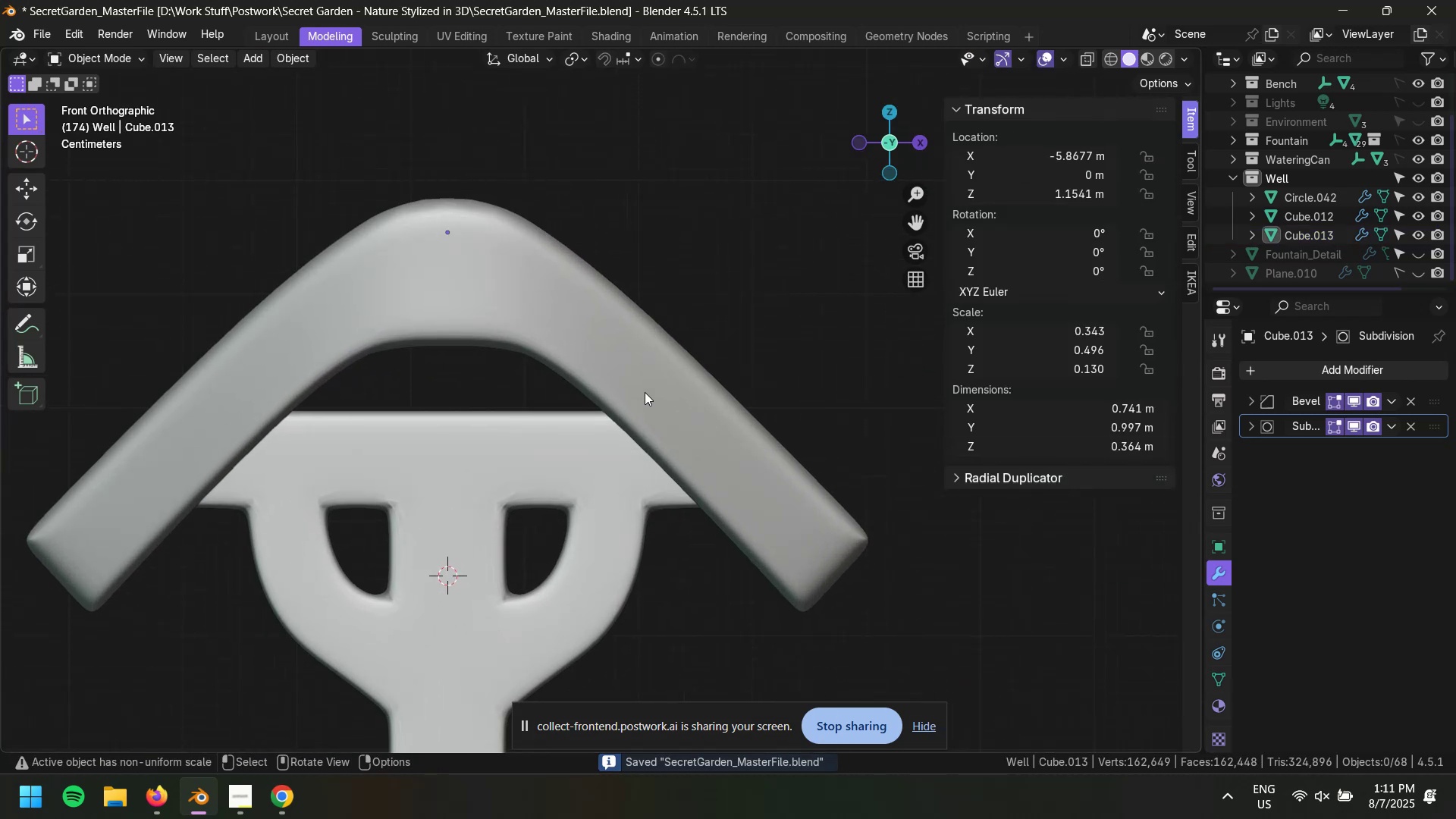 
scroll: coordinate [679, 373], scroll_direction: down, amount: 5.0
 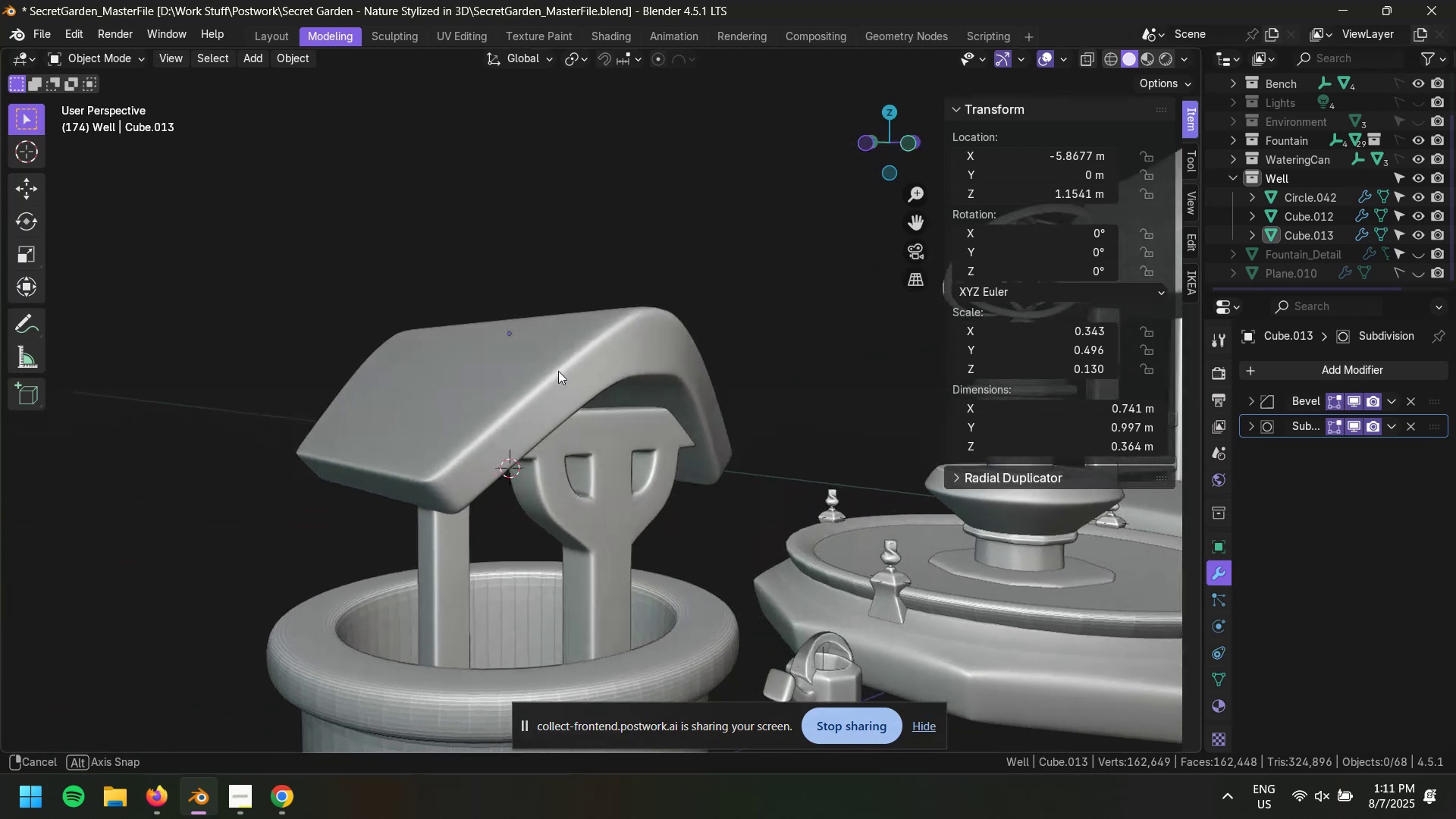 
wait(7.56)
 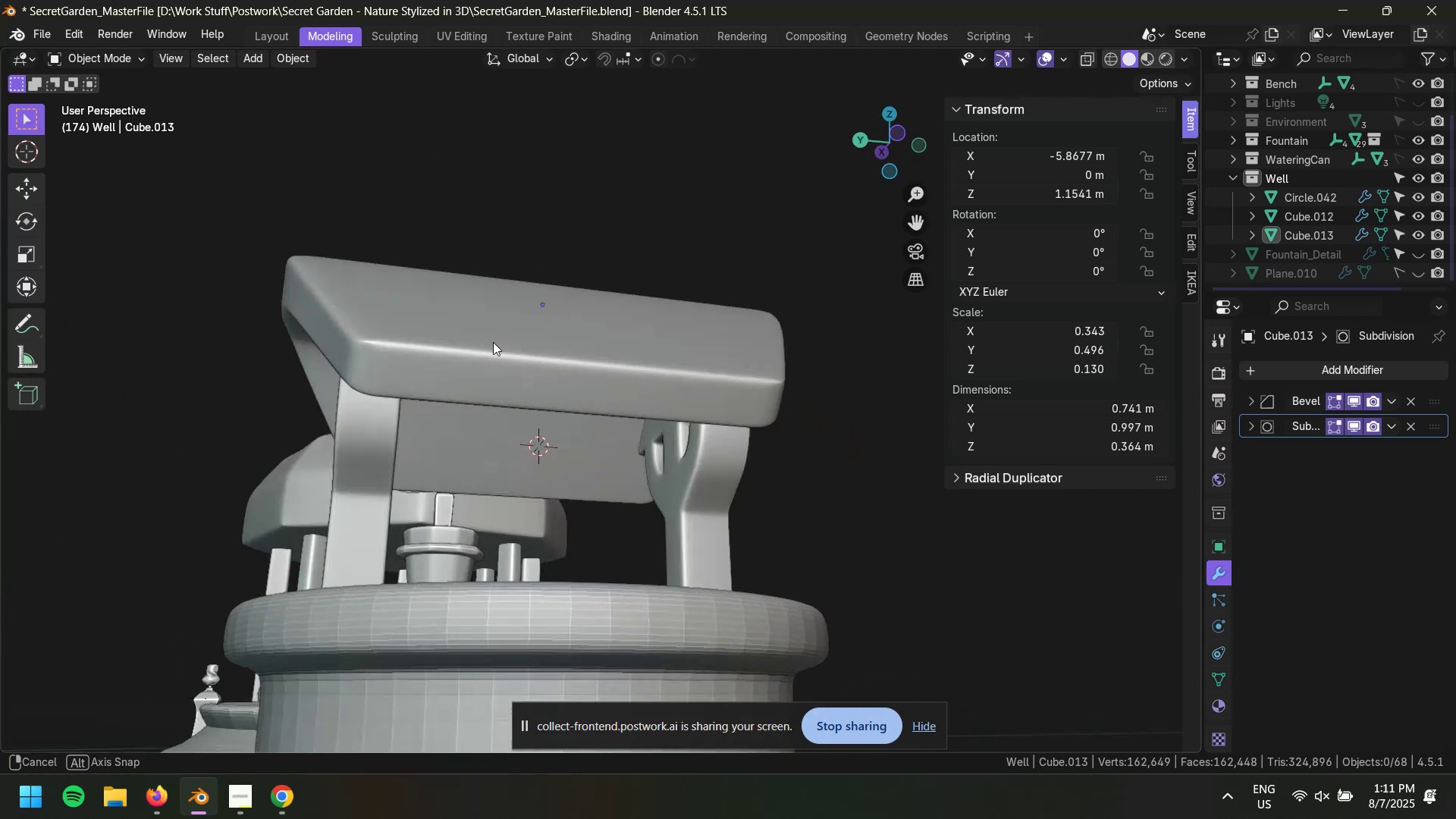 
left_click([459, 377])
 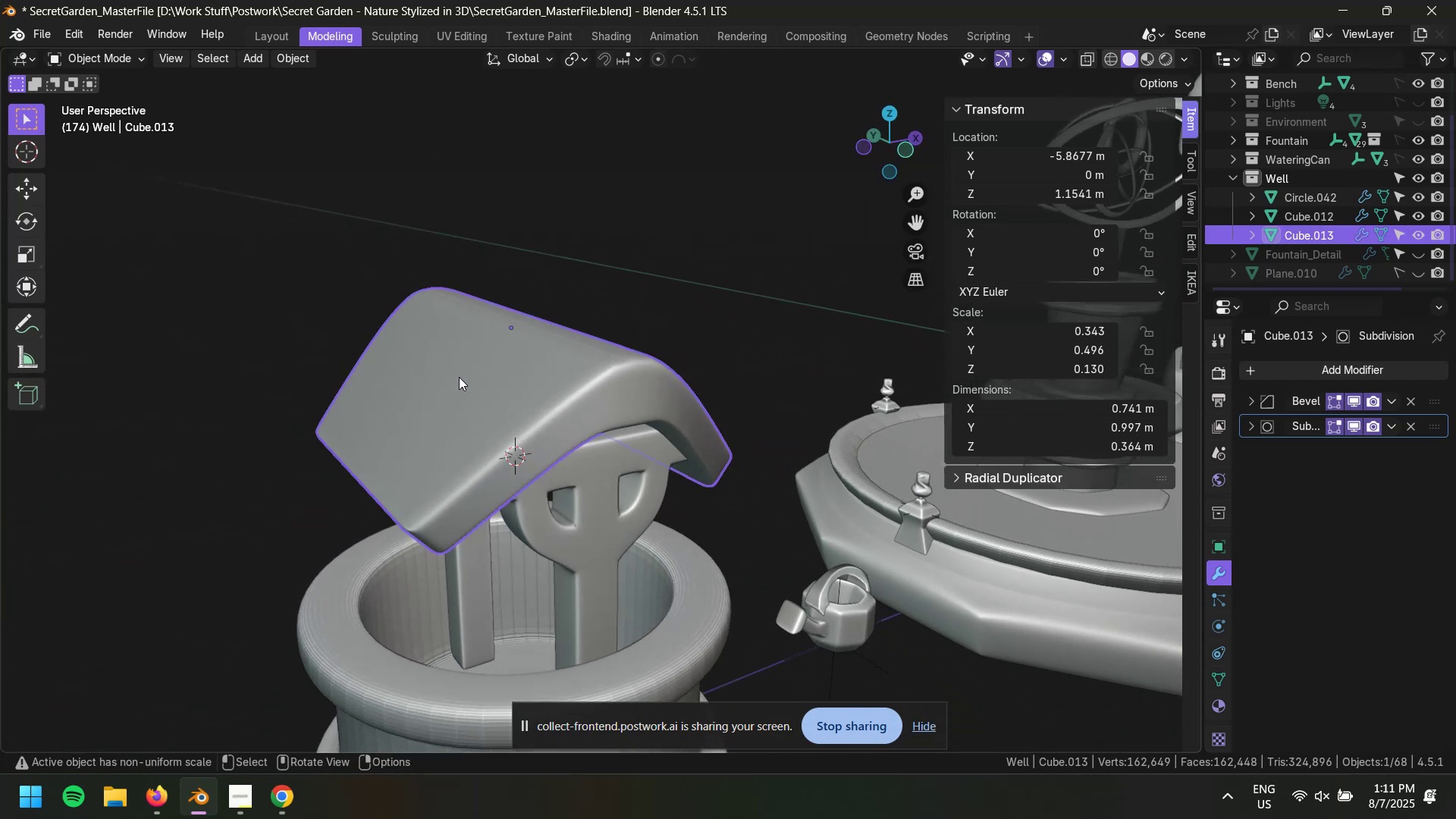 
key(Tab)
 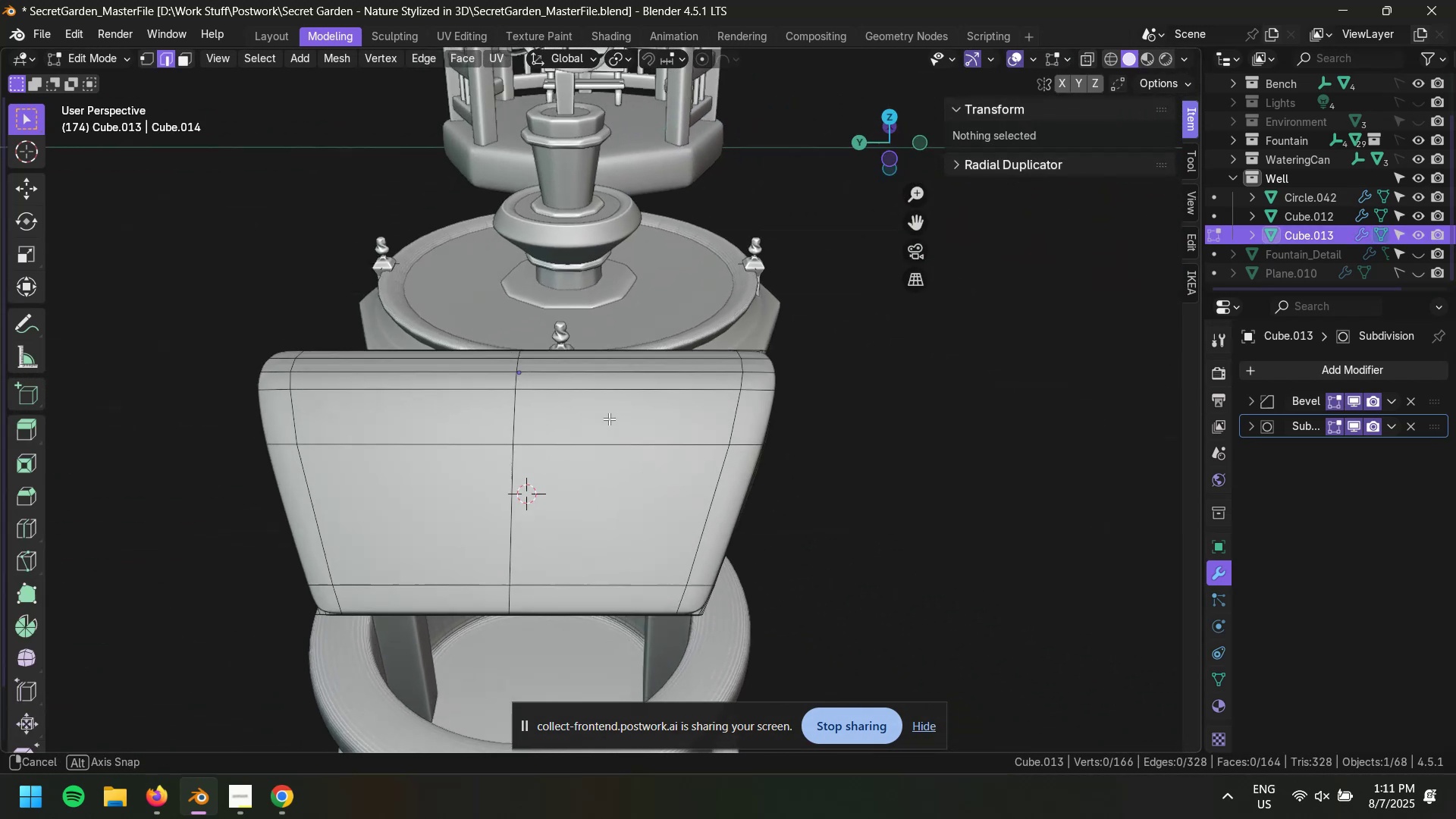 
key(Control+ControlLeft)
 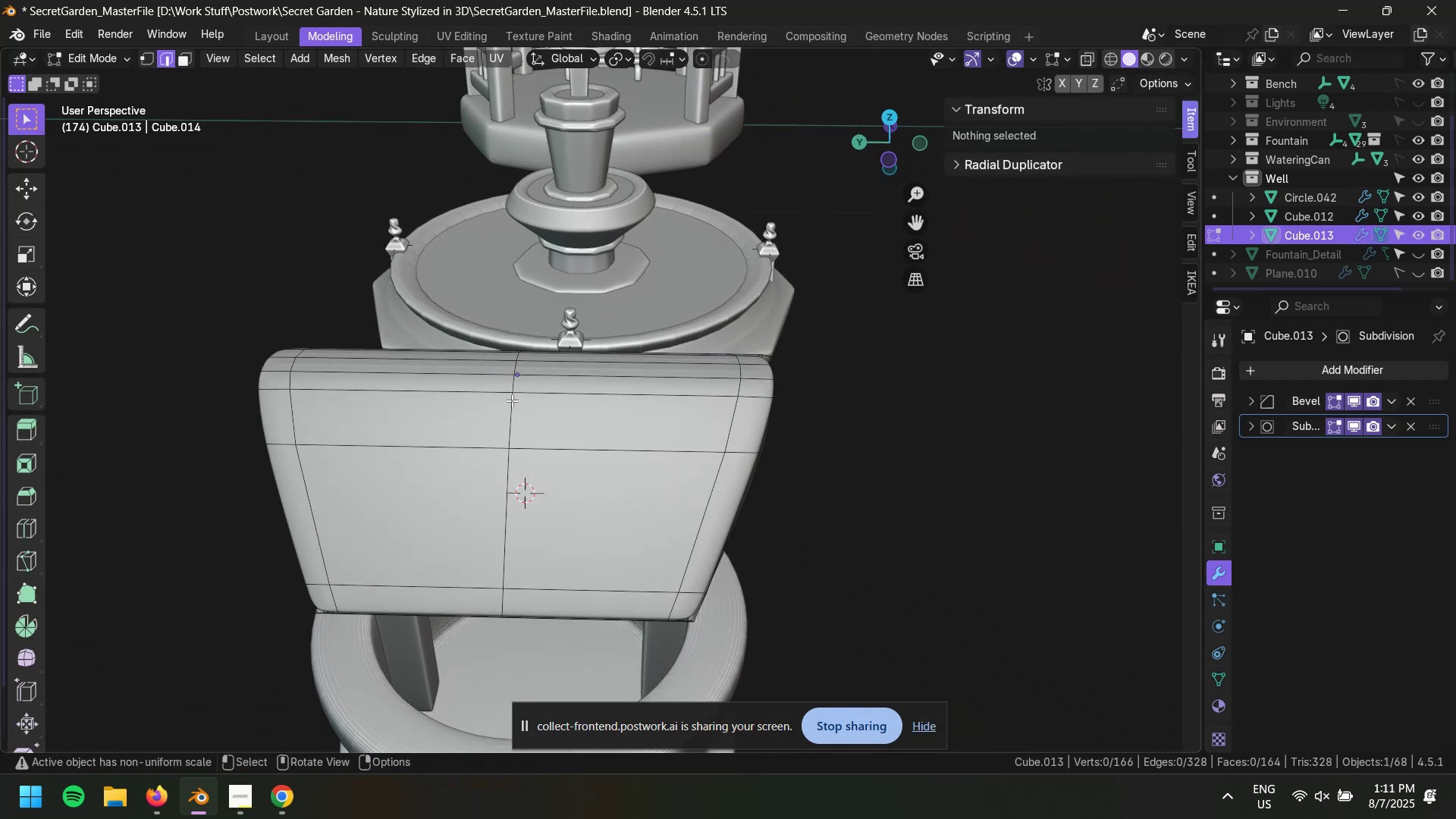 
key(Alt+AltLeft)
 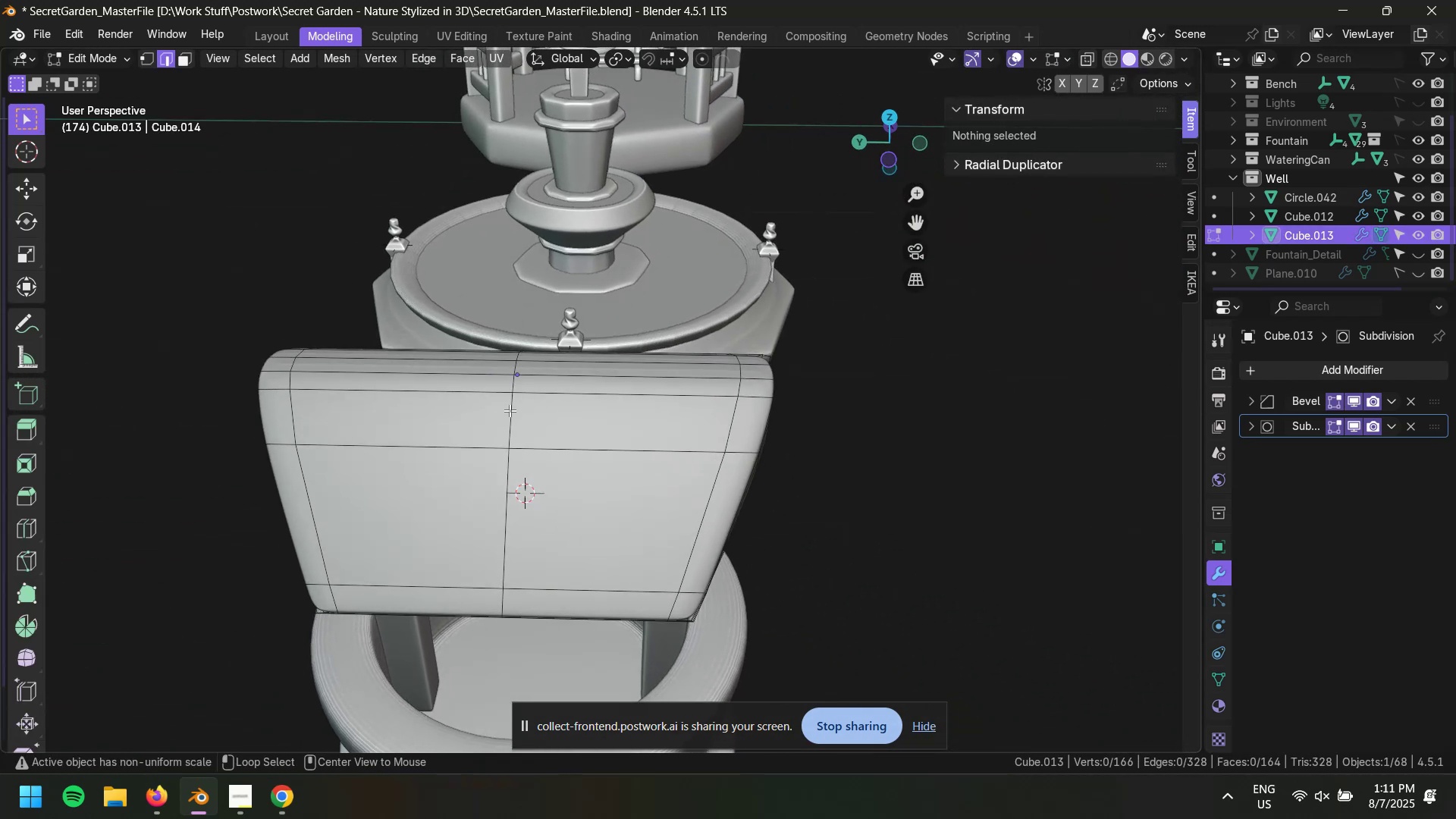 
left_click([510, 410])
 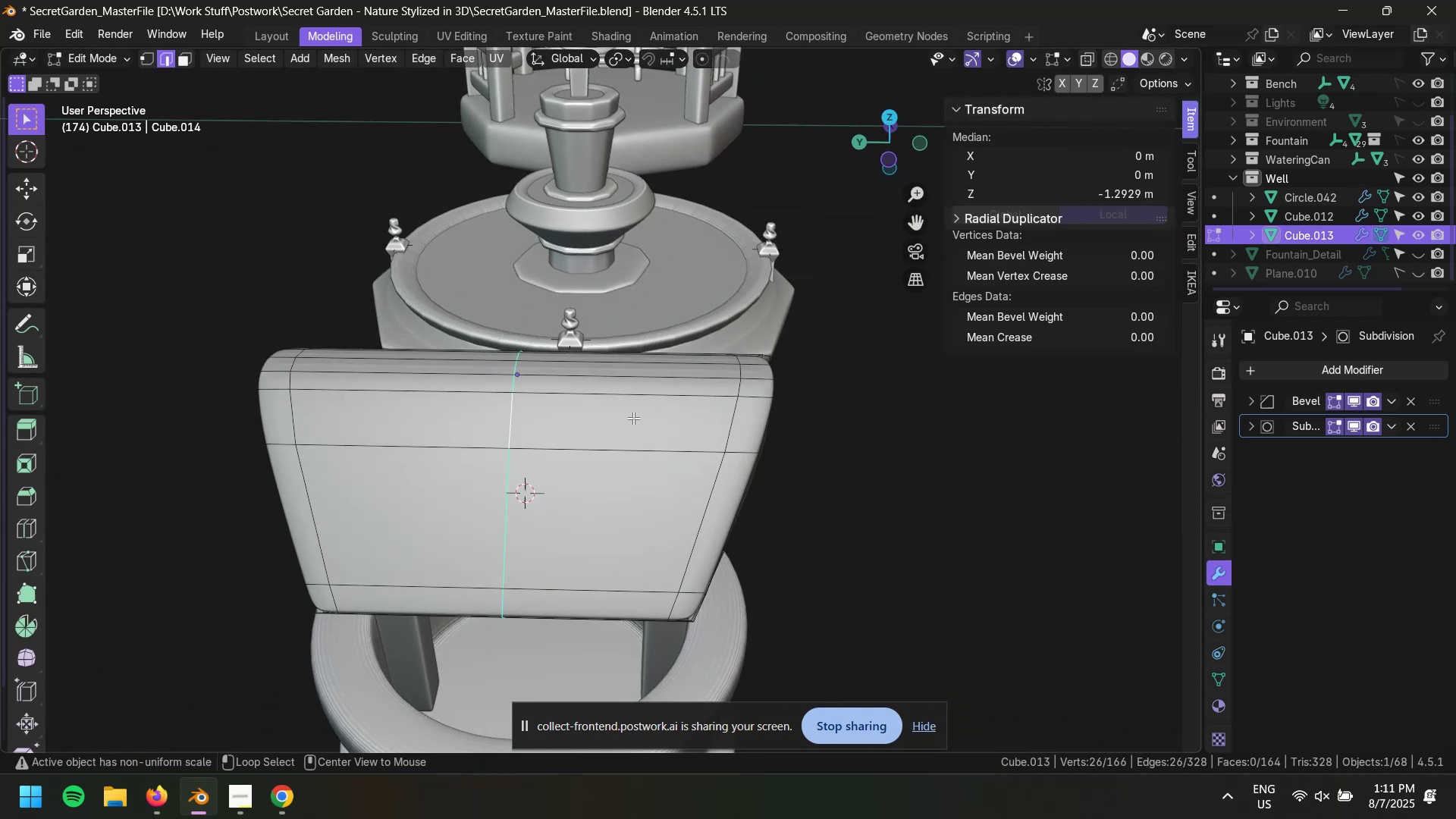 
key(Control+Shift+R)
 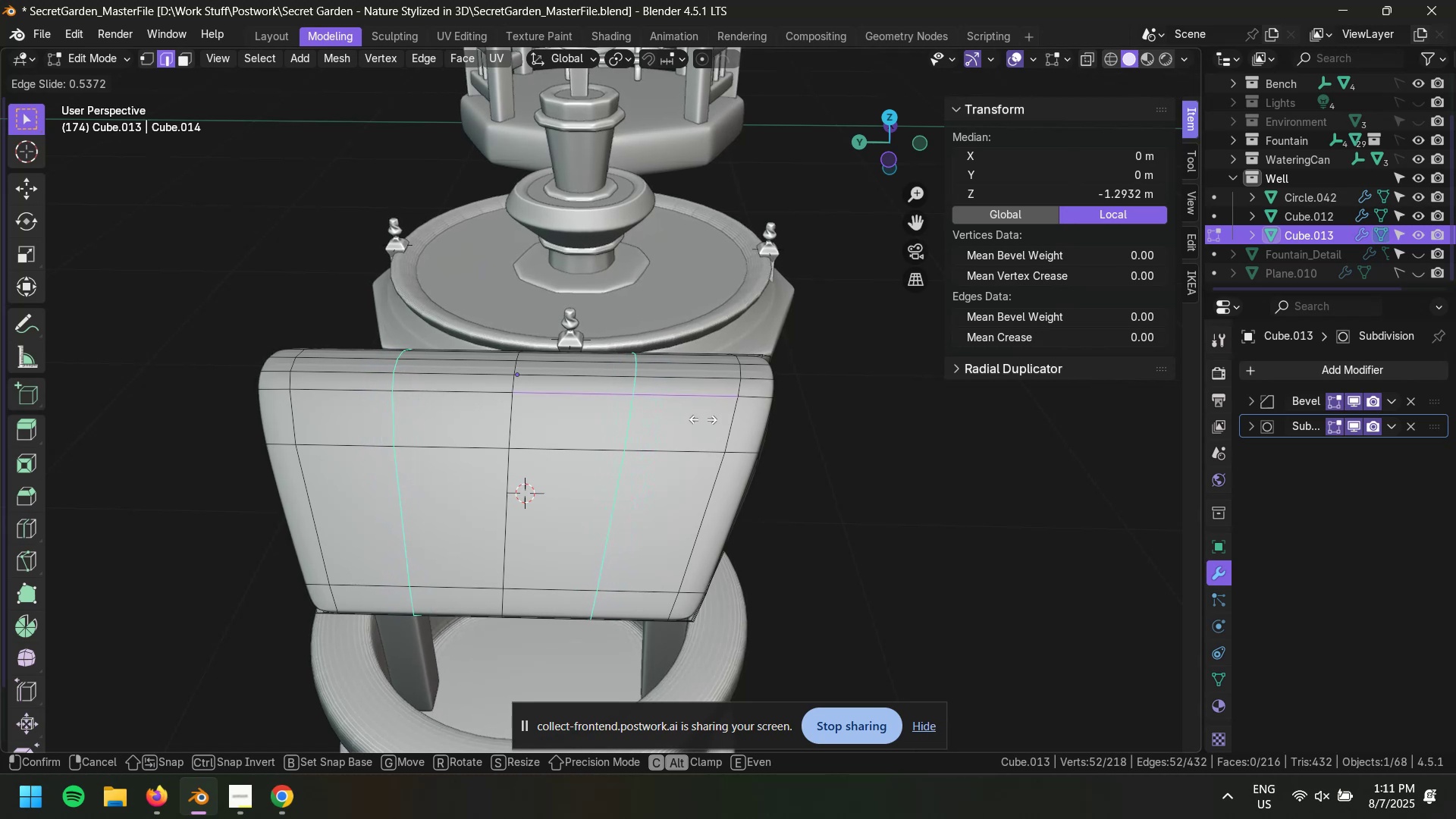 
wait(6.86)
 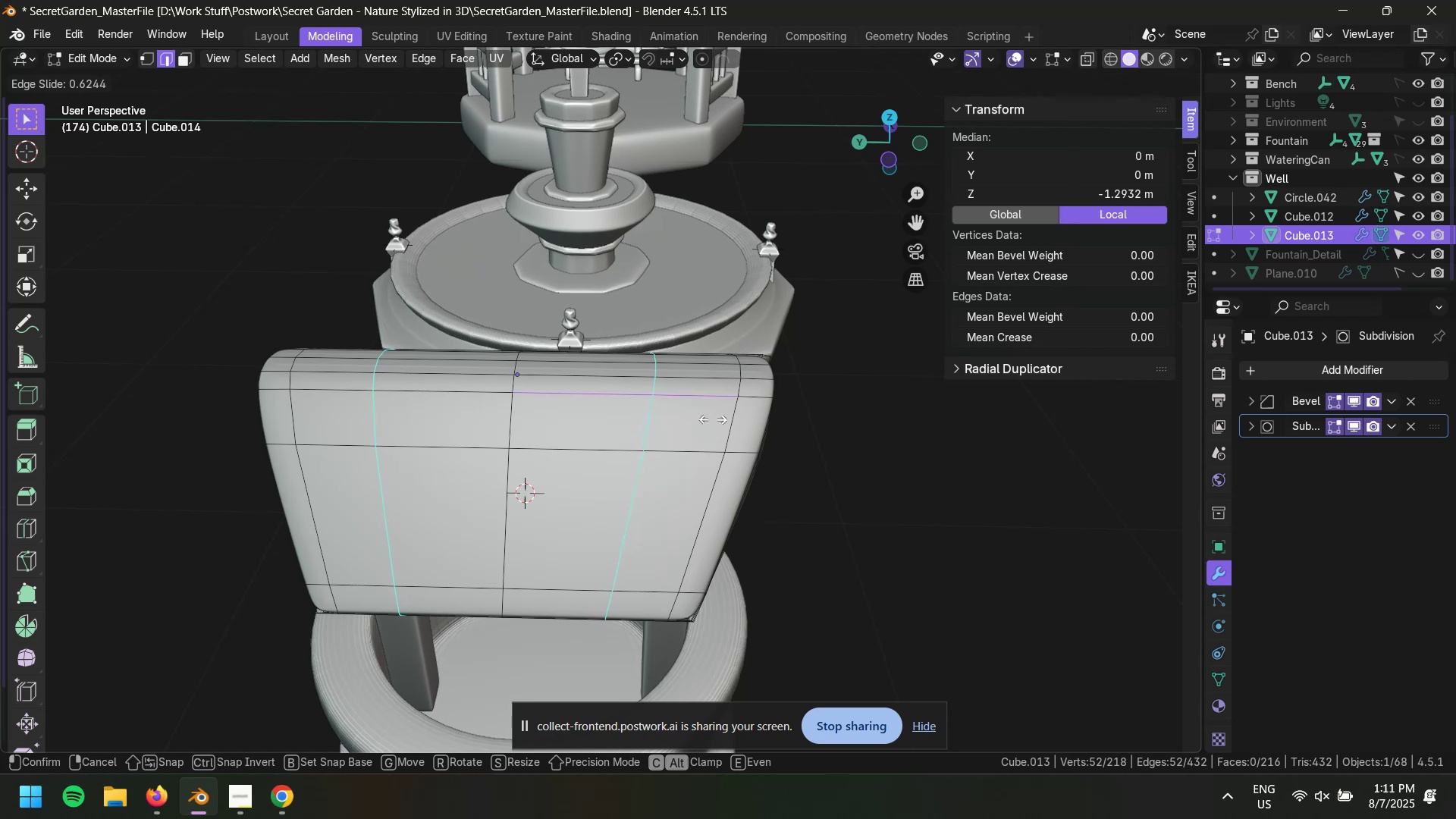 
key(Numpad0)
 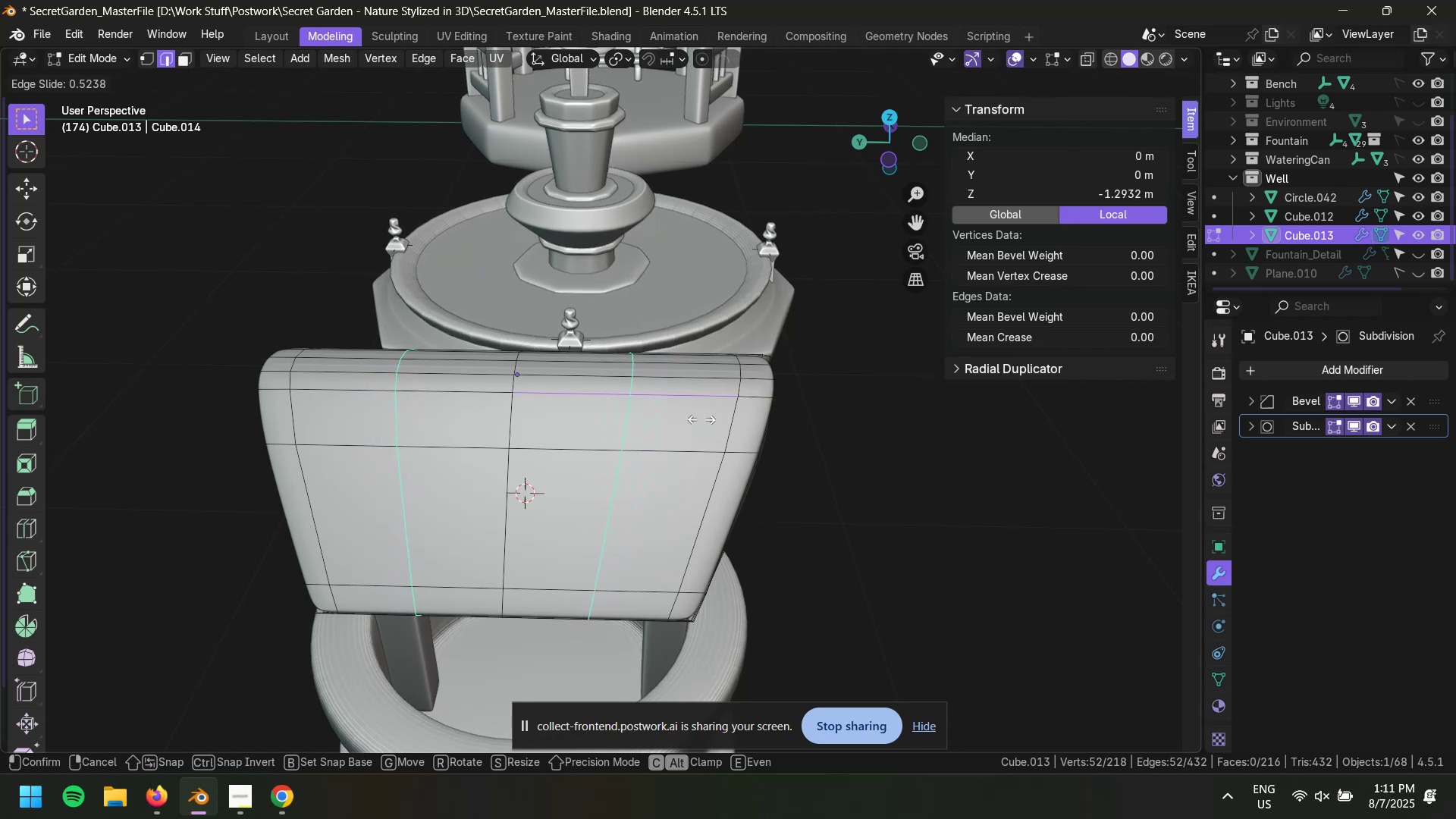 
key(NumpadDecimal)
 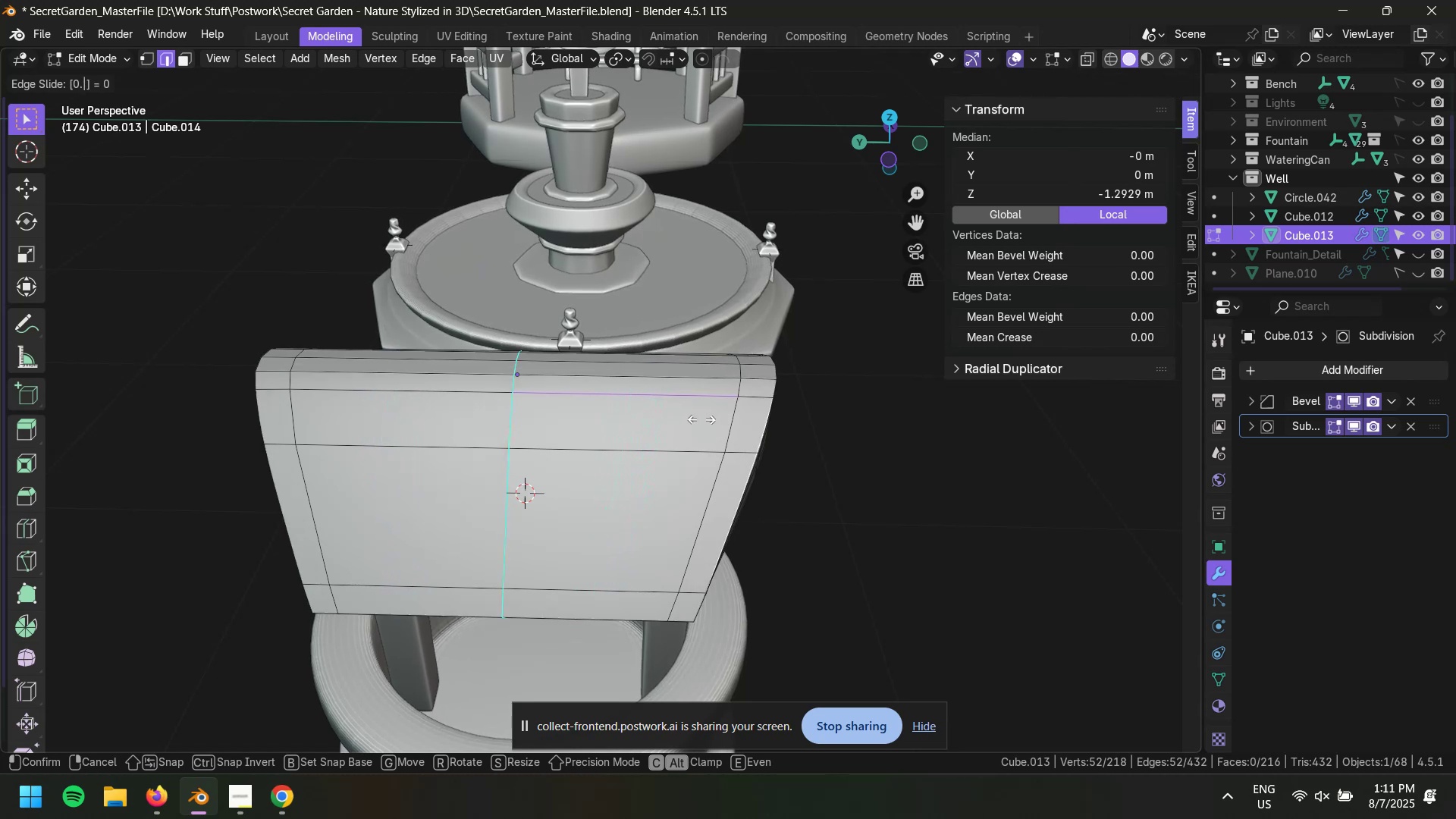 
key(Numpad5)
 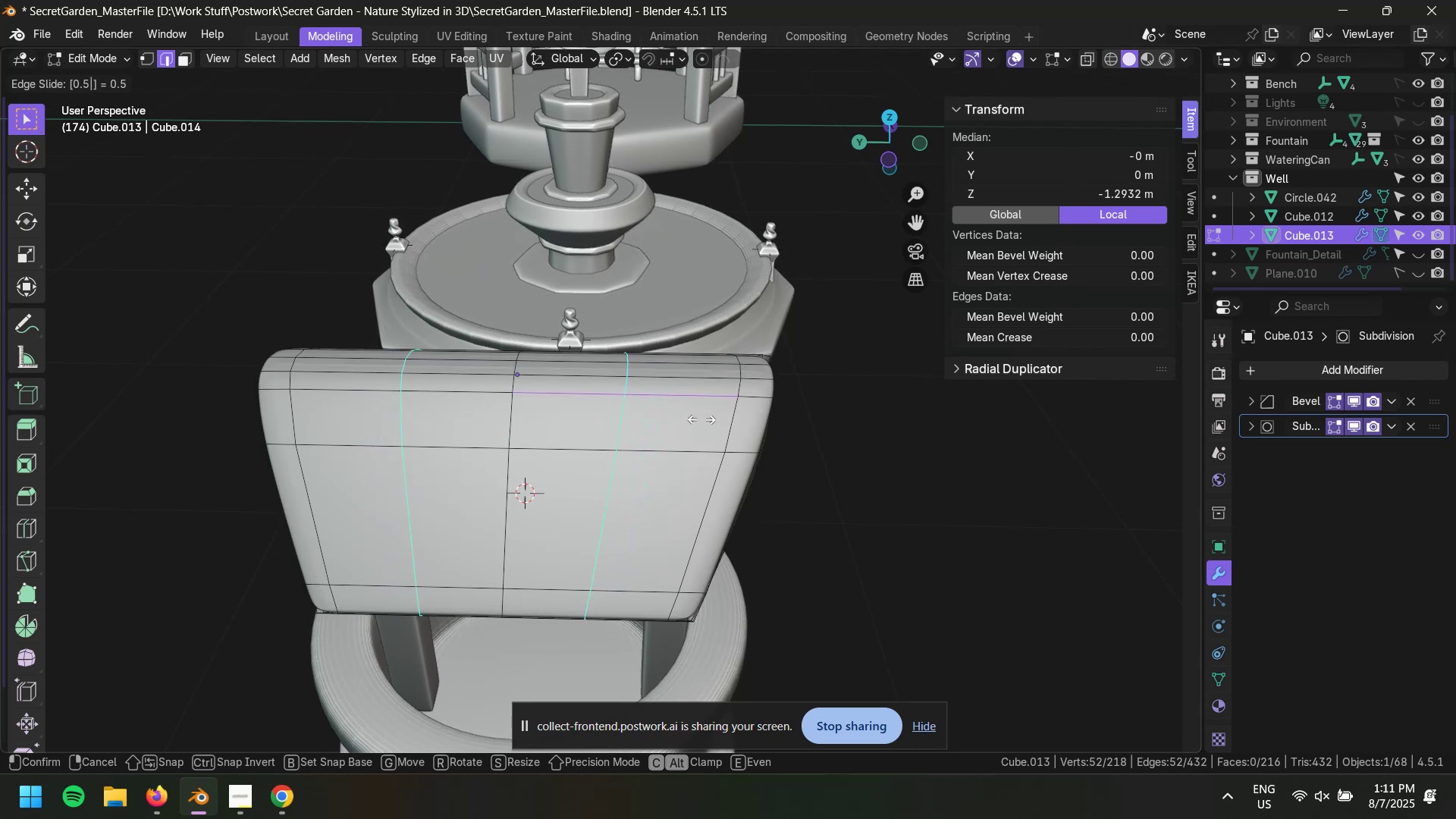 
key(NumpadEnter)
 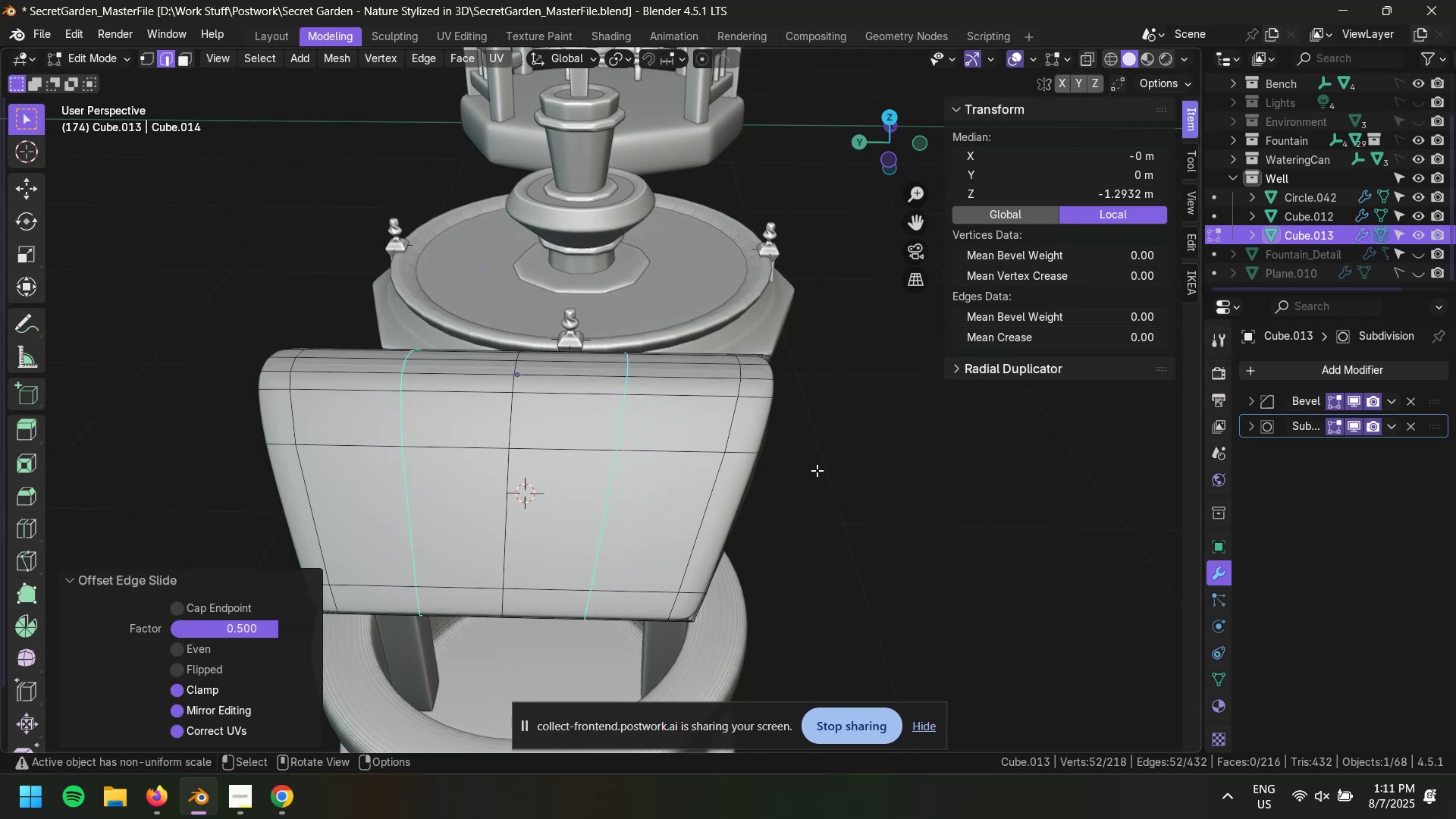 
left_click([893, 510])
 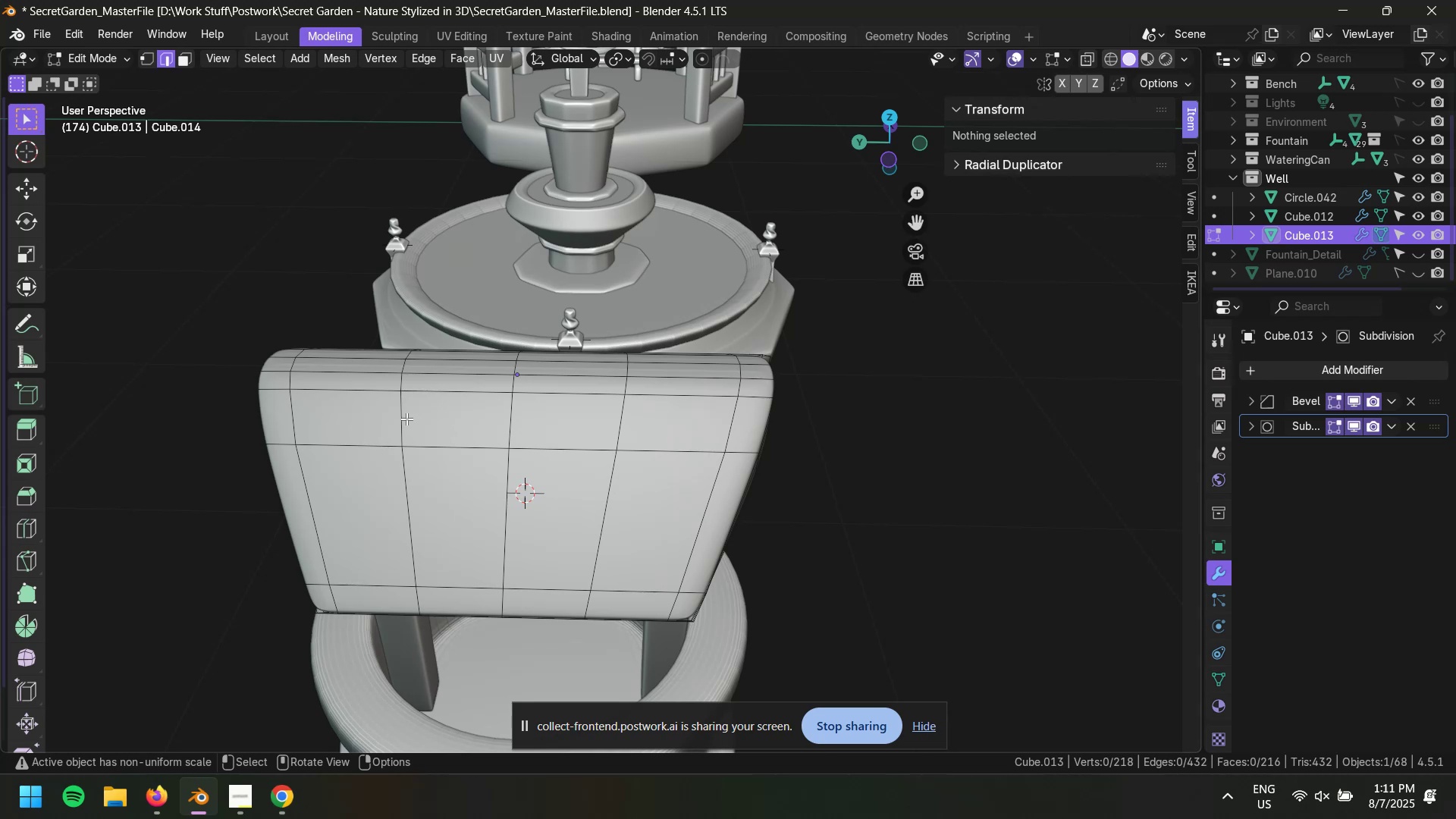 
key(3)
 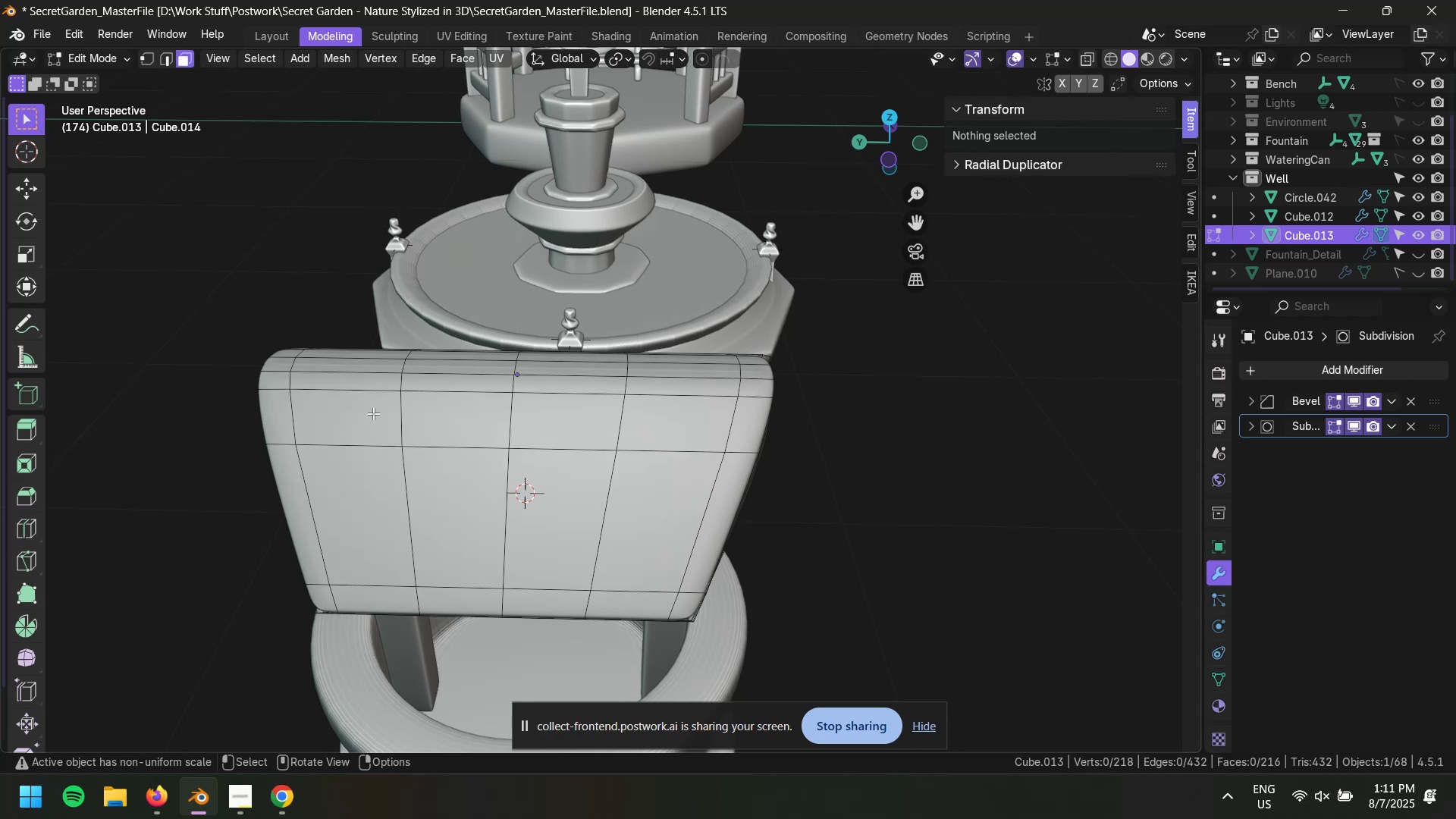 
left_click([373, 413])
 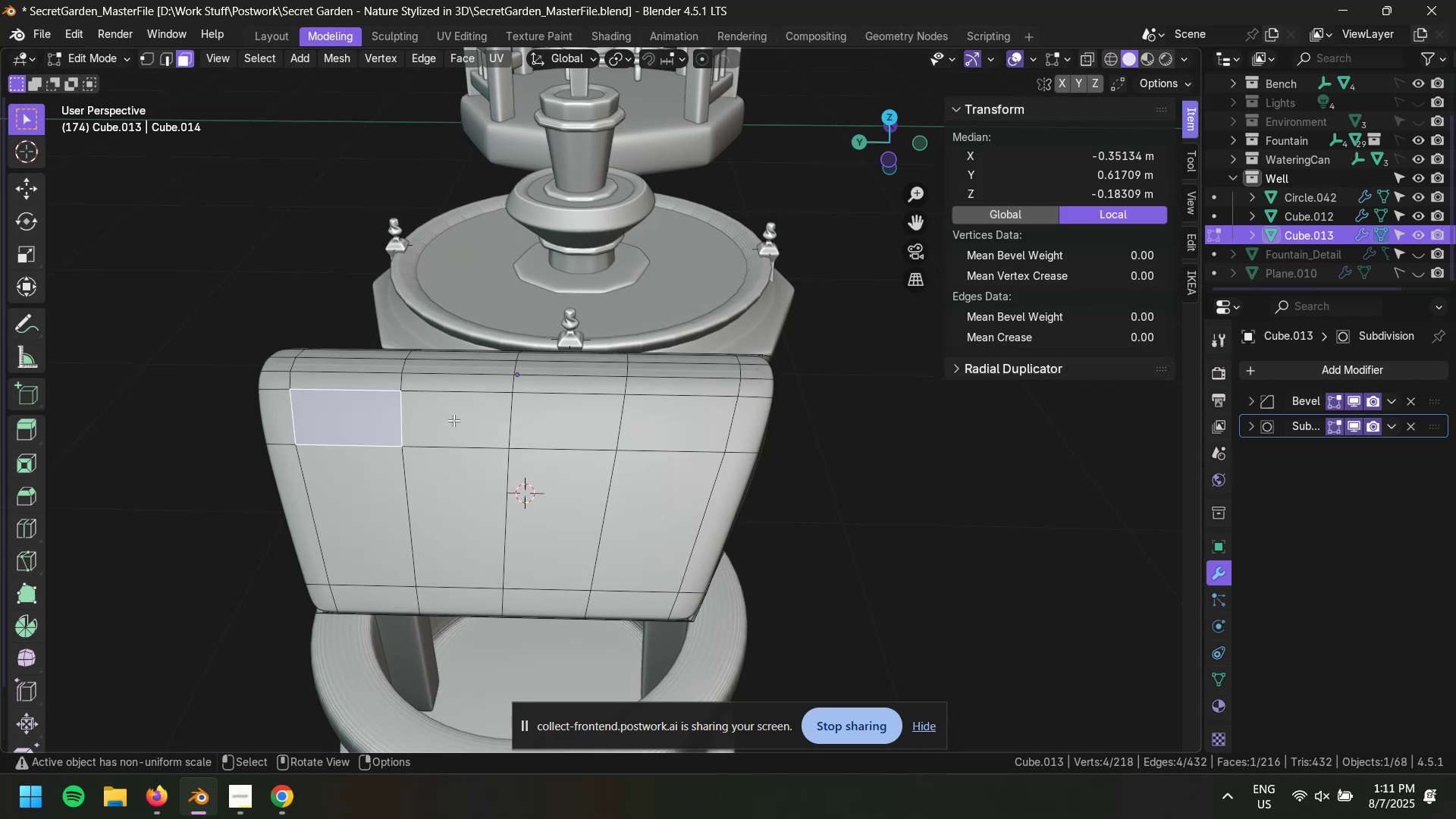 
hold_key(key=ShiftLeft, duration=1.52)
double_click([564, 428])
 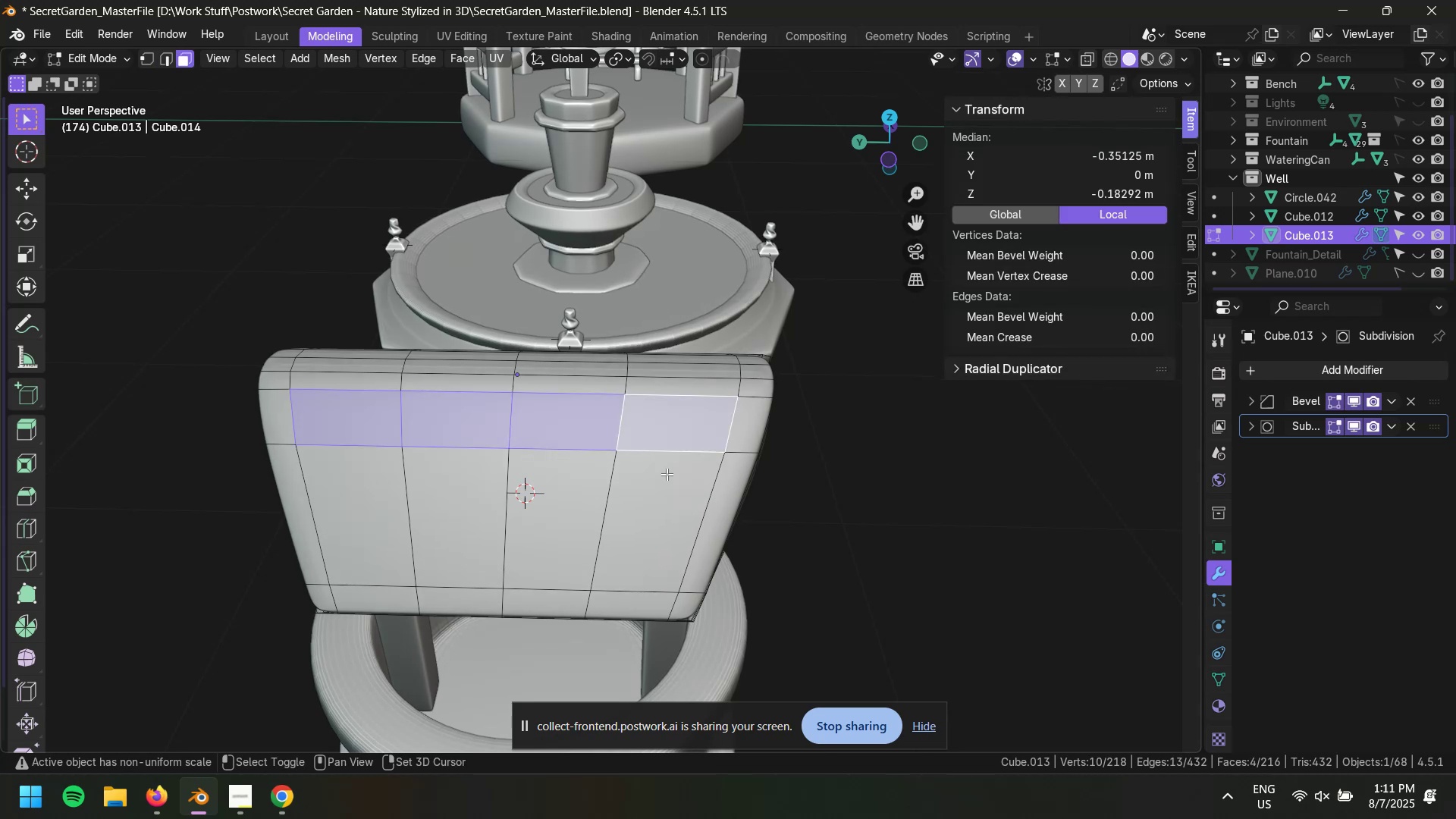 
triple_click([651, 502])
 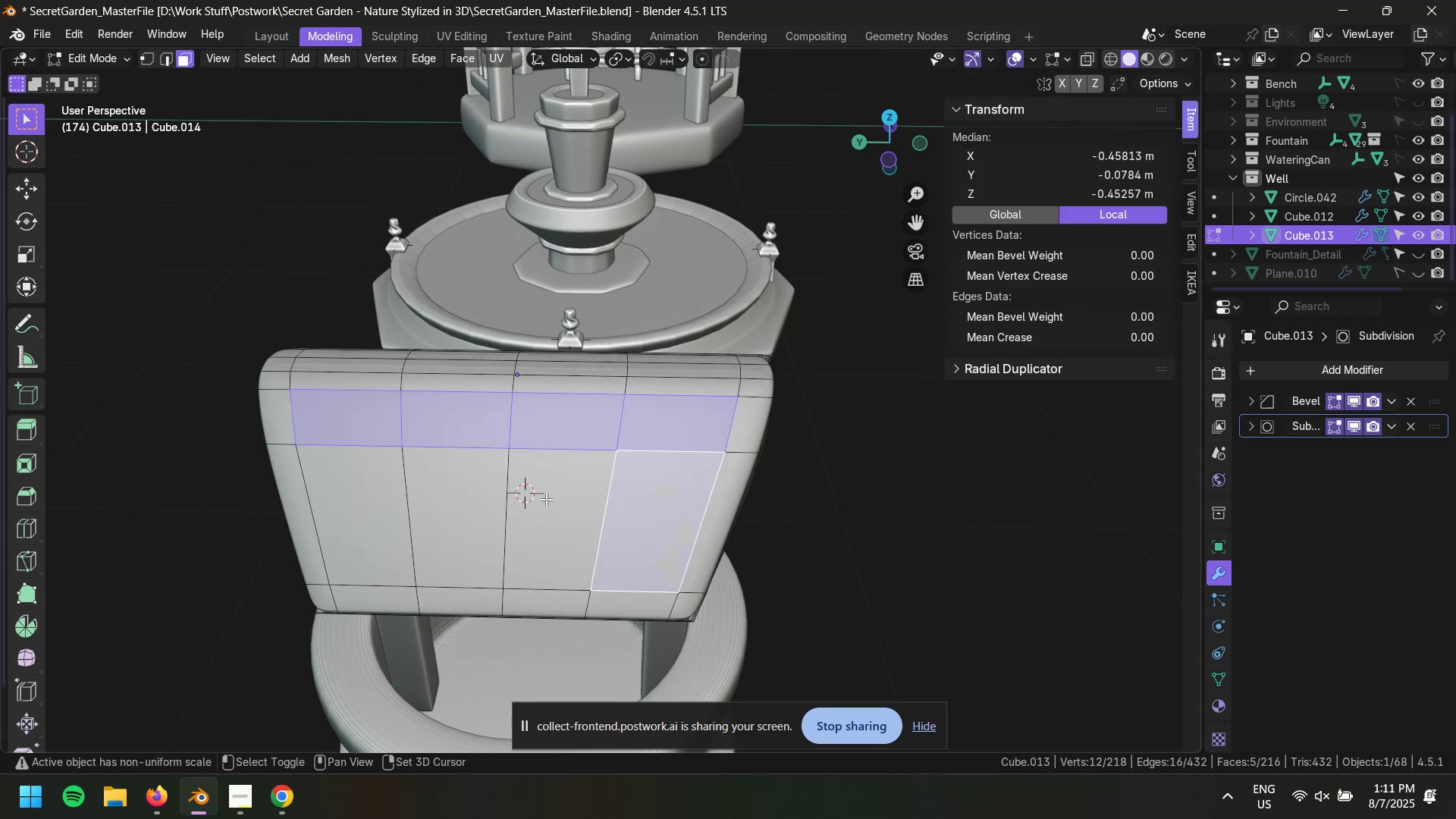 
triple_click([546, 499])
 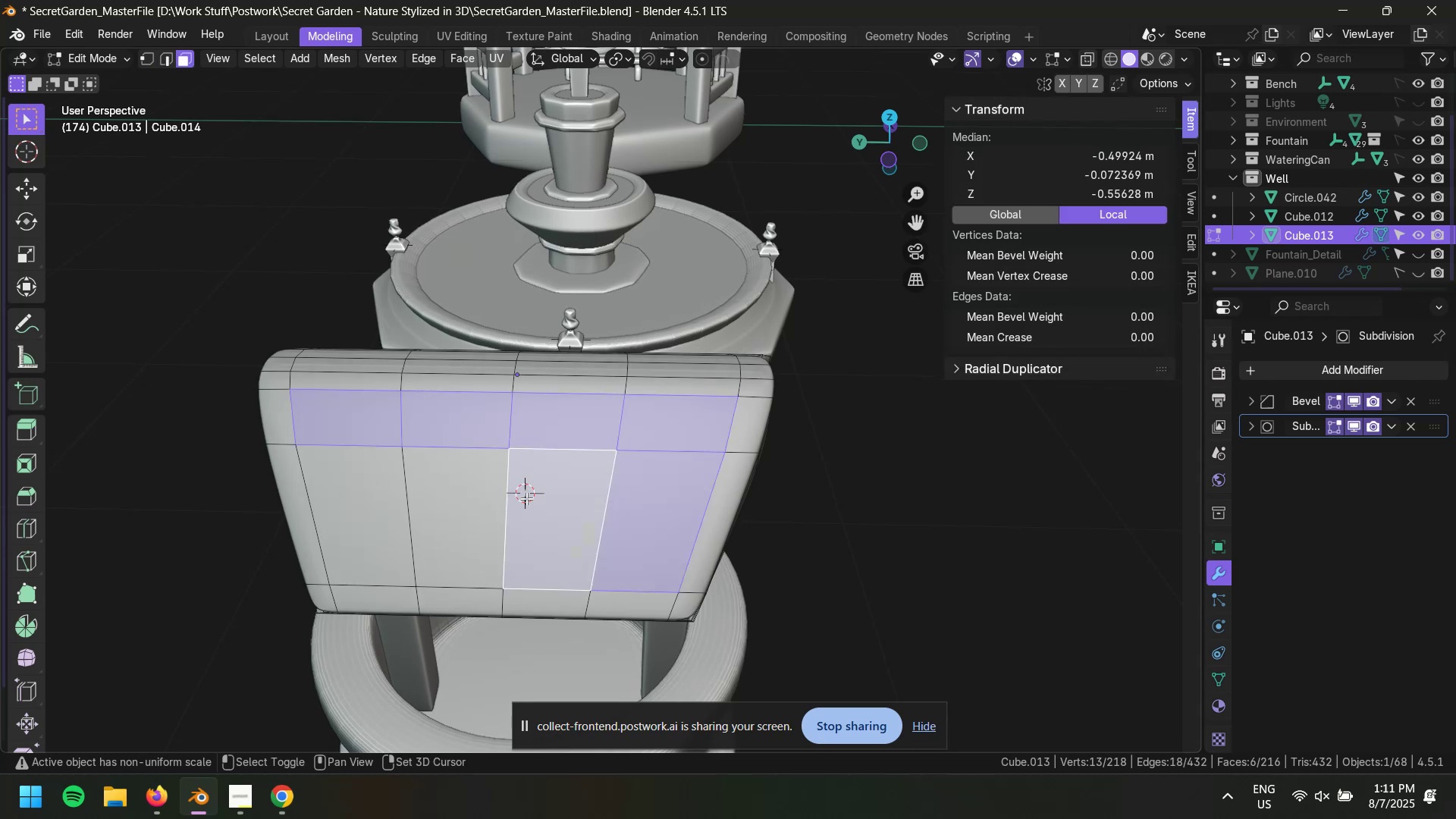 
hold_key(key=ShiftLeft, duration=0.58)
triple_click([451, 494])
 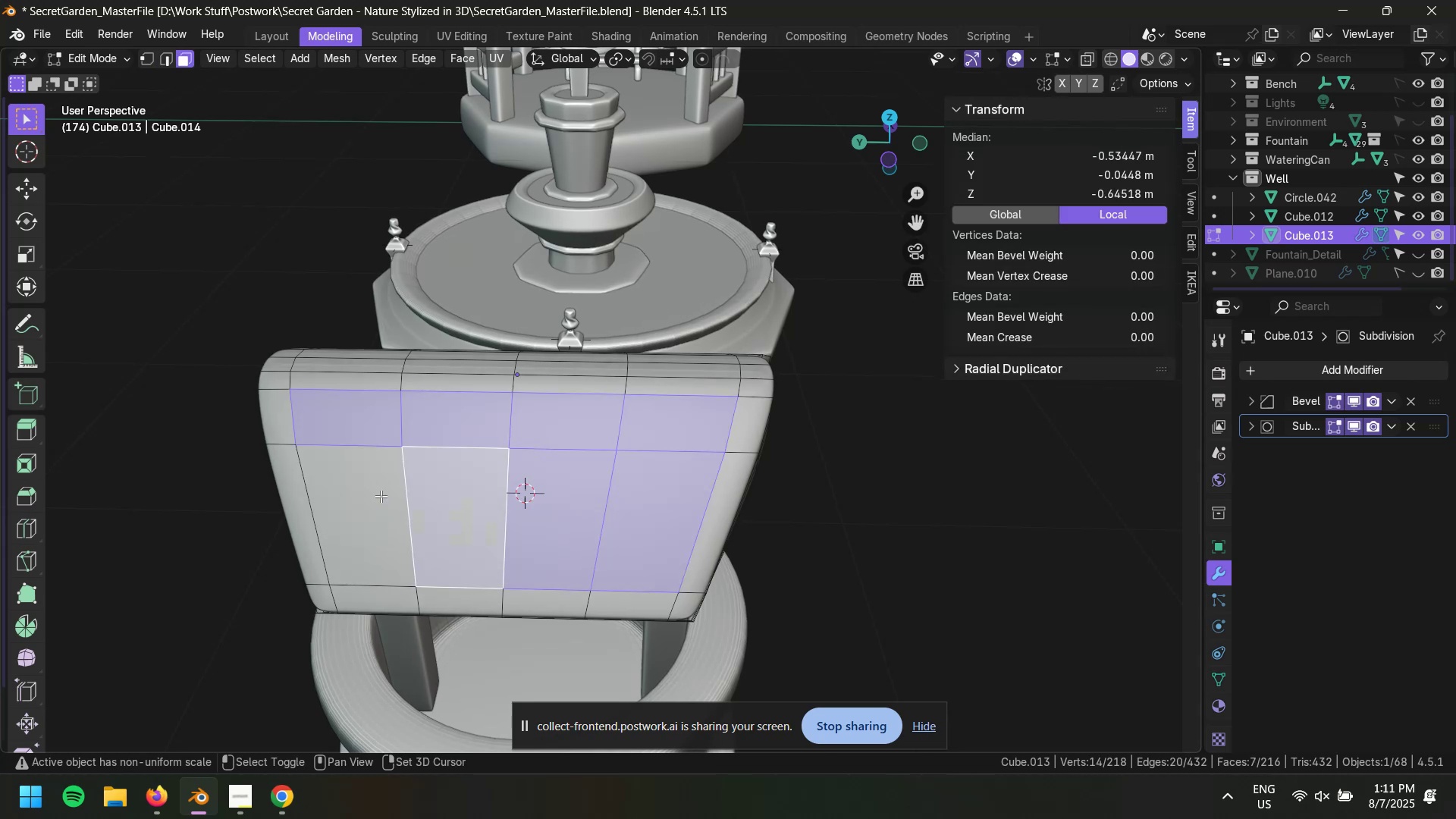 
triple_click([378, 496])
 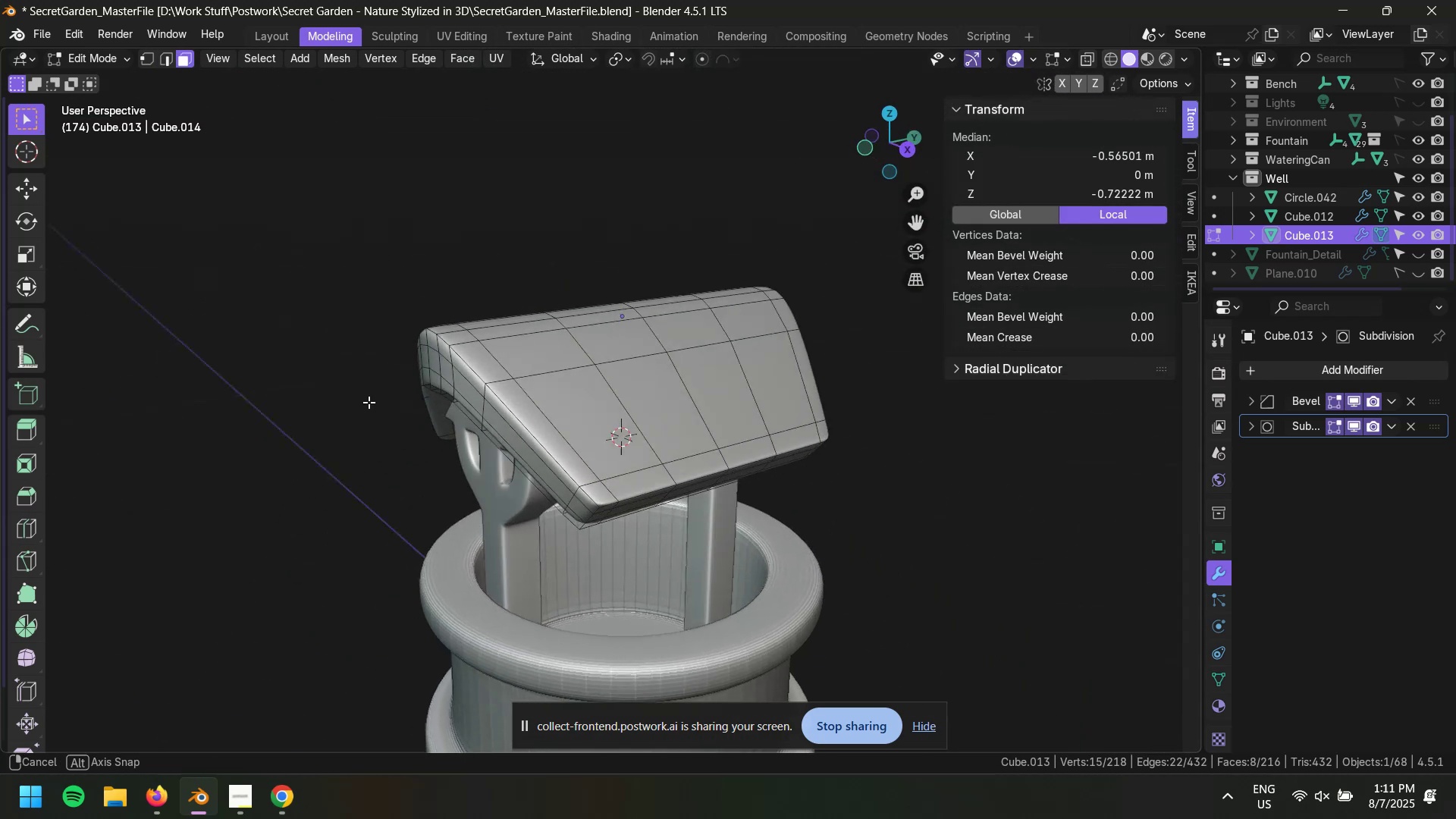 
hold_key(key=ShiftLeft, duration=1.52)
left_click([556, 361])
 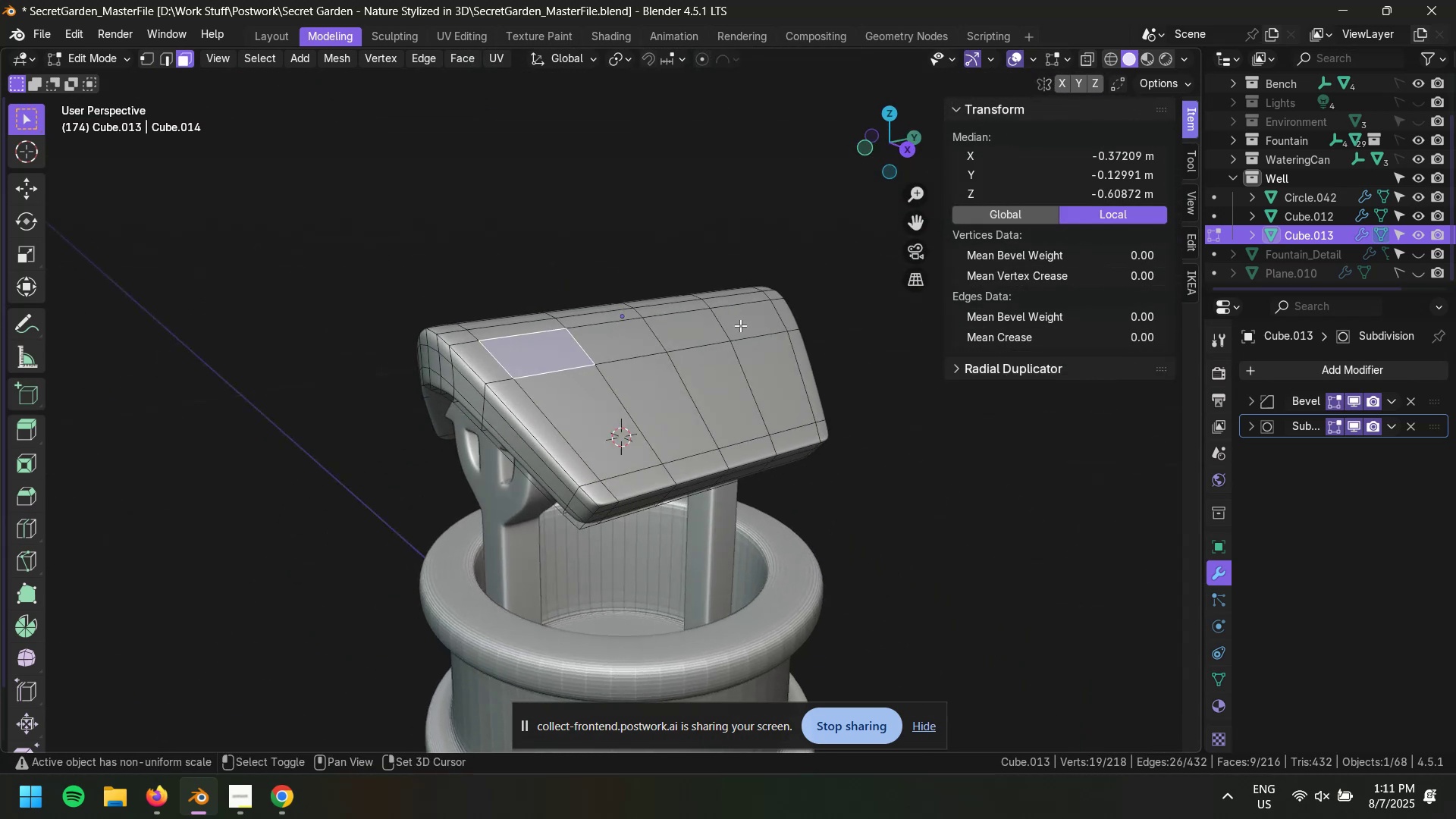 
left_click([740, 325])
 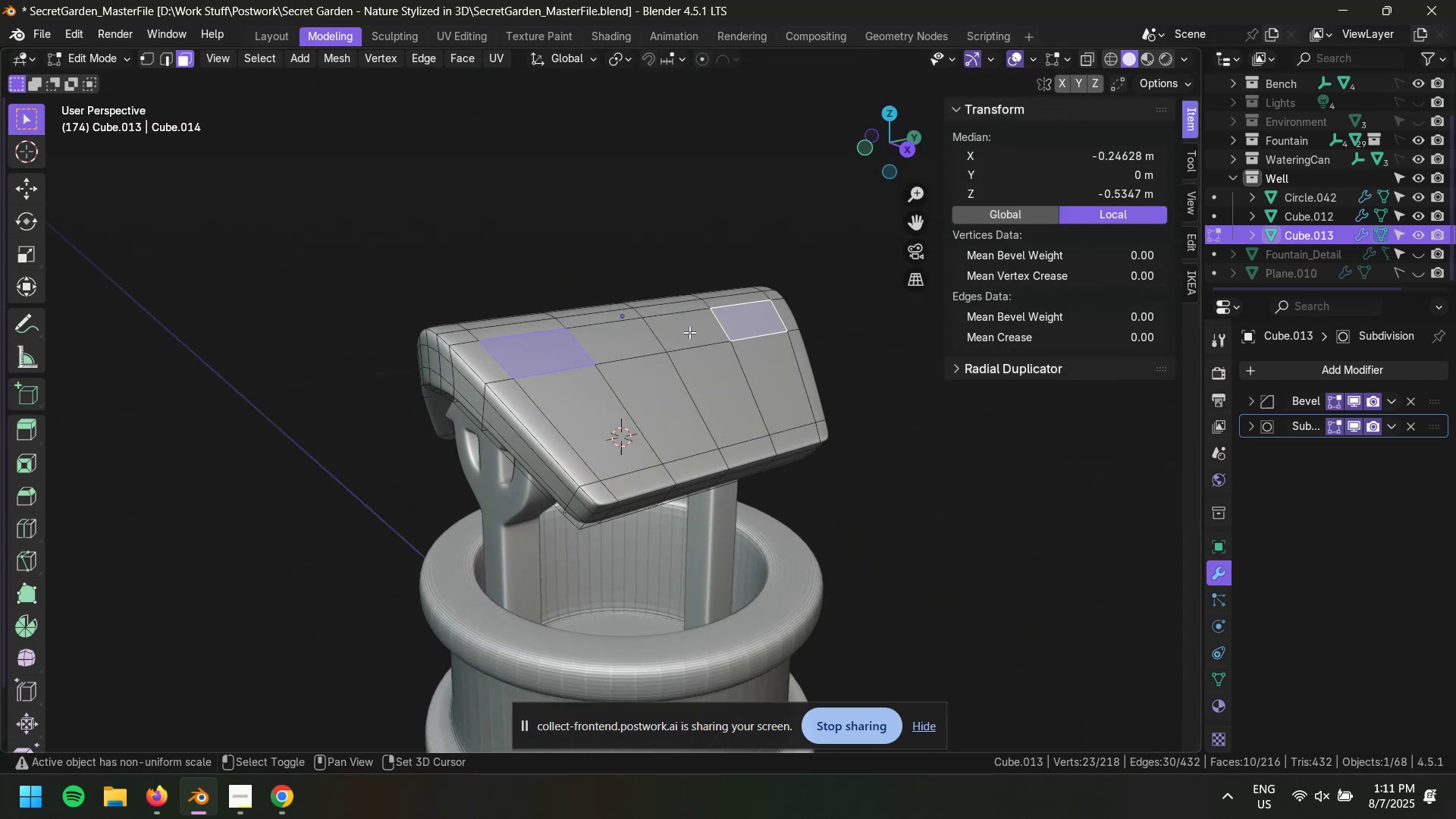 
double_click([689, 332])
 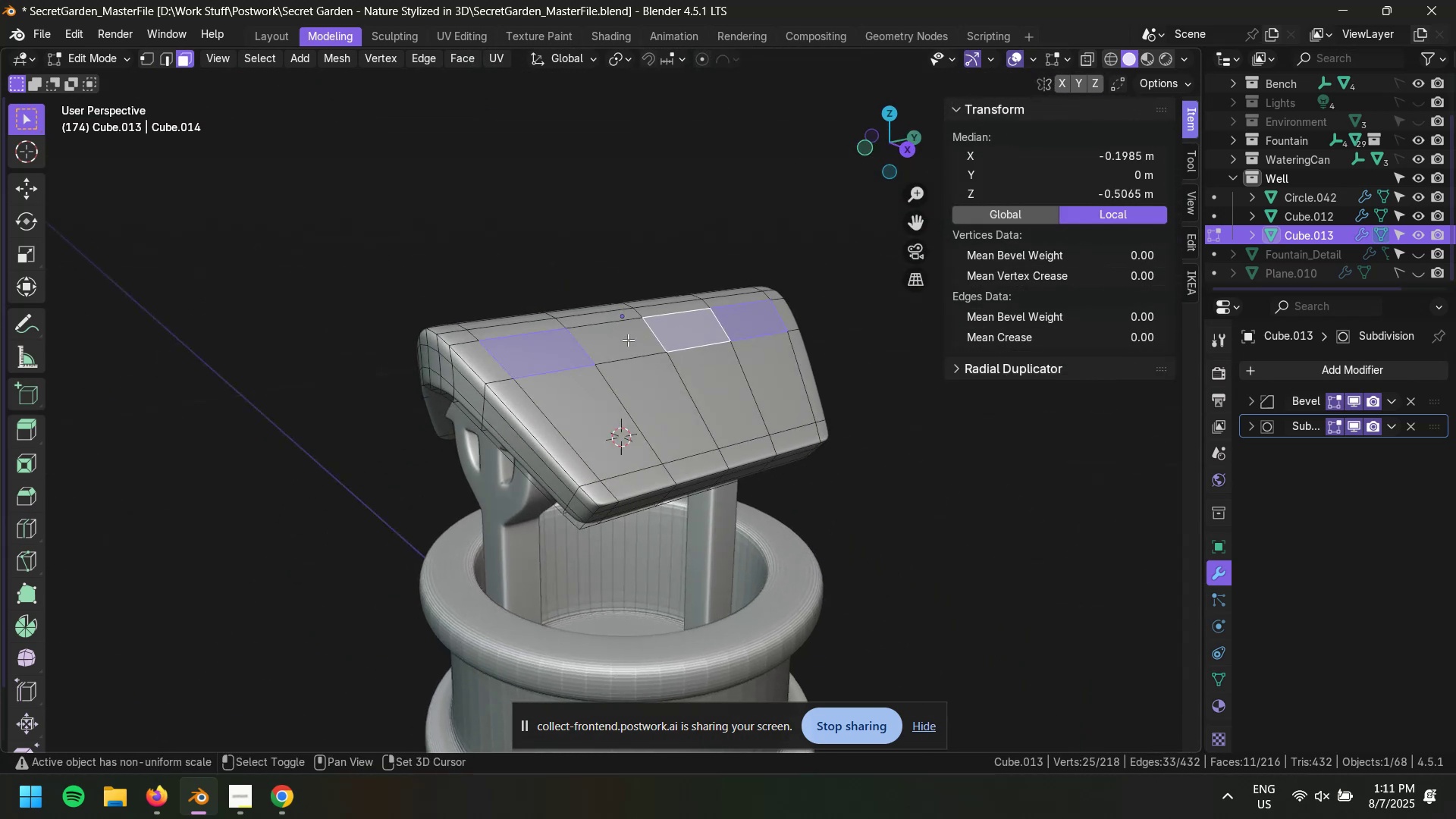 
triple_click([628, 340])
 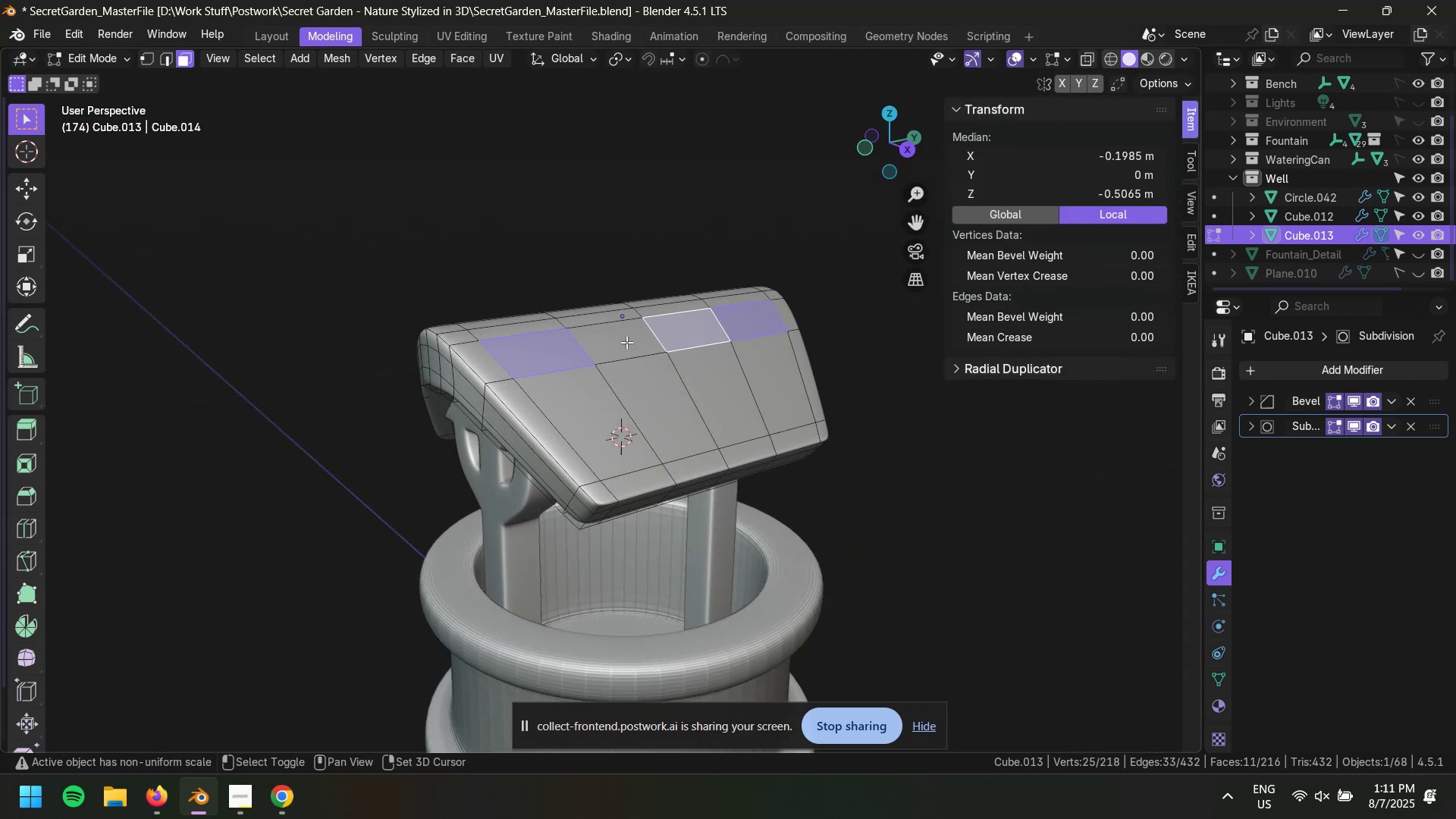 
hold_key(key=ShiftLeft, duration=1.5)
triple_click([593, 412])
 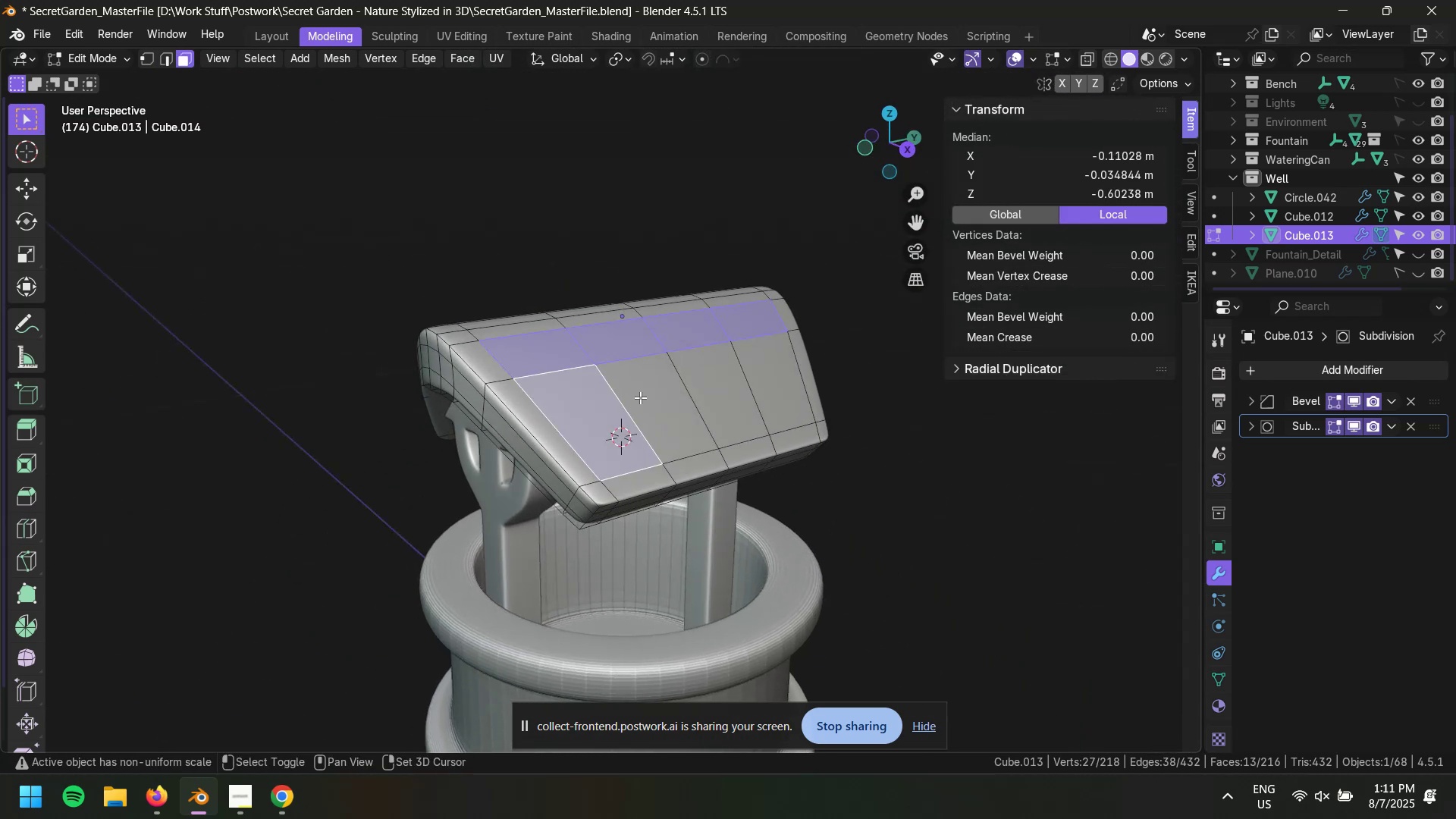 
triple_click([640, 397])
 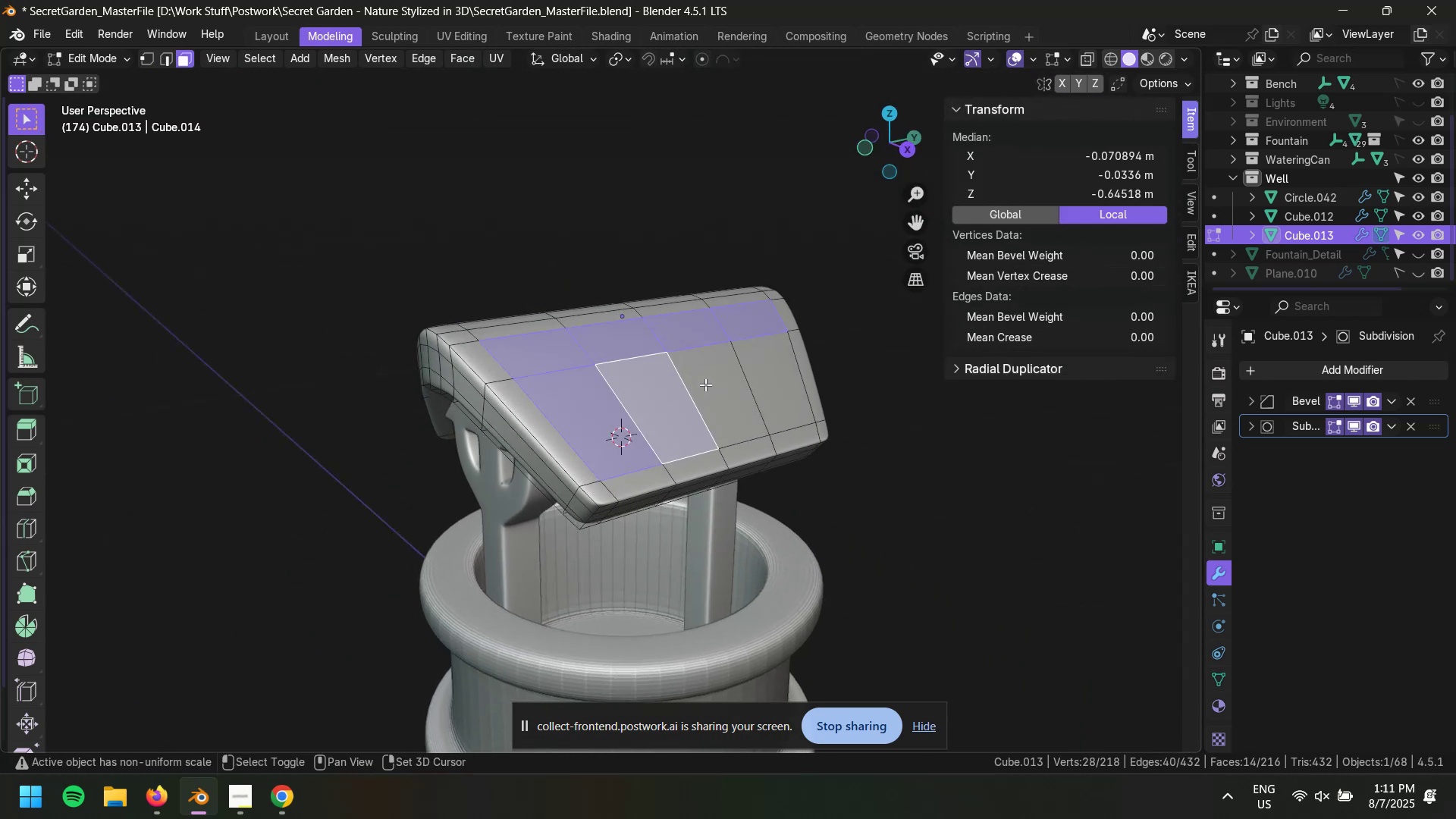 
left_click([711, 382])
 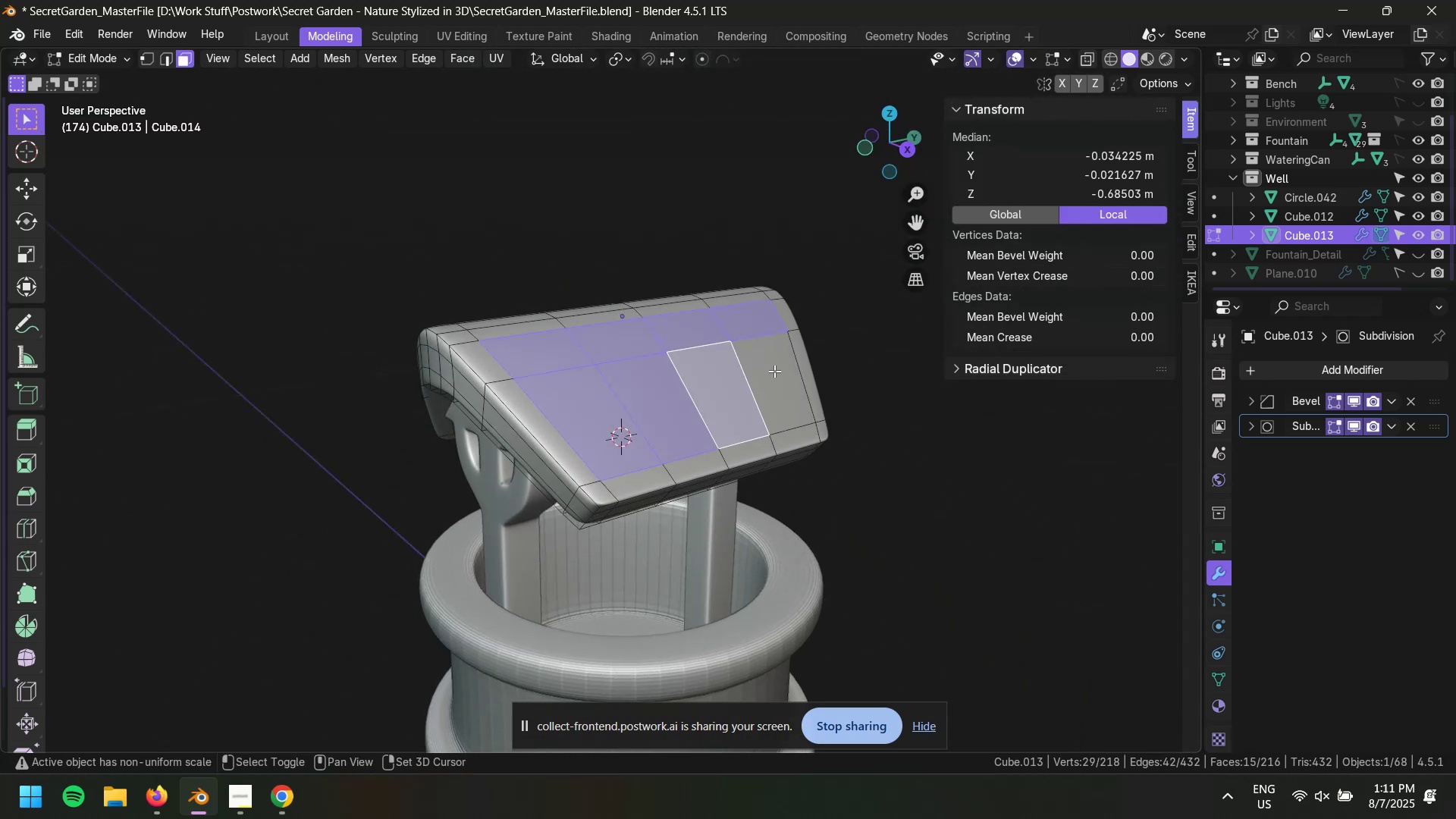 
key(Shift+ShiftLeft)
 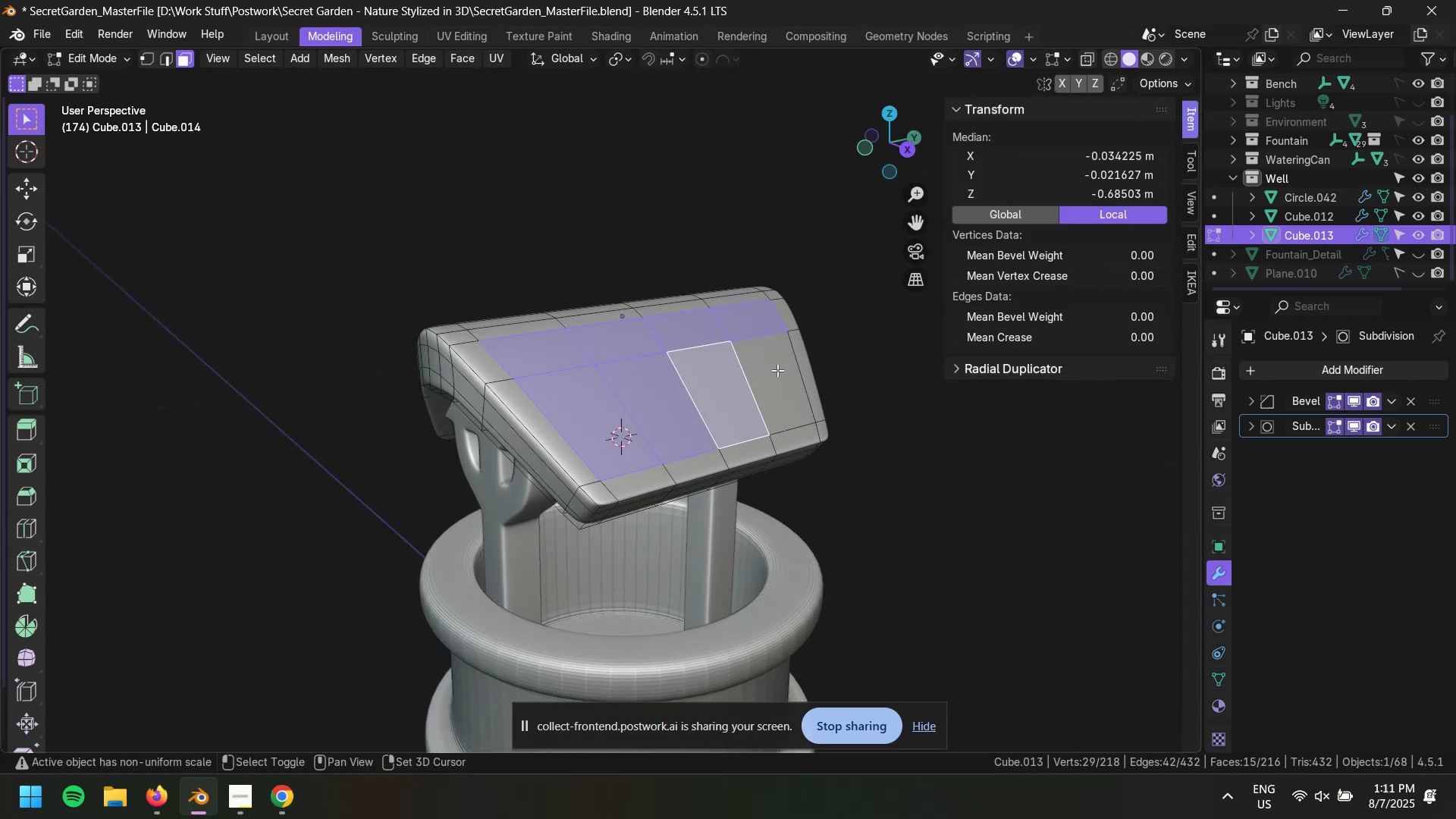 
key(Shift+ShiftLeft)
 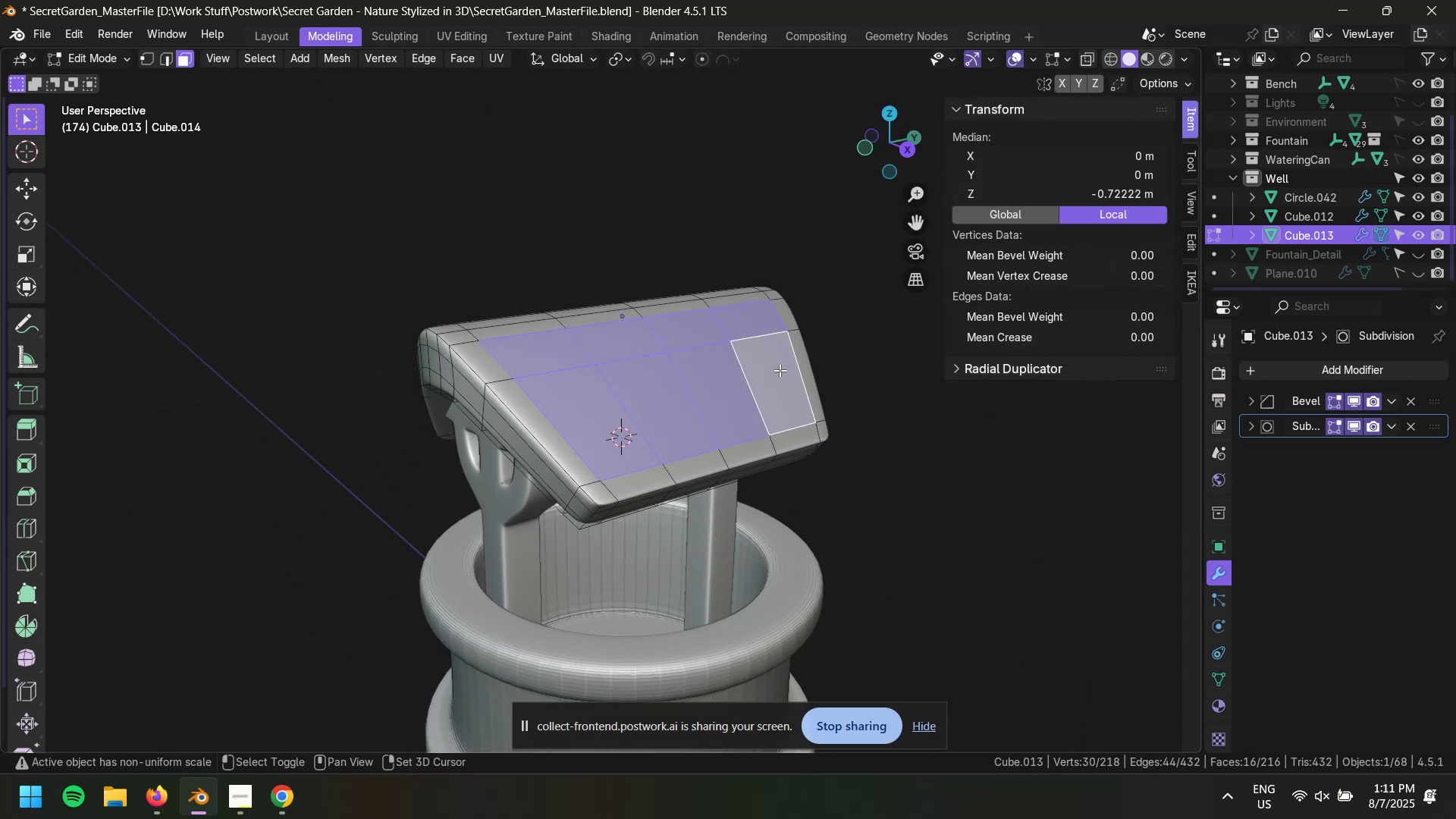 
key(Shift+ShiftLeft)
 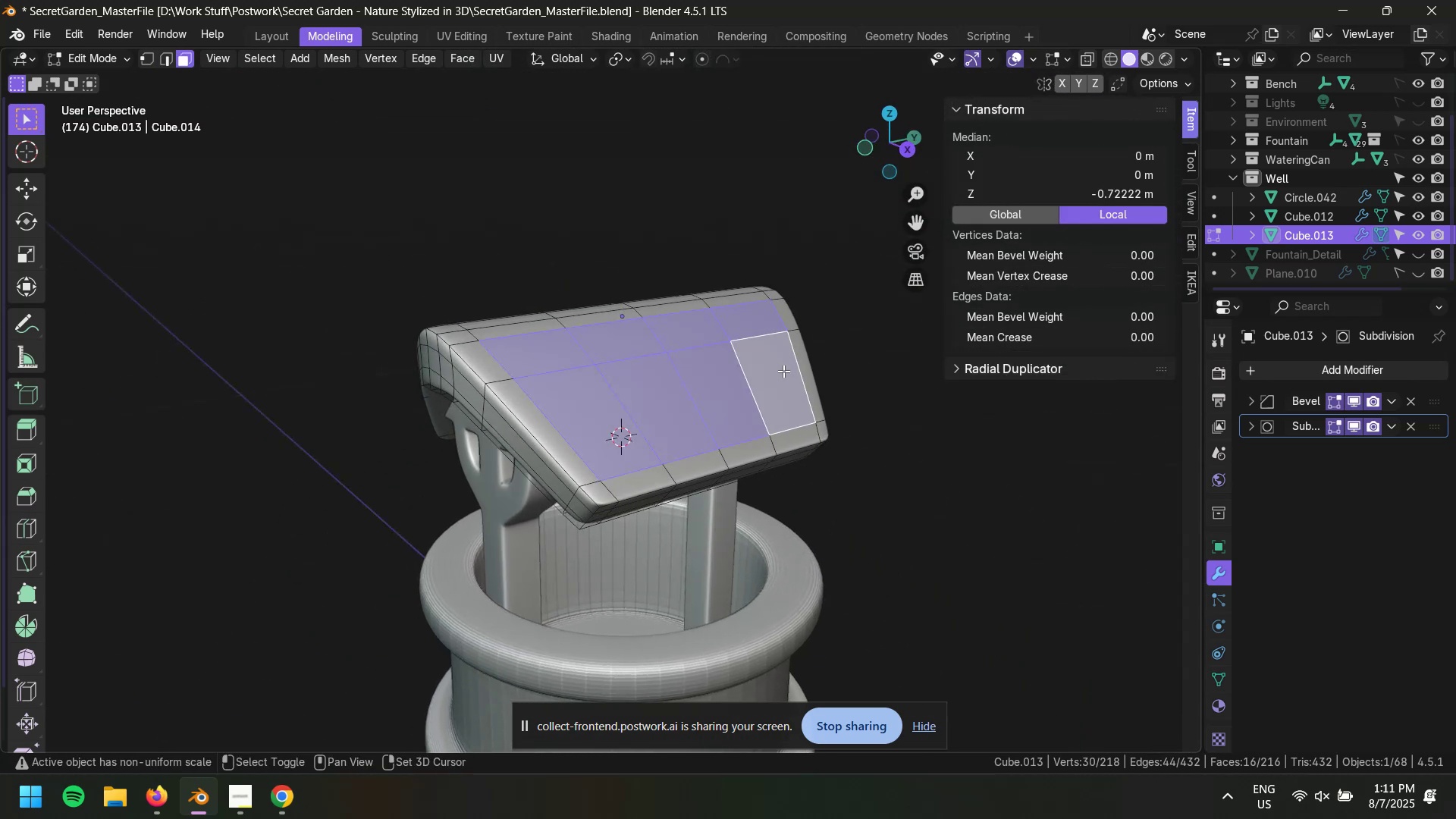 
key(Shift+ShiftLeft)
 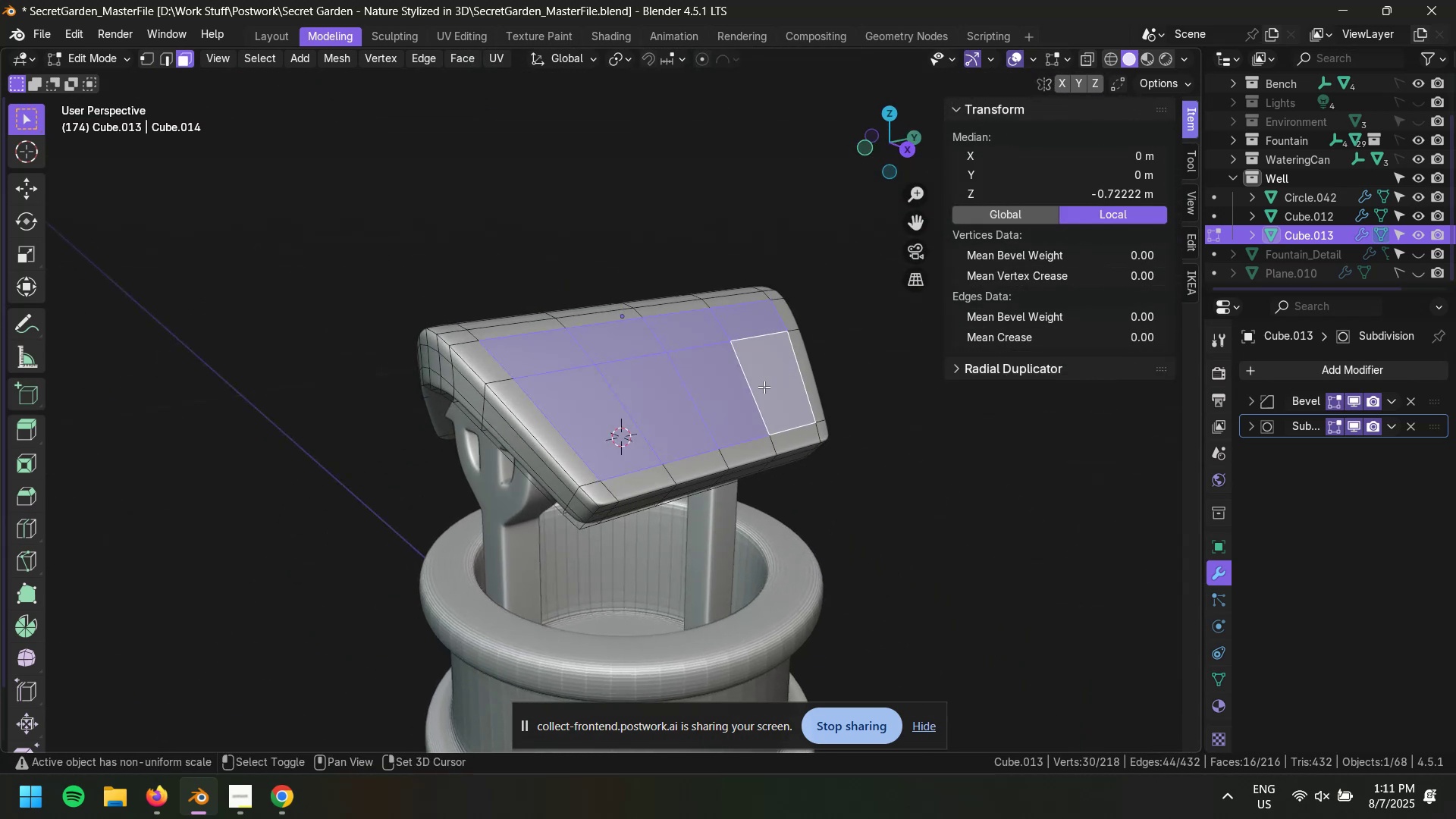 
key(Shift+ShiftLeft)
 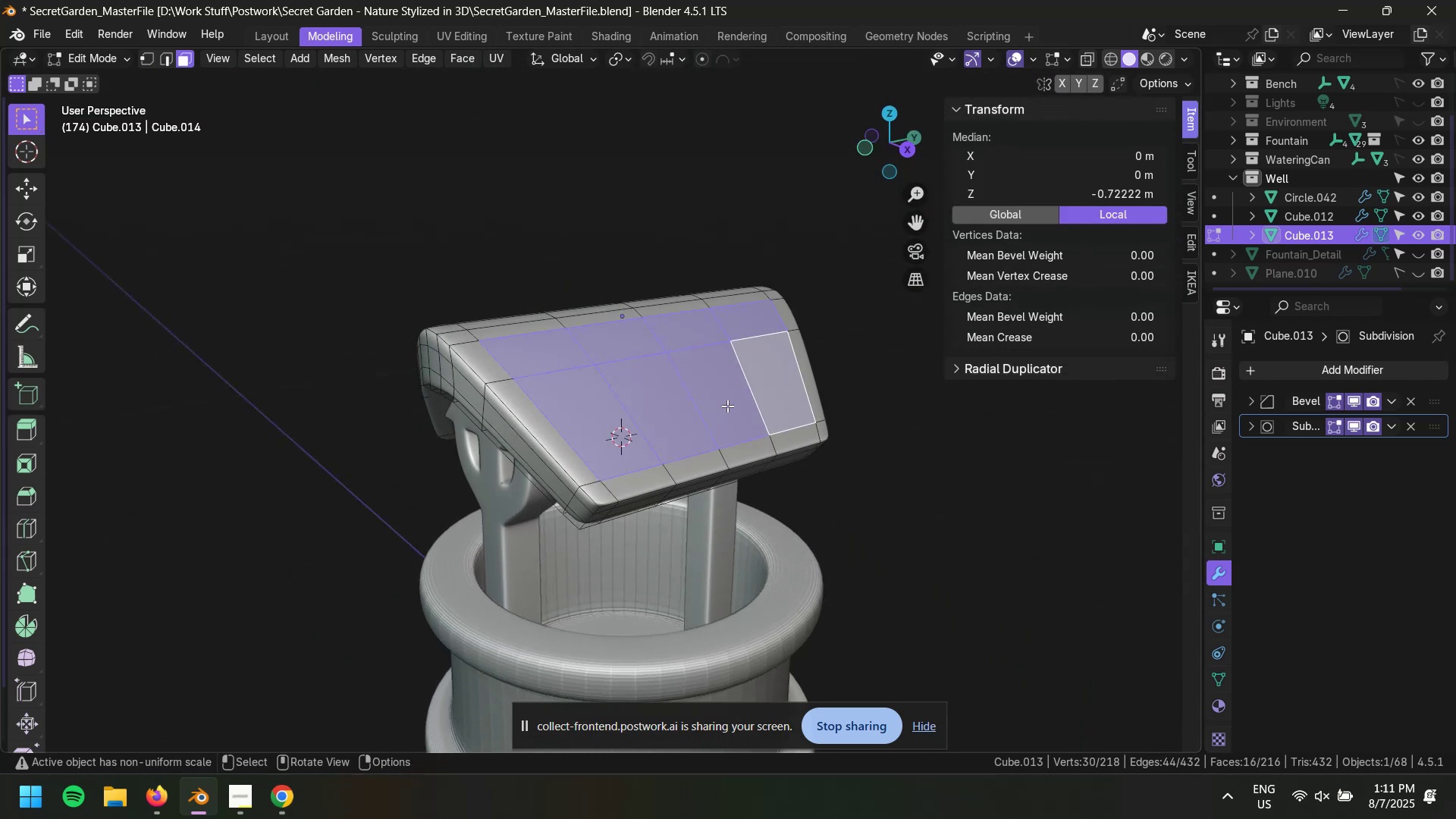 
key(Shift+ShiftLeft)
 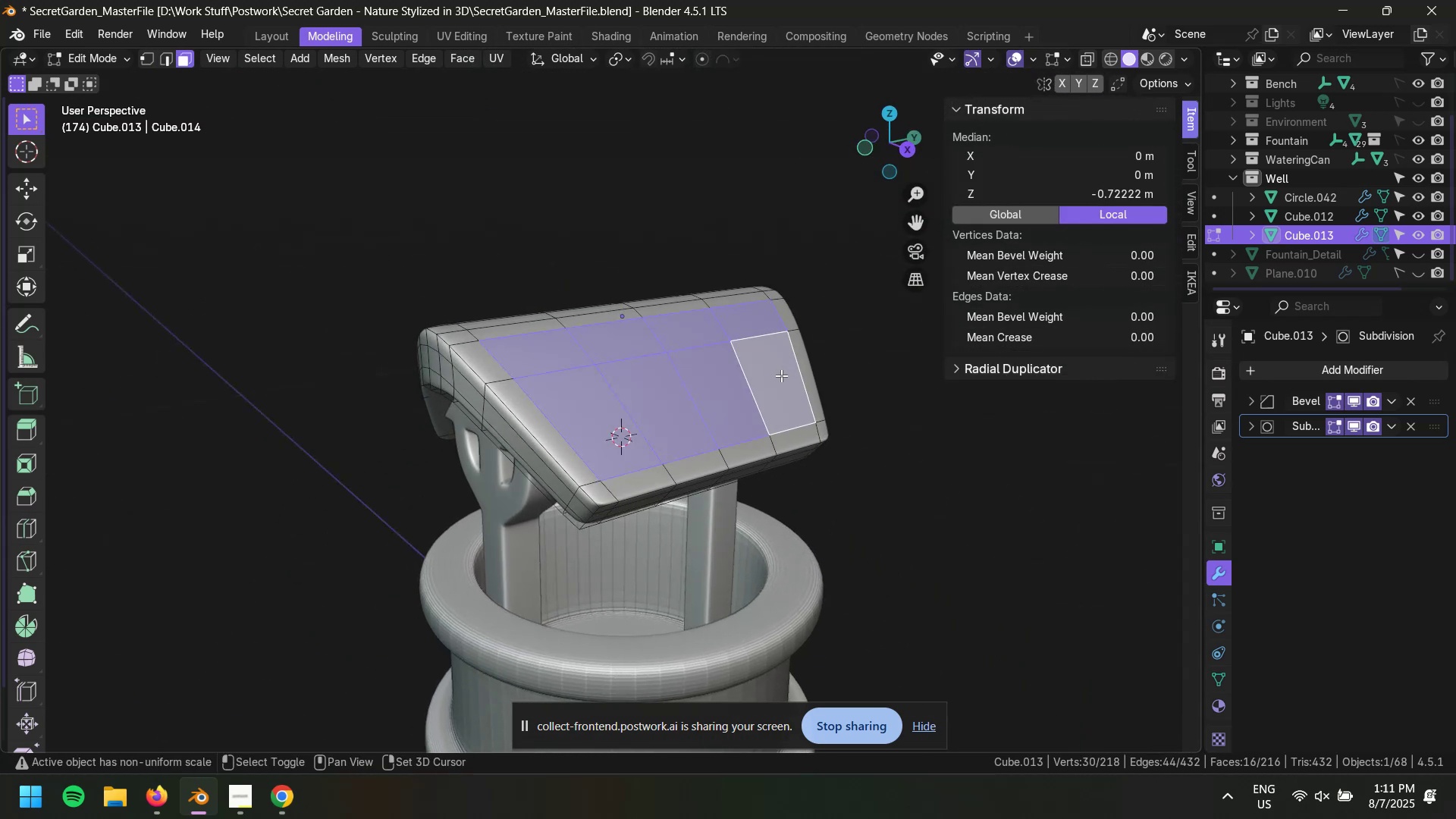 
key(Shift+ShiftLeft)
 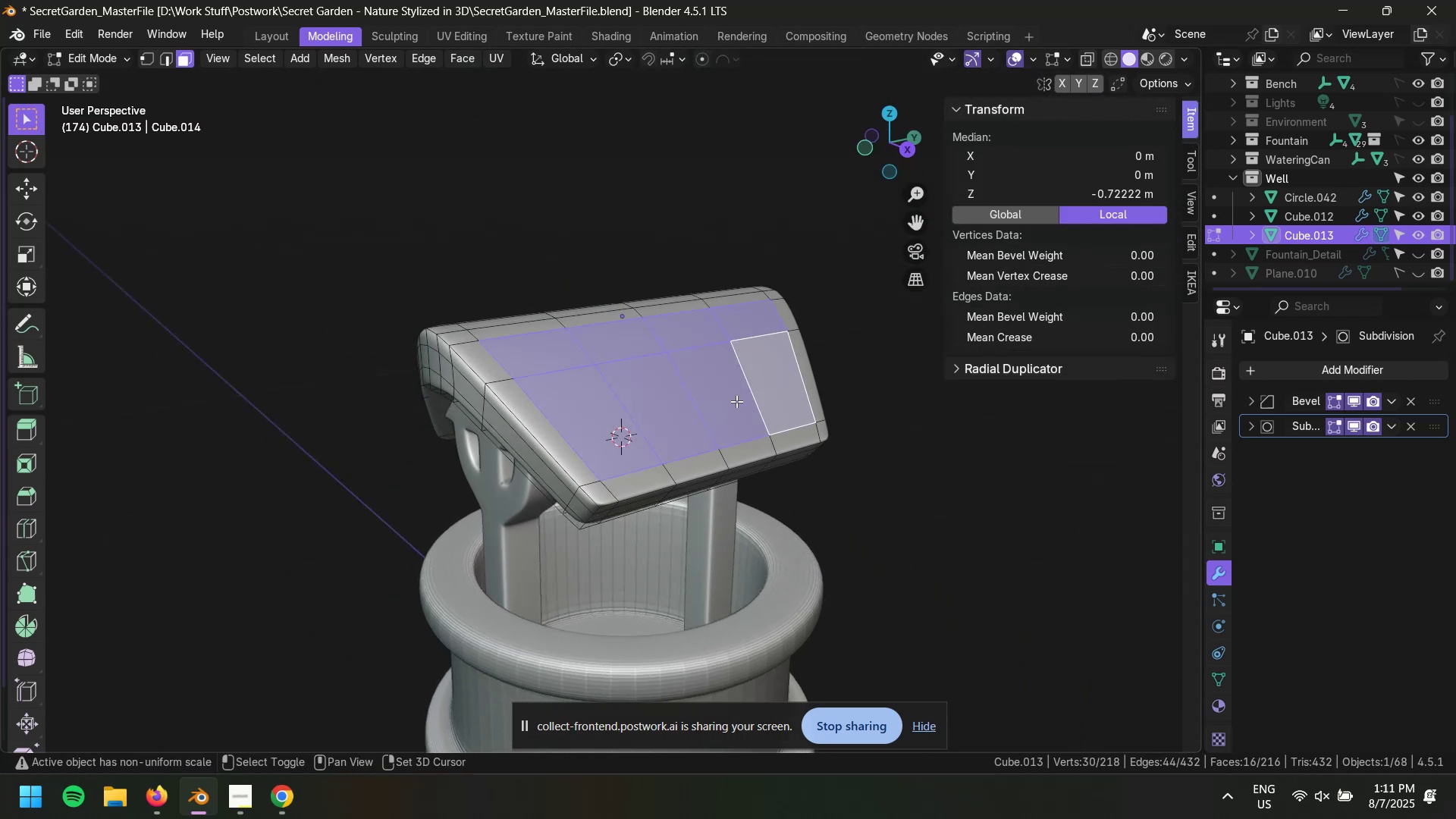 
key(Alt+AltLeft)
 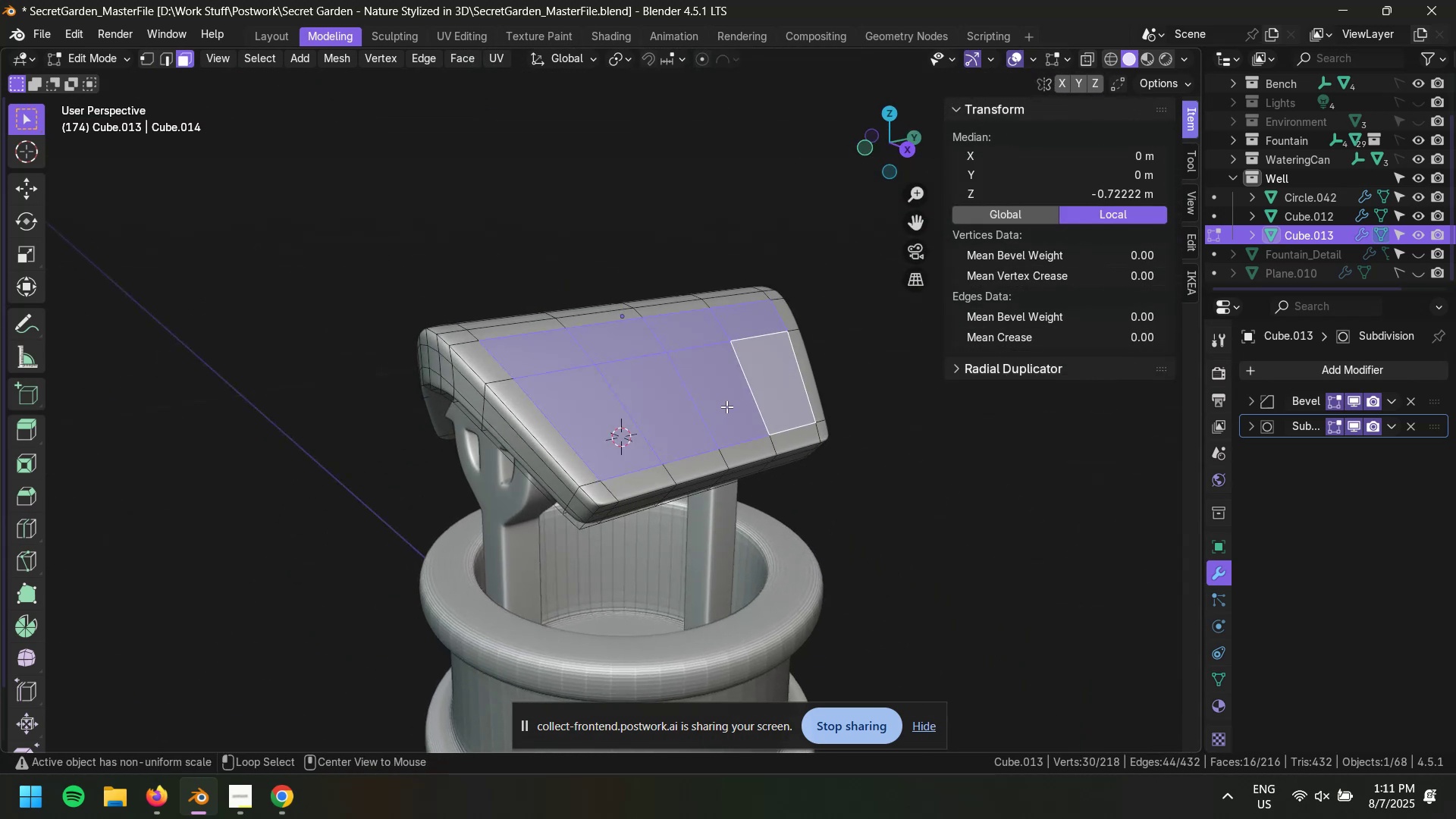 
key(Alt+E)
 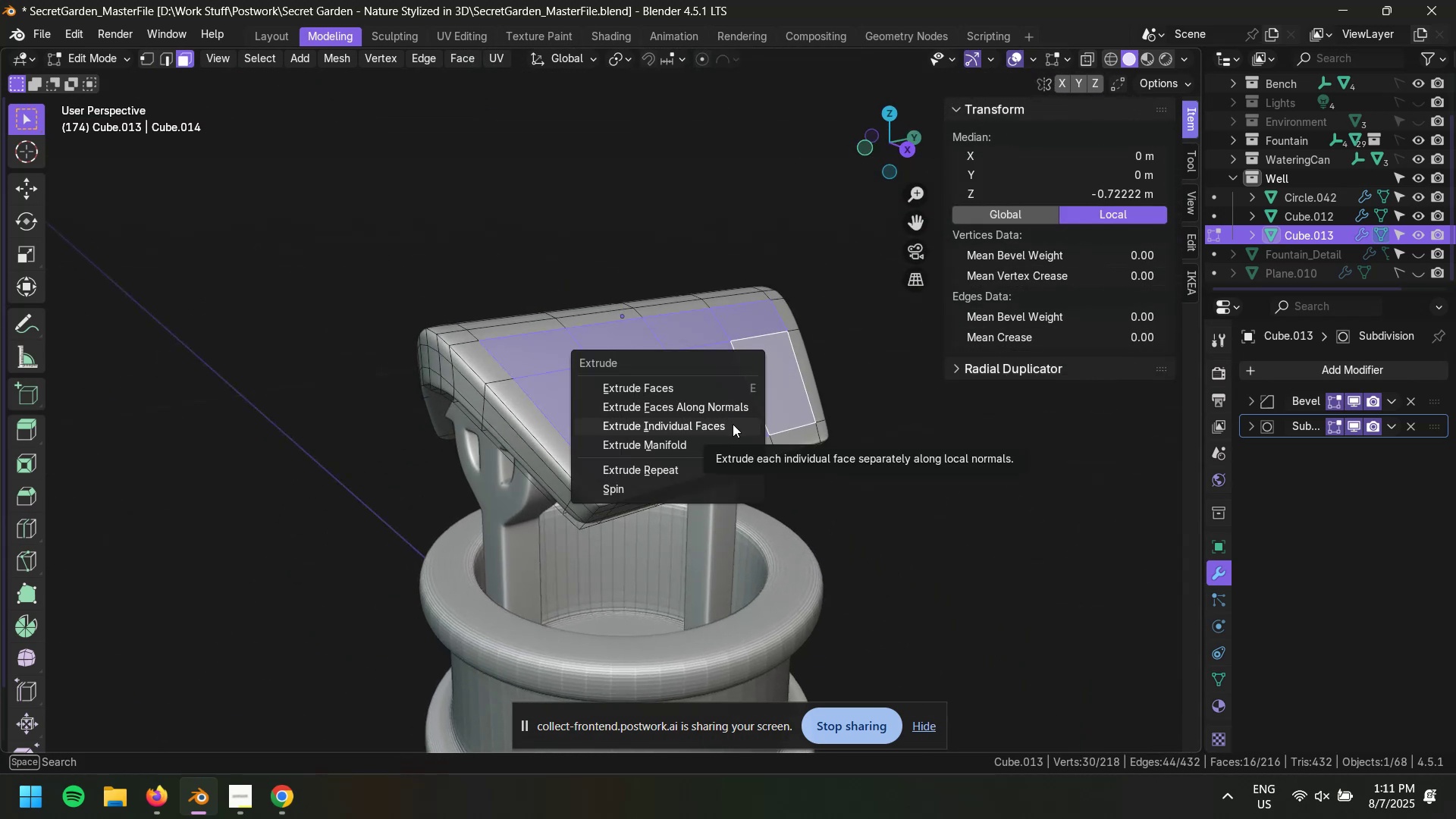 
left_click([734, 425])
 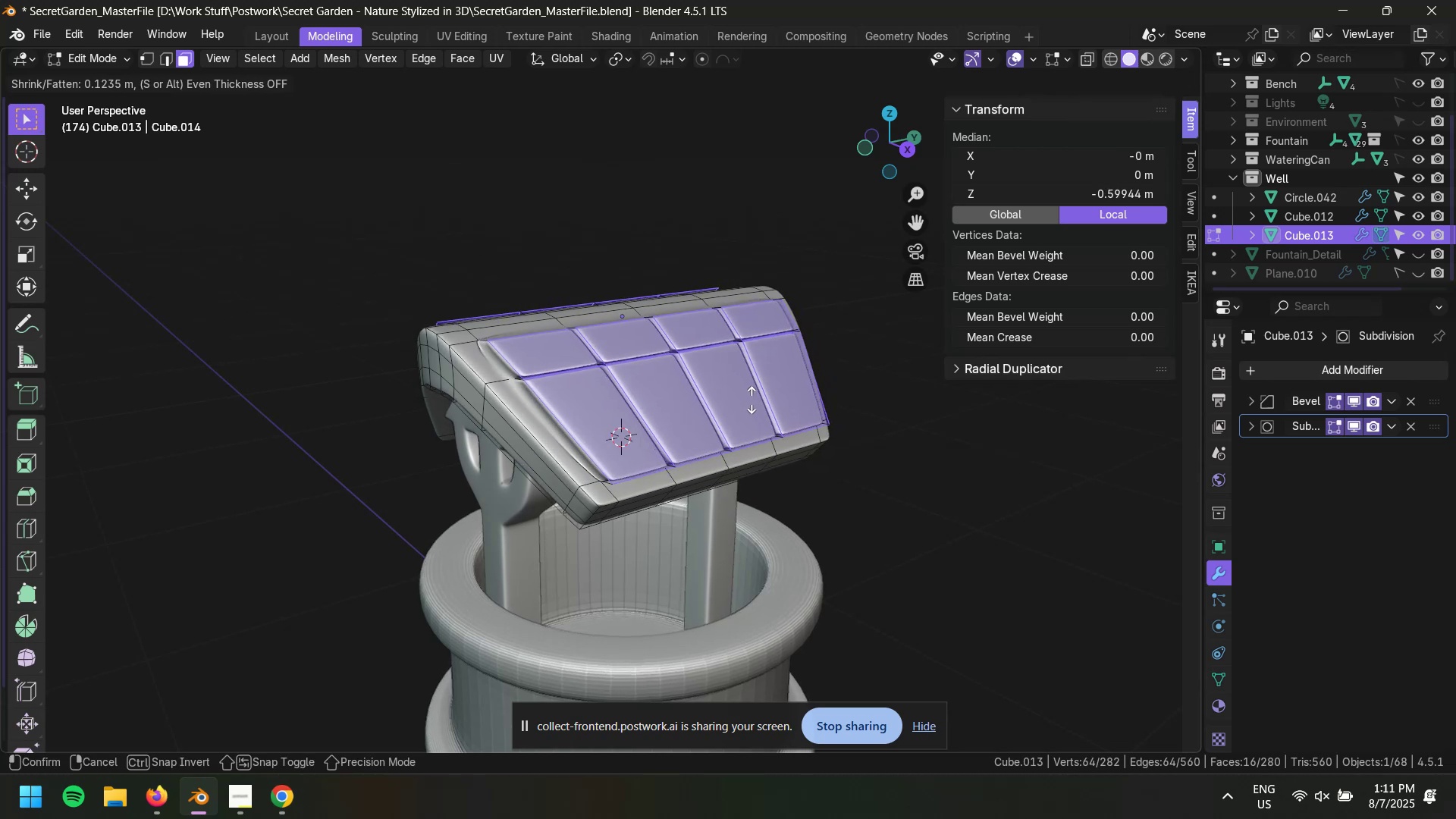 
wait(6.88)
 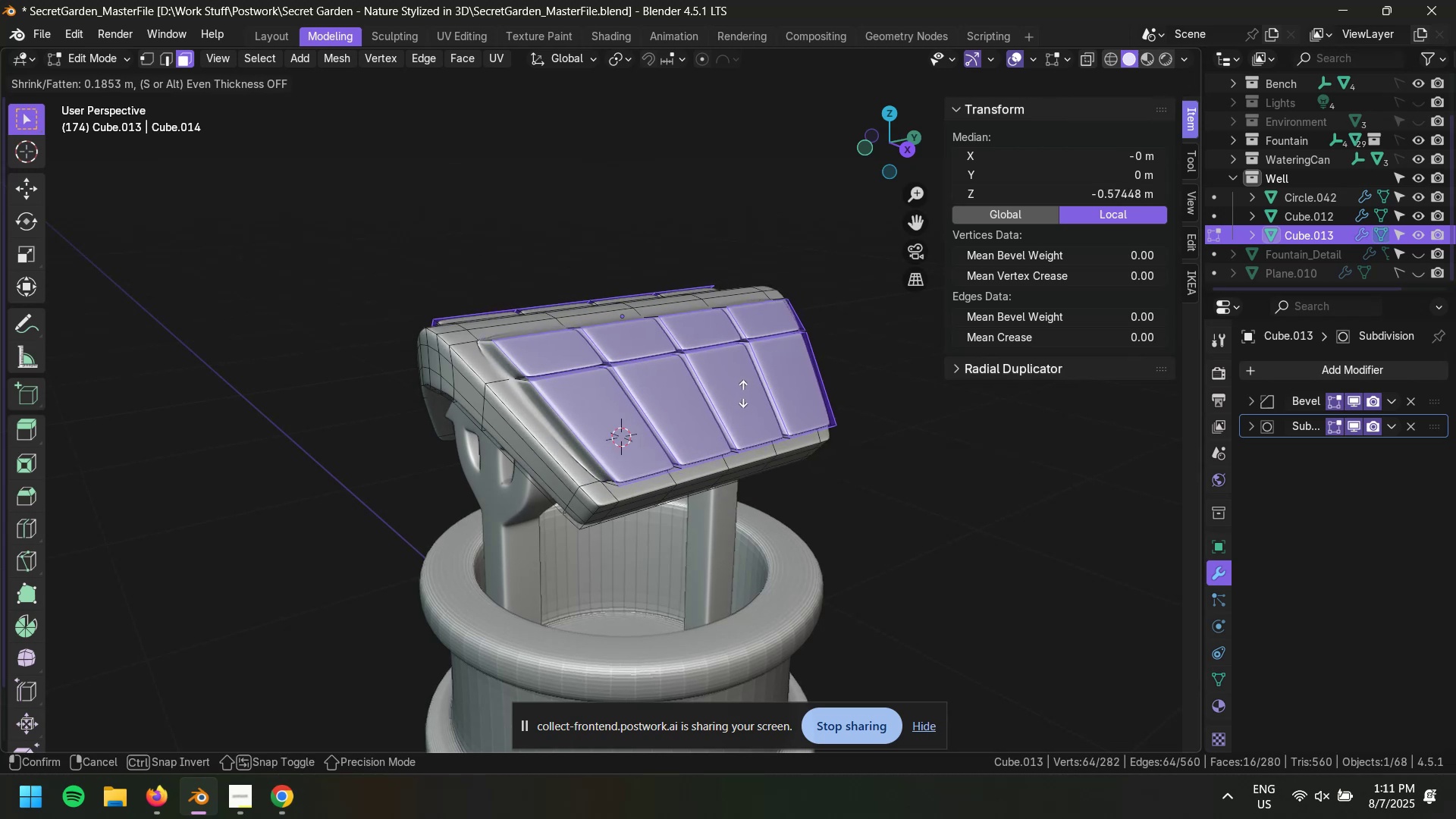 
left_click([752, 393])
 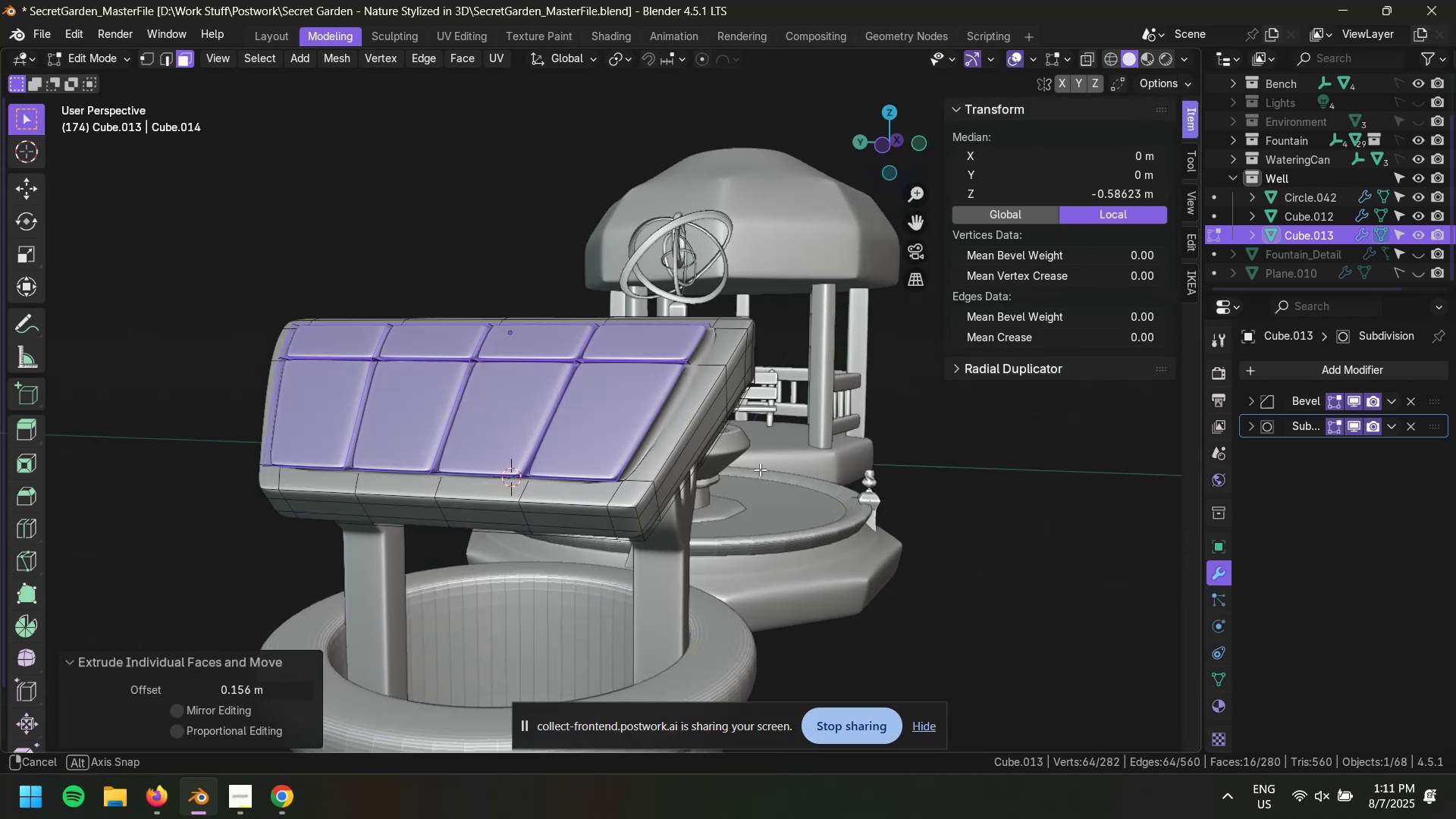 
left_click([725, 247])
 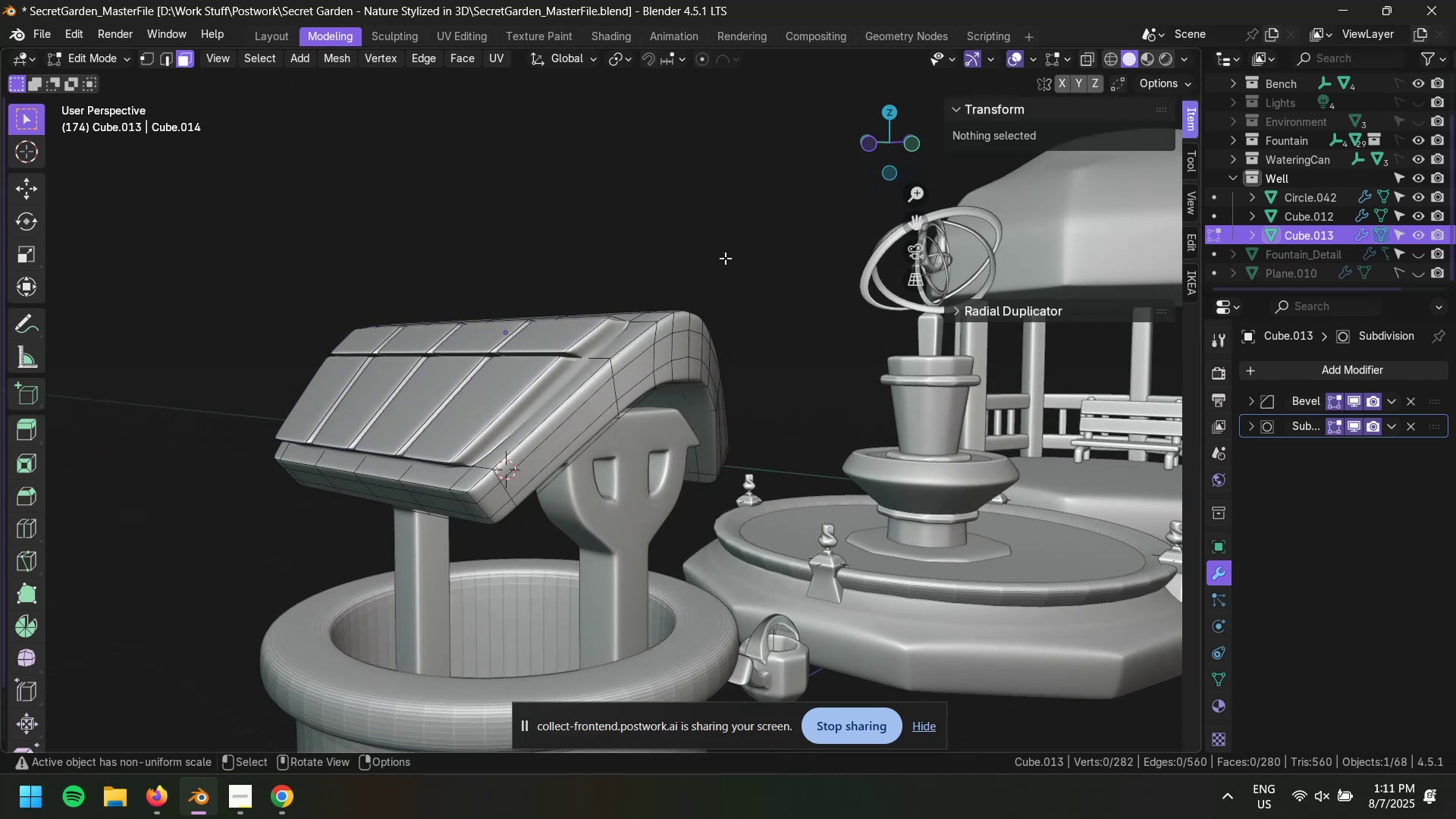 
key(Tab)
 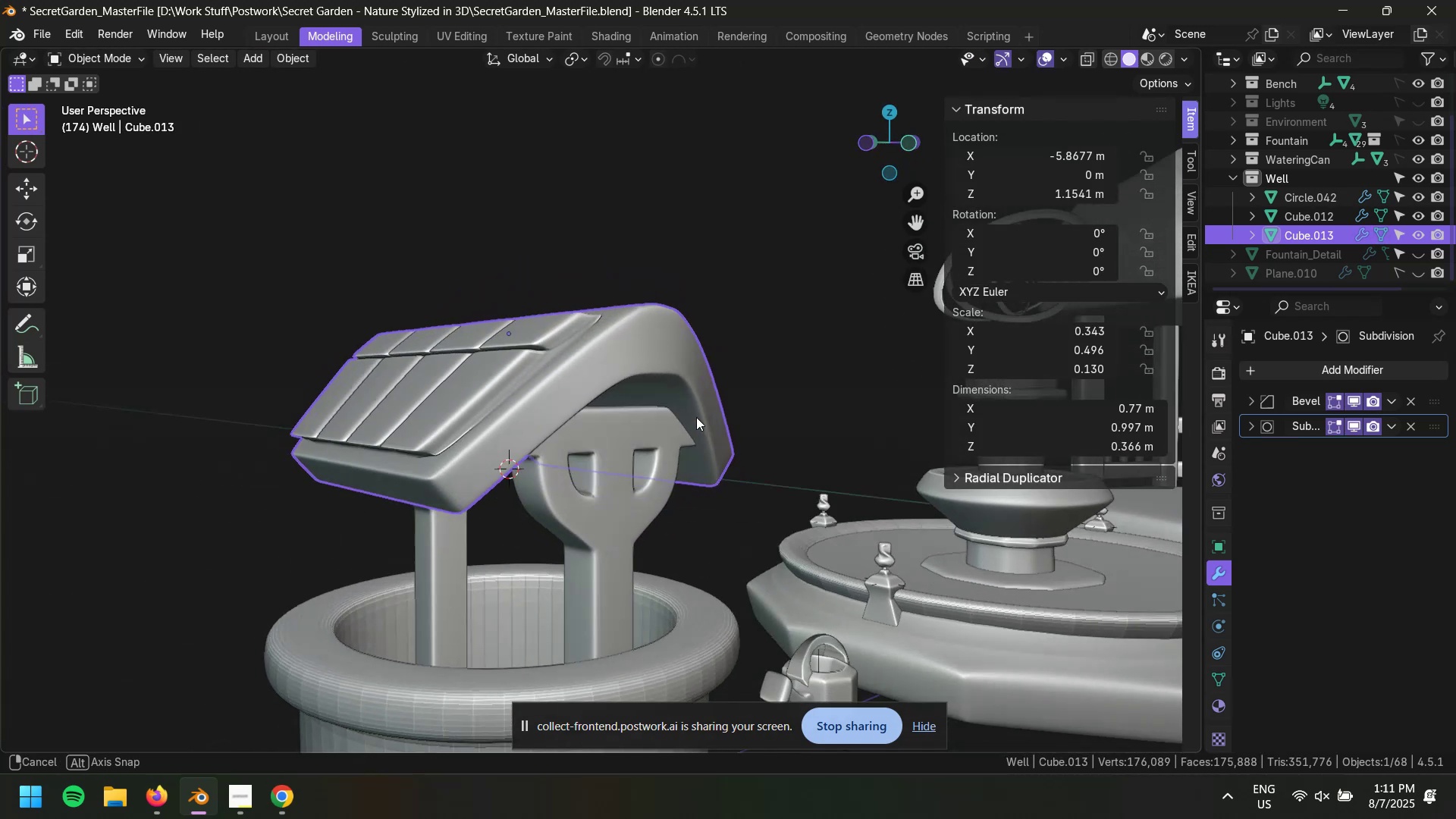 
key(Control+Z)
 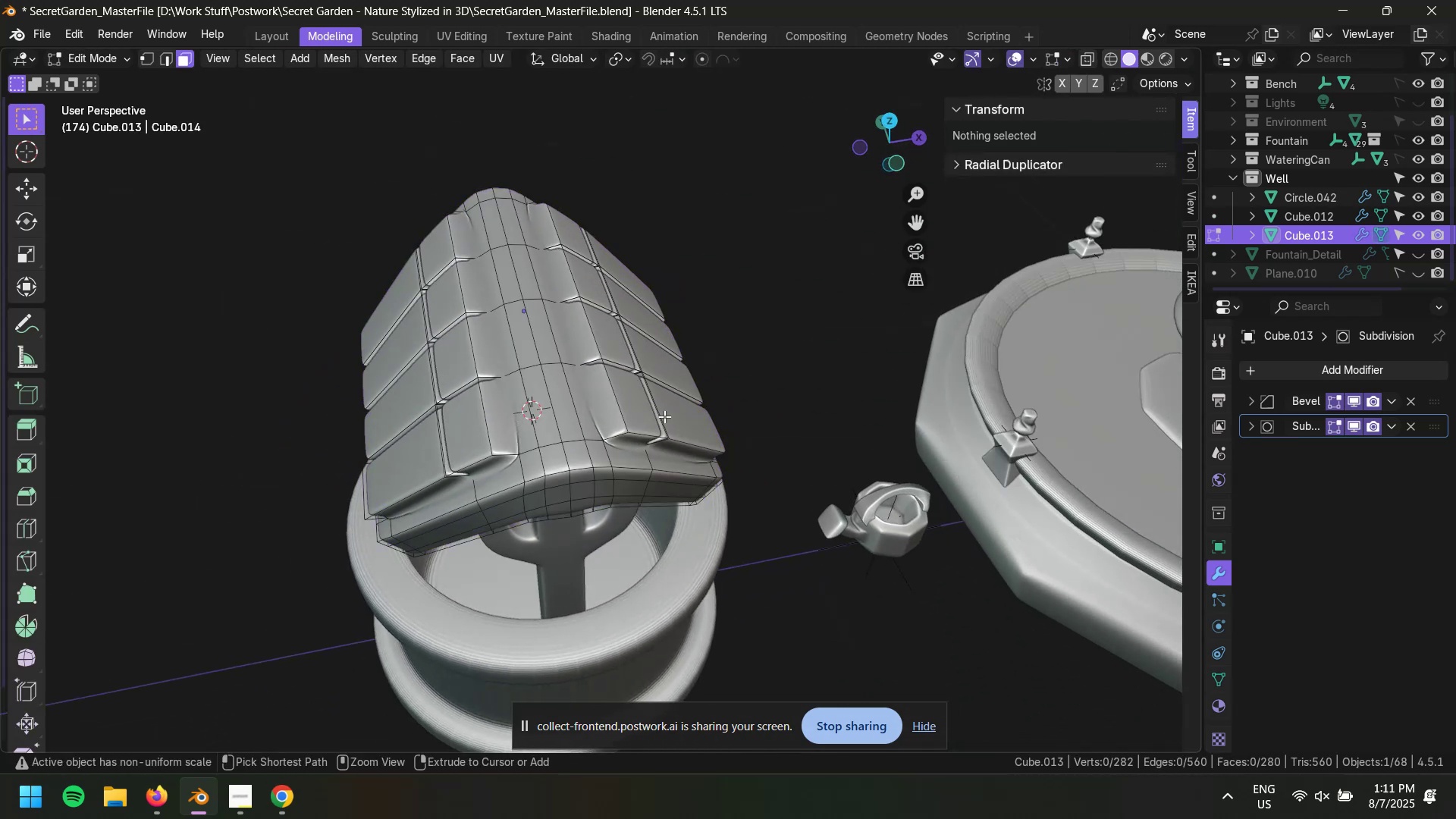 
key(Control+Z)
 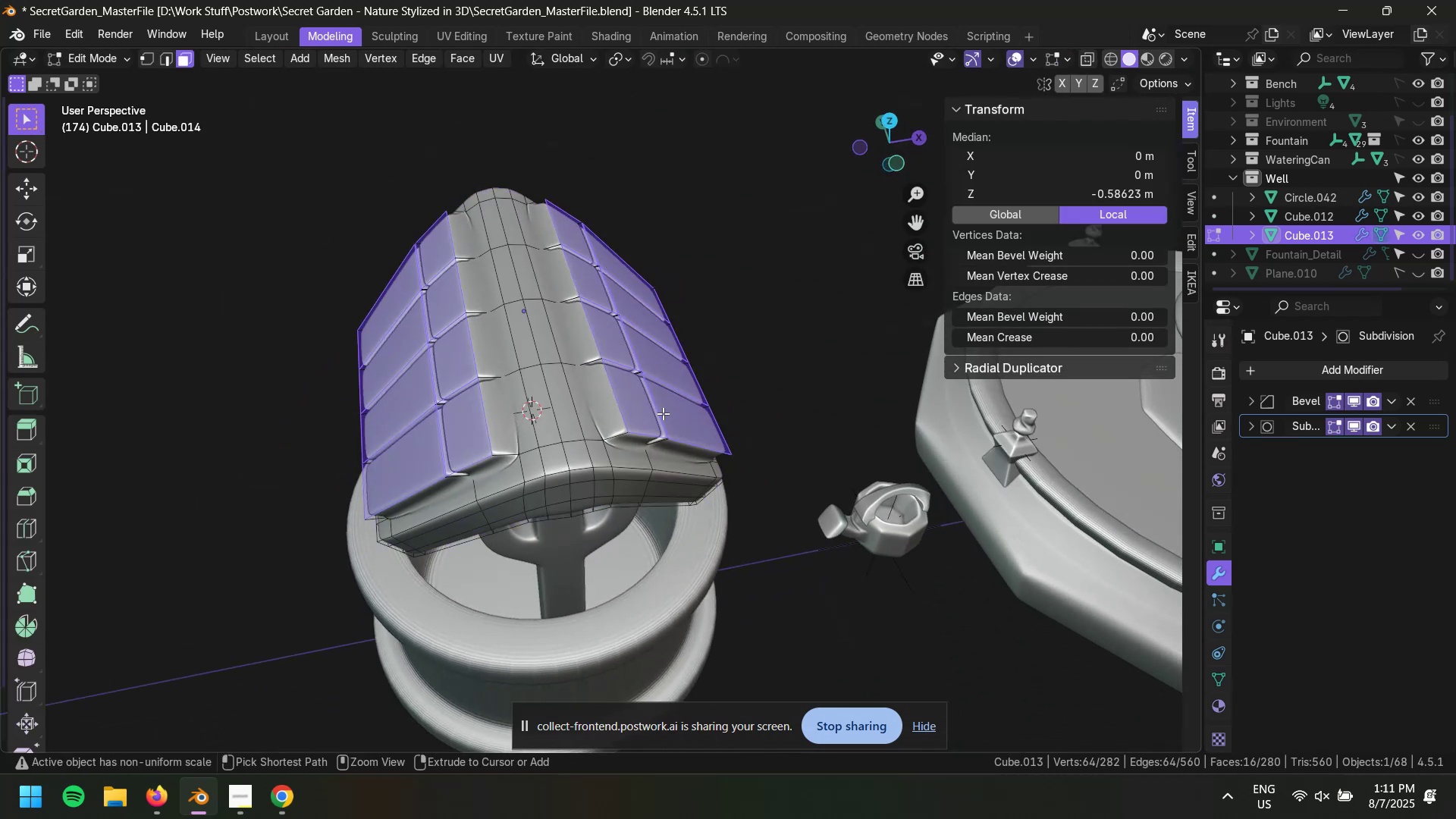 
key(Control+Z)
 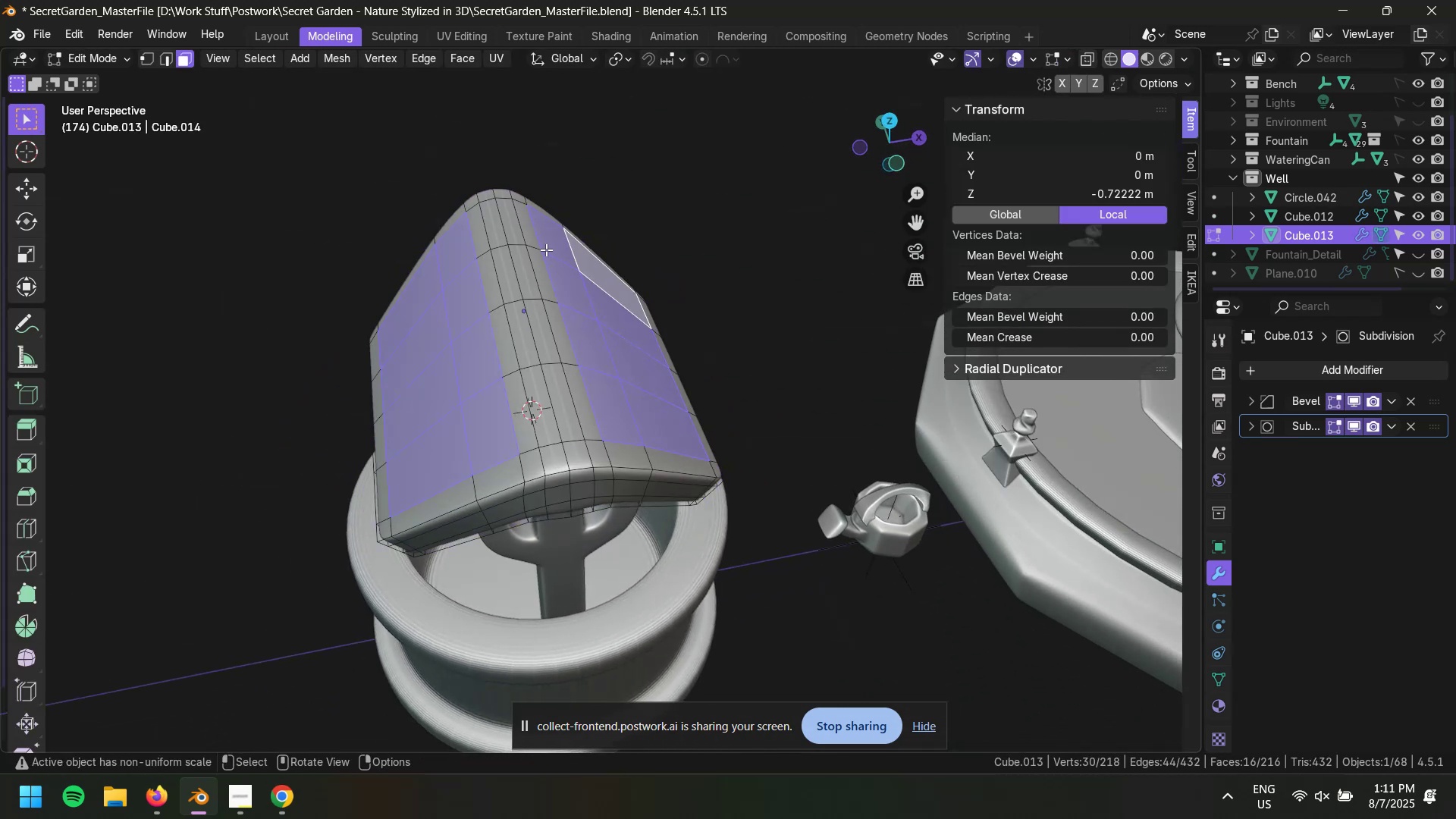 
scroll: coordinate [525, 307], scroll_direction: up, amount: 3.0
 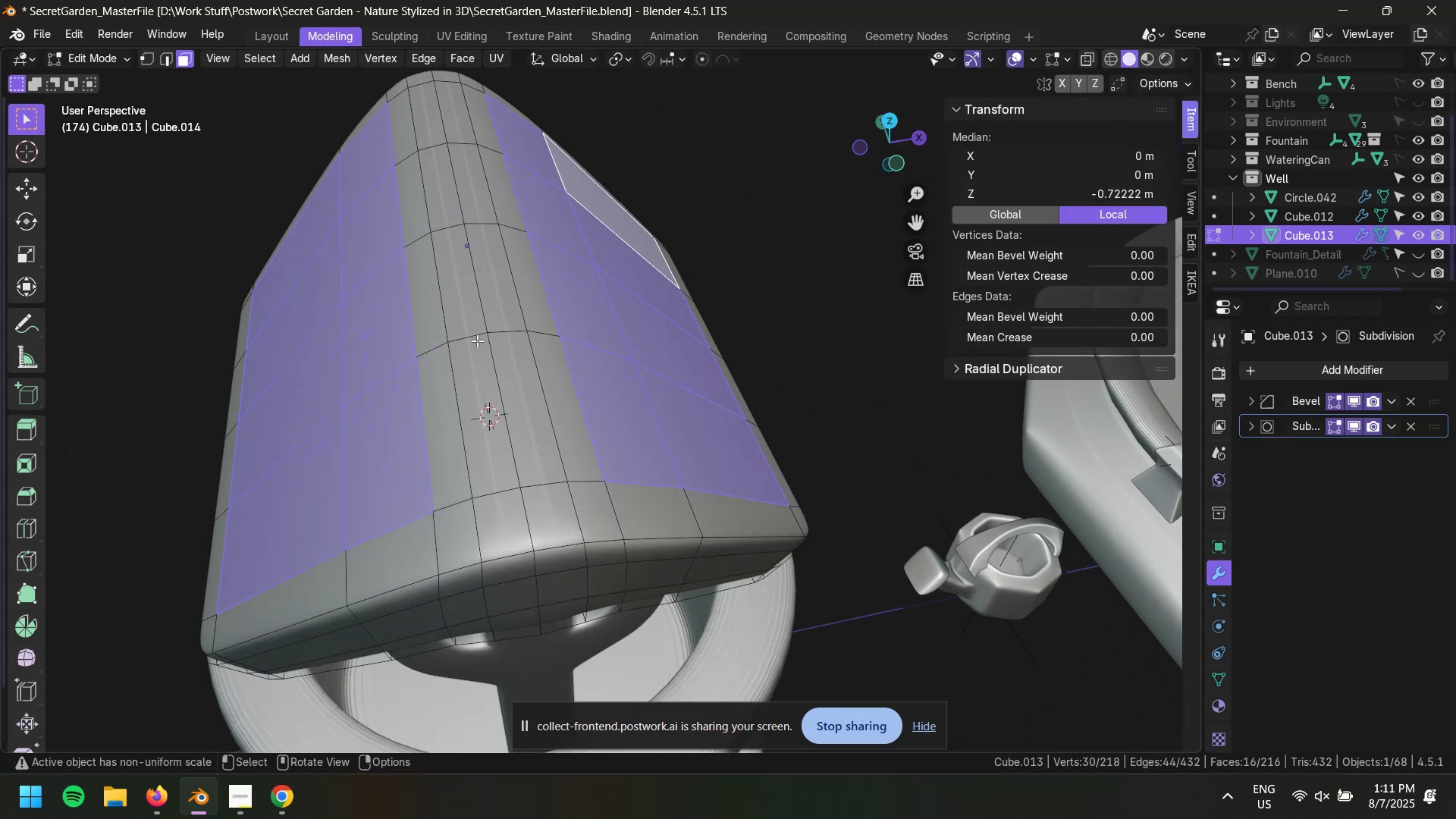 
hold_key(key=ShiftLeft, duration=1.52)
left_click([438, 461])
 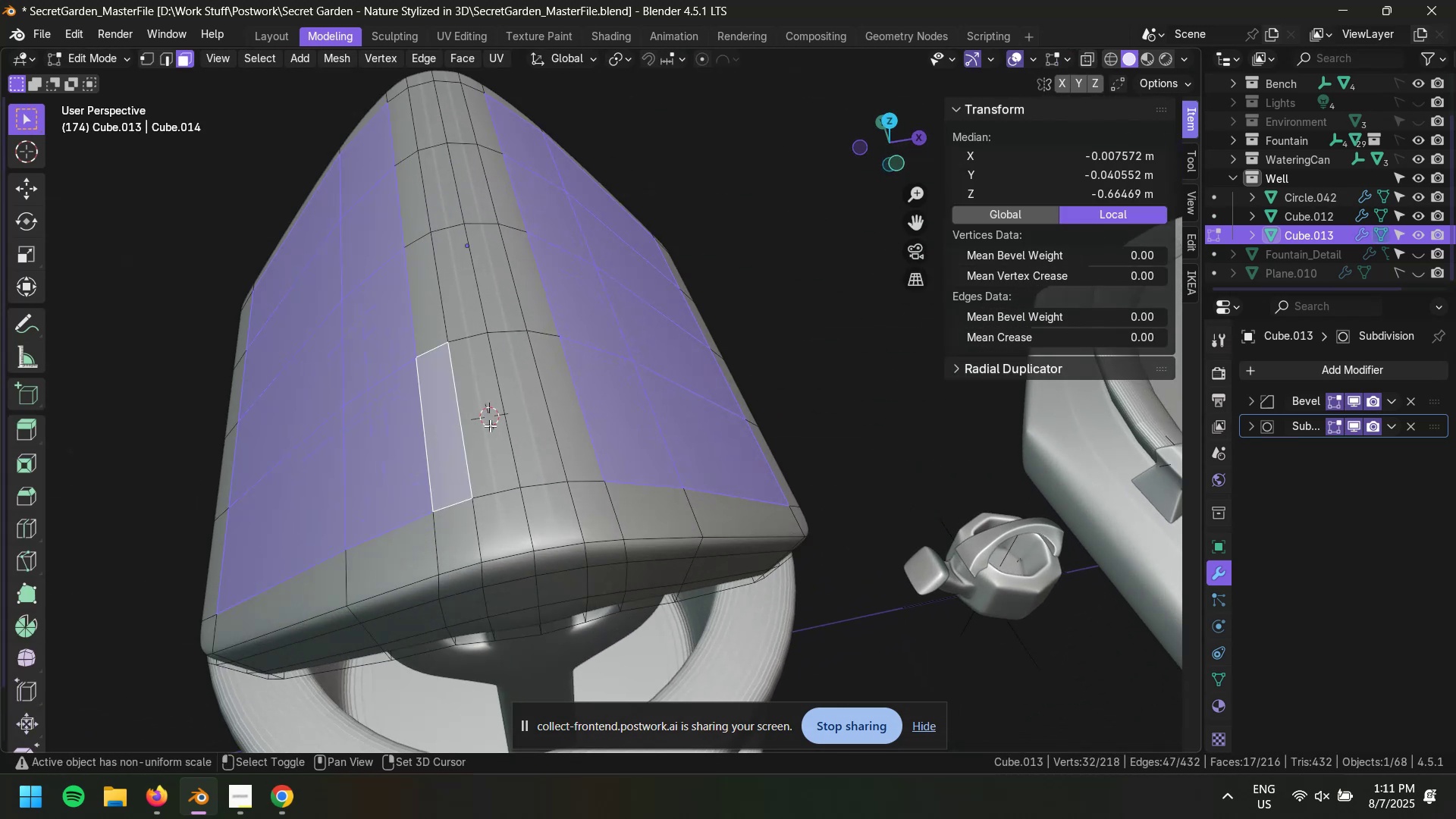 
double_click([492, 423])
 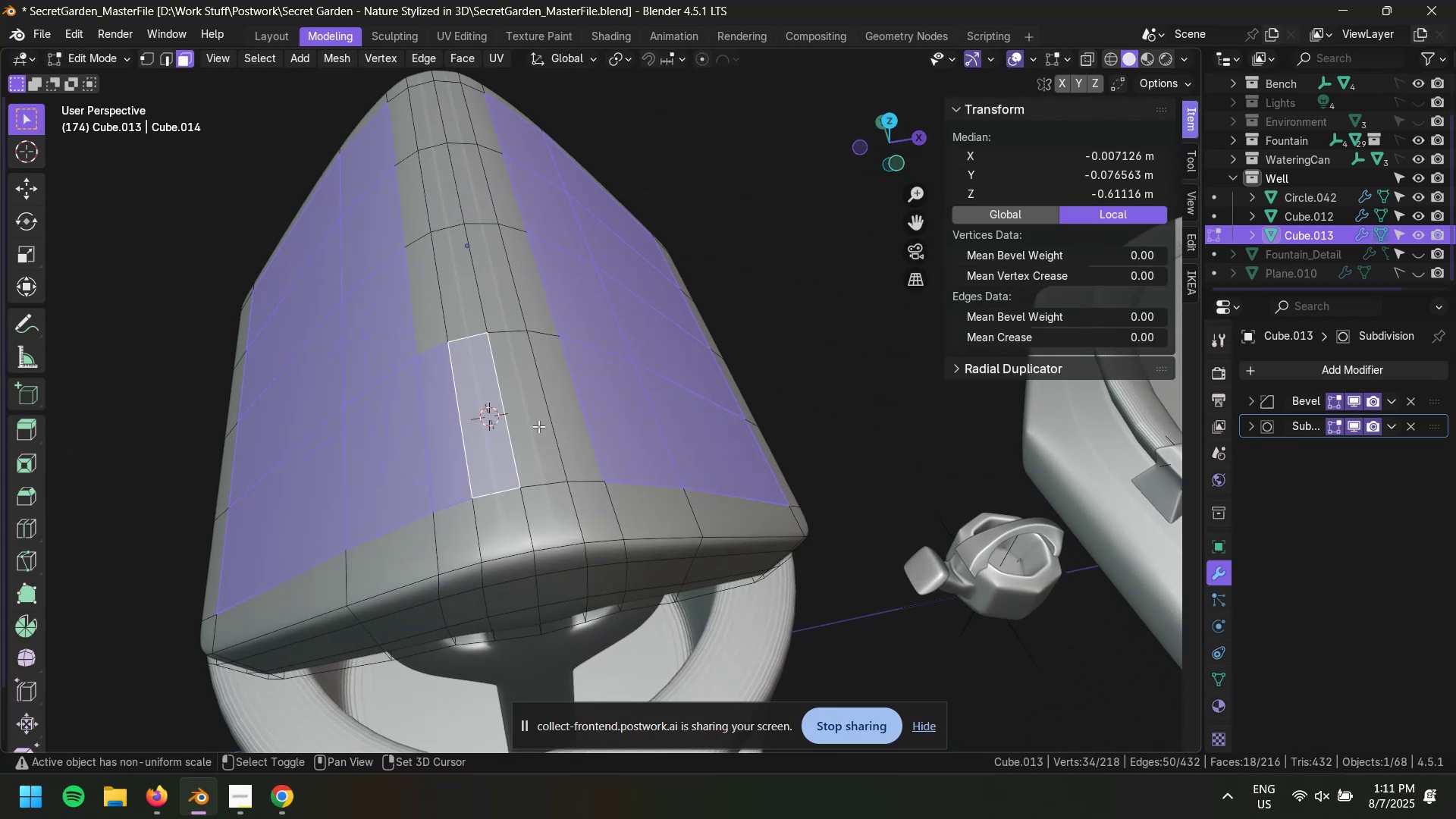 
triple_click([538, 426])
 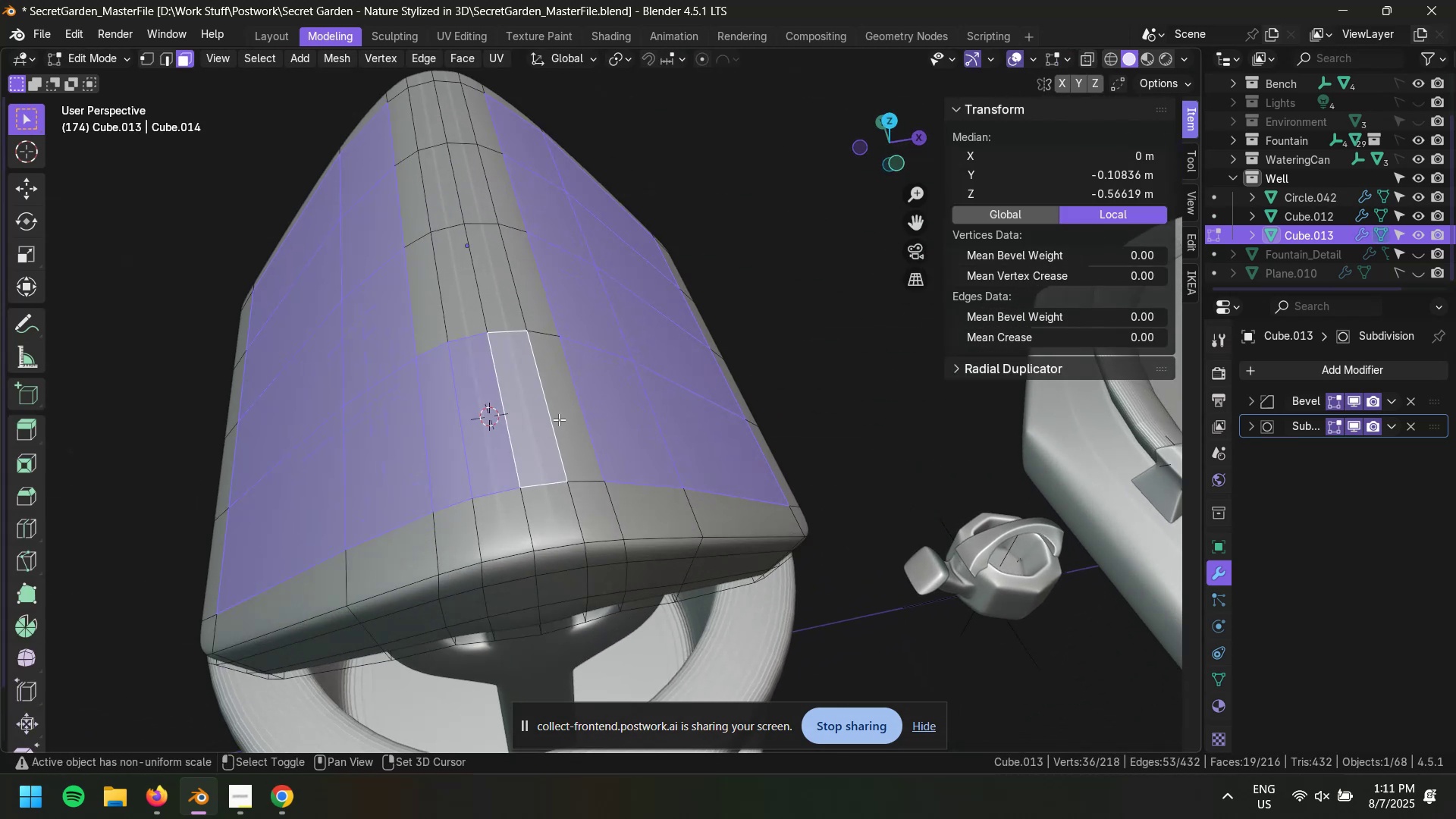 
triple_click([562, 416])
 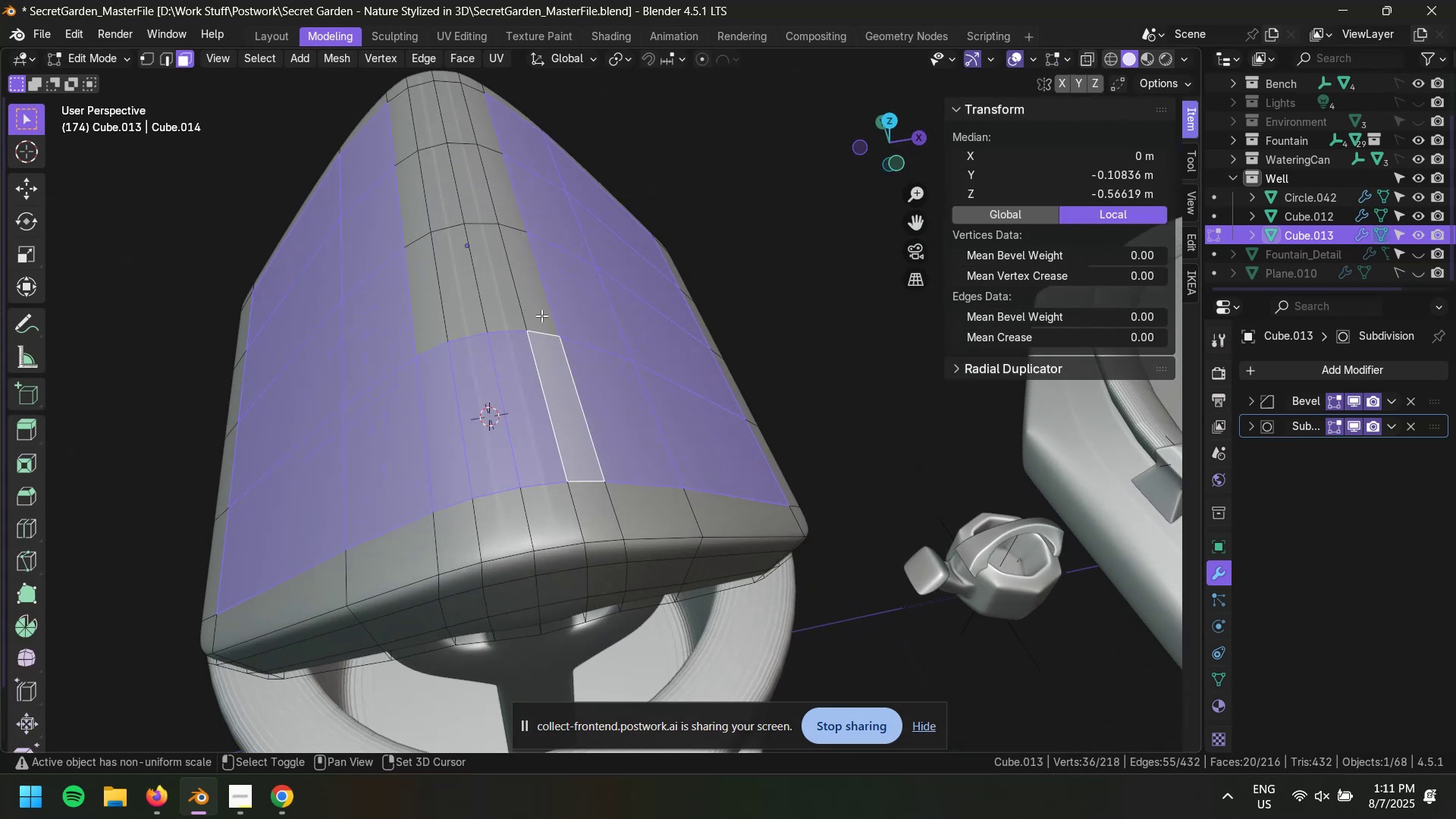 
hold_key(key=ShiftLeft, duration=1.53)
triple_click([539, 304])
 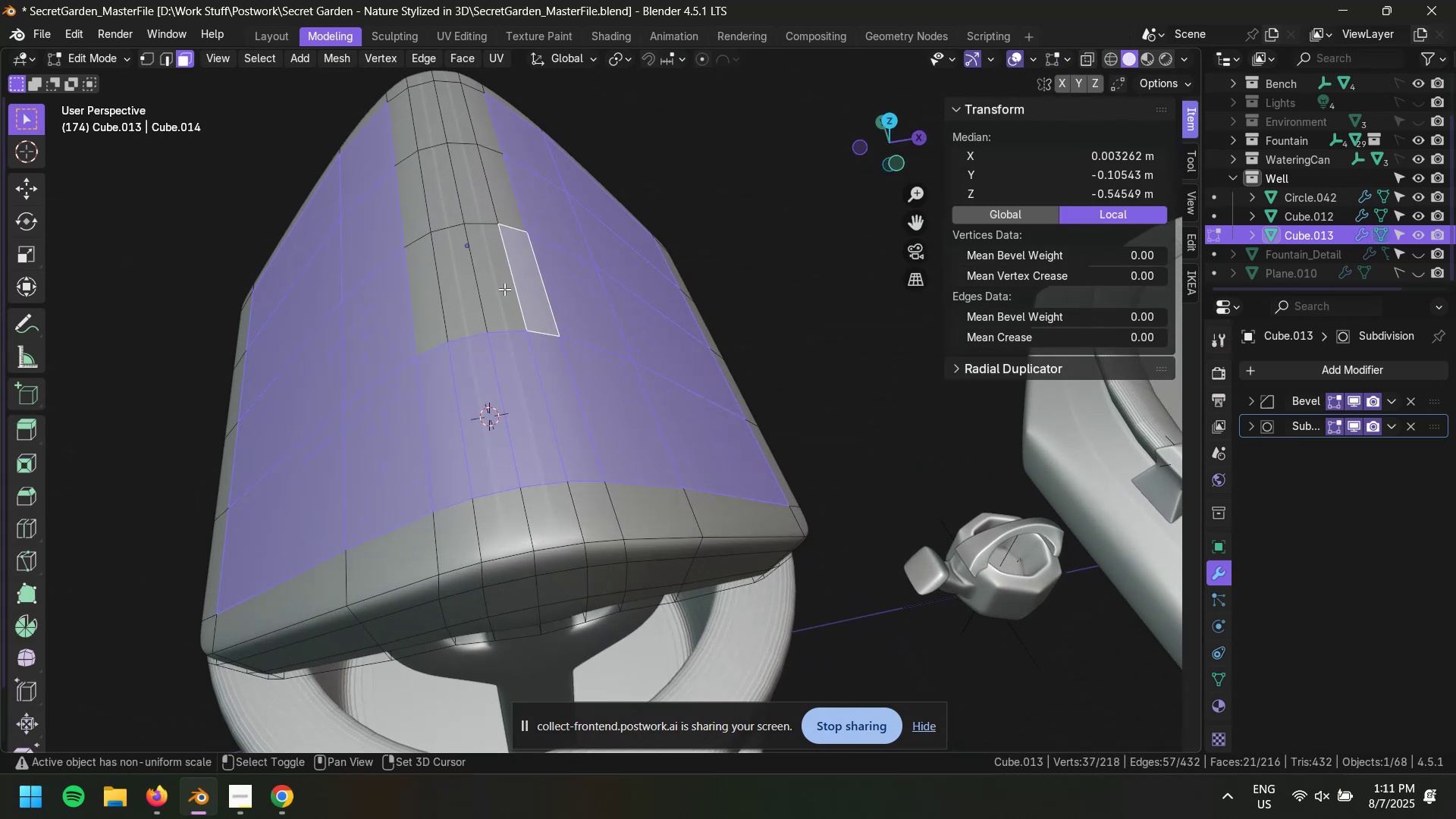 
triple_click([500, 289])
 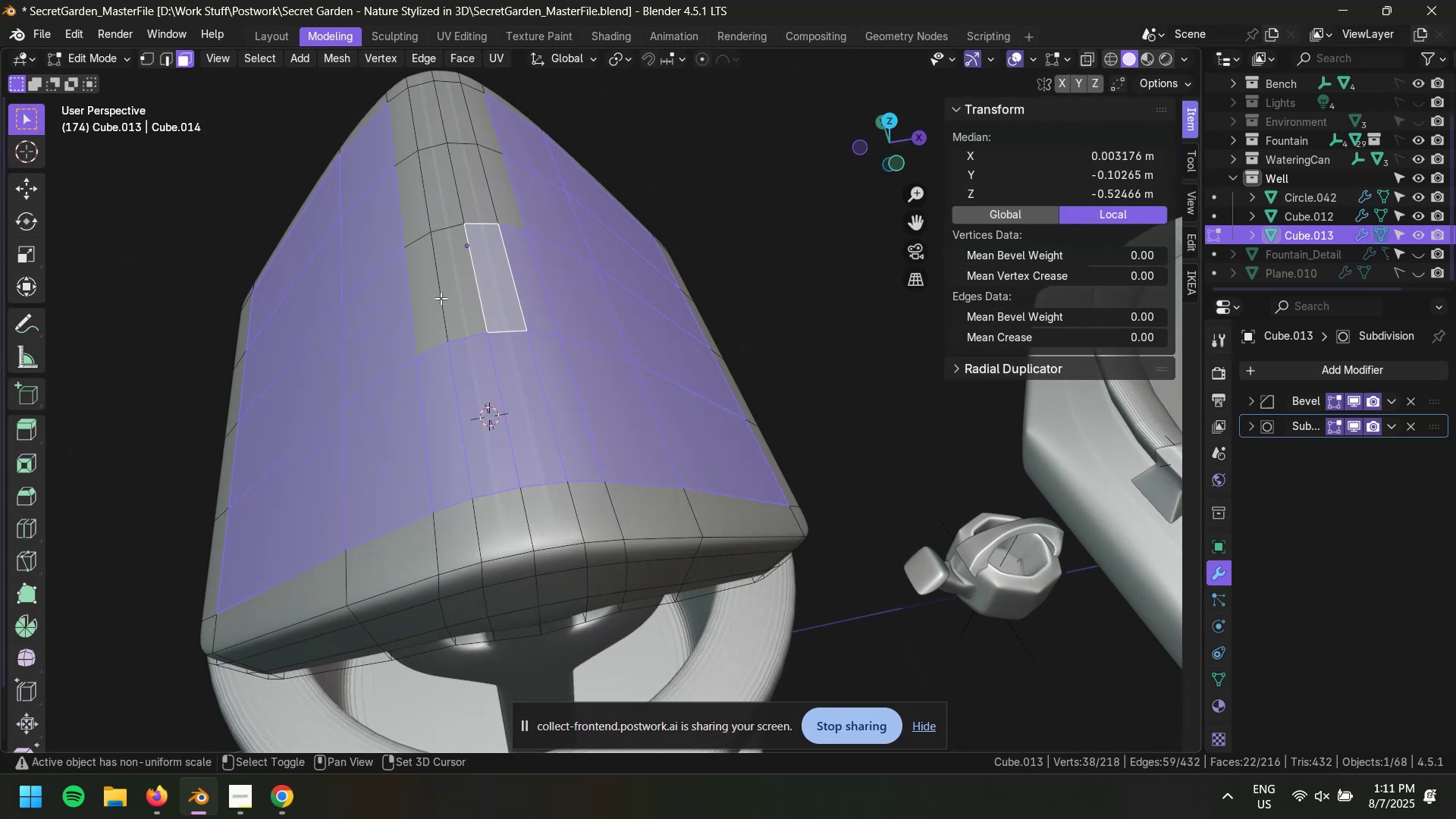 
triple_click([435, 300])
 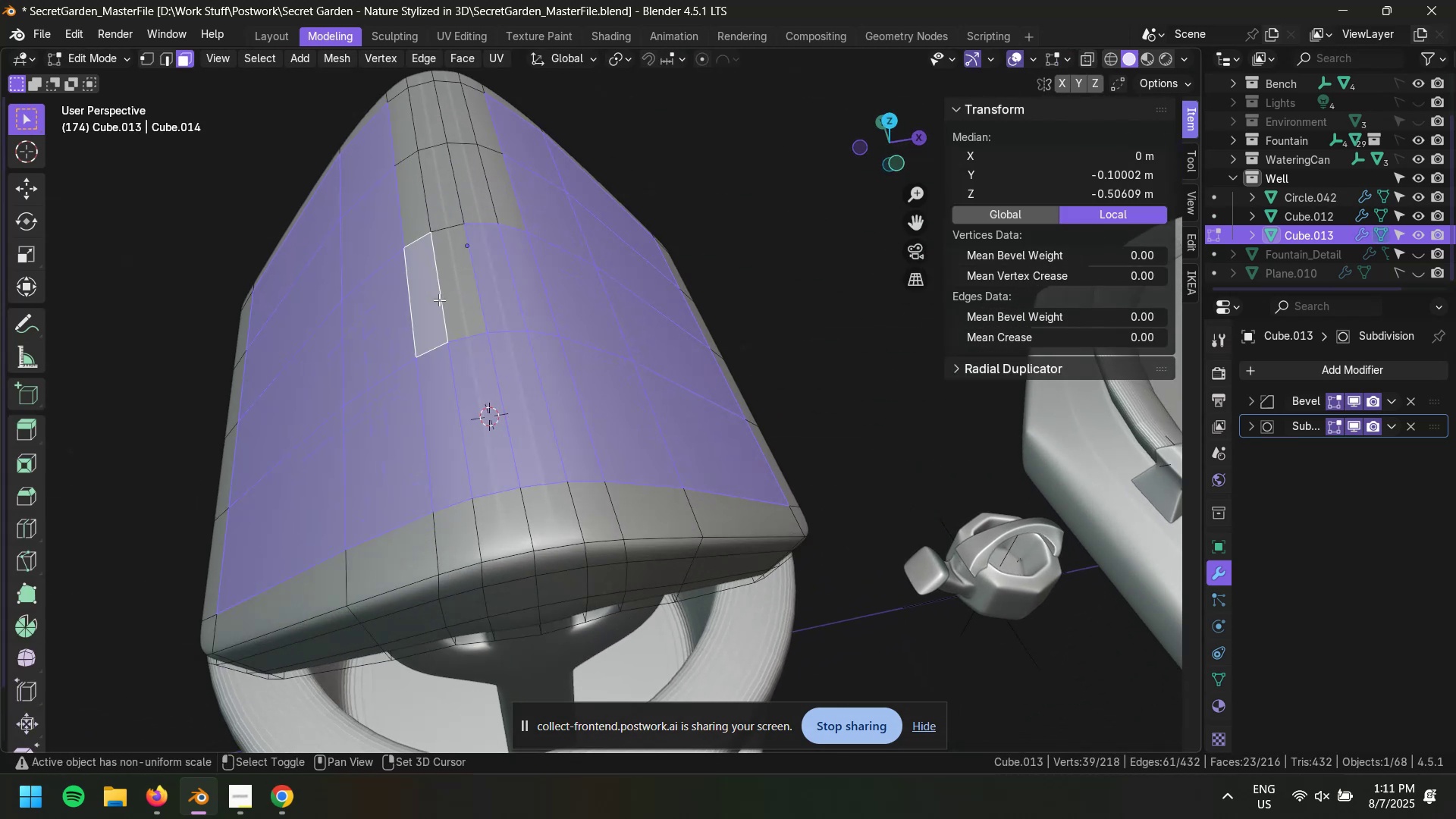 
hold_key(key=ShiftLeft, duration=1.5)
triple_click([459, 291])
 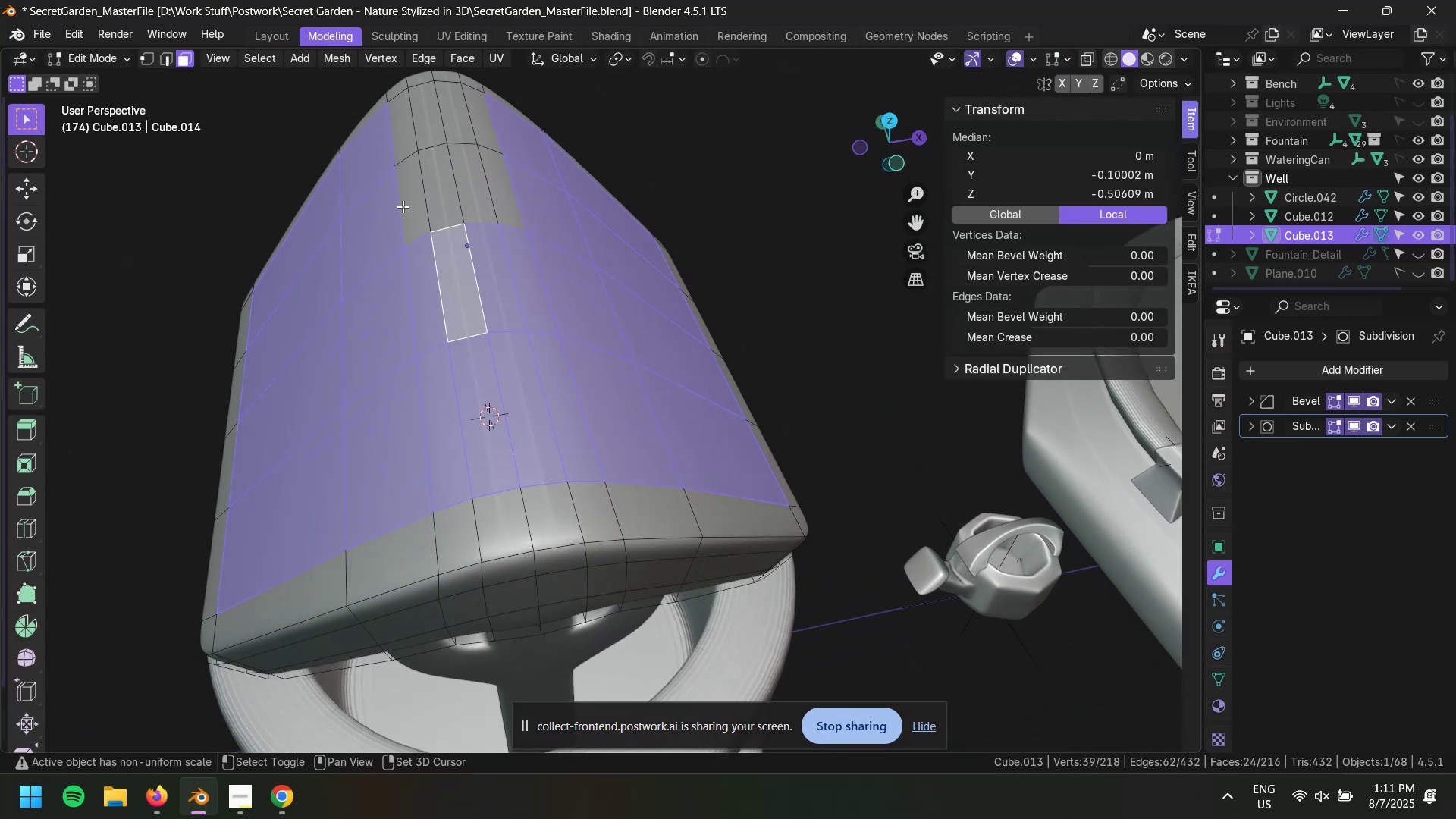 
left_click_drag(start_coordinate=[362, 194], to_coordinate=[563, 227])
 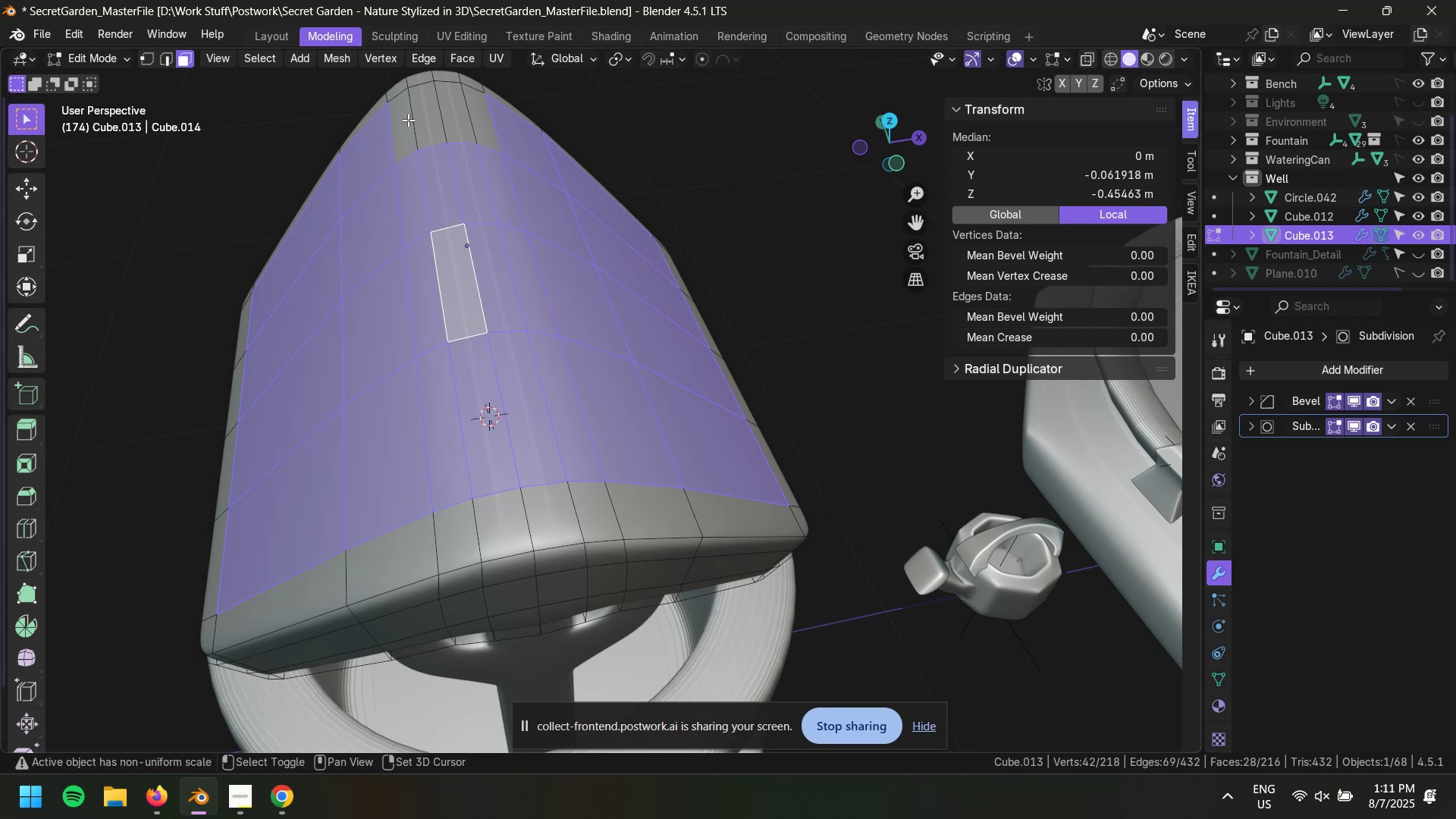 
hold_key(key=ShiftLeft, duration=1.13)
left_click_drag(start_coordinate=[374, 125], to_coordinate=[553, 190])
 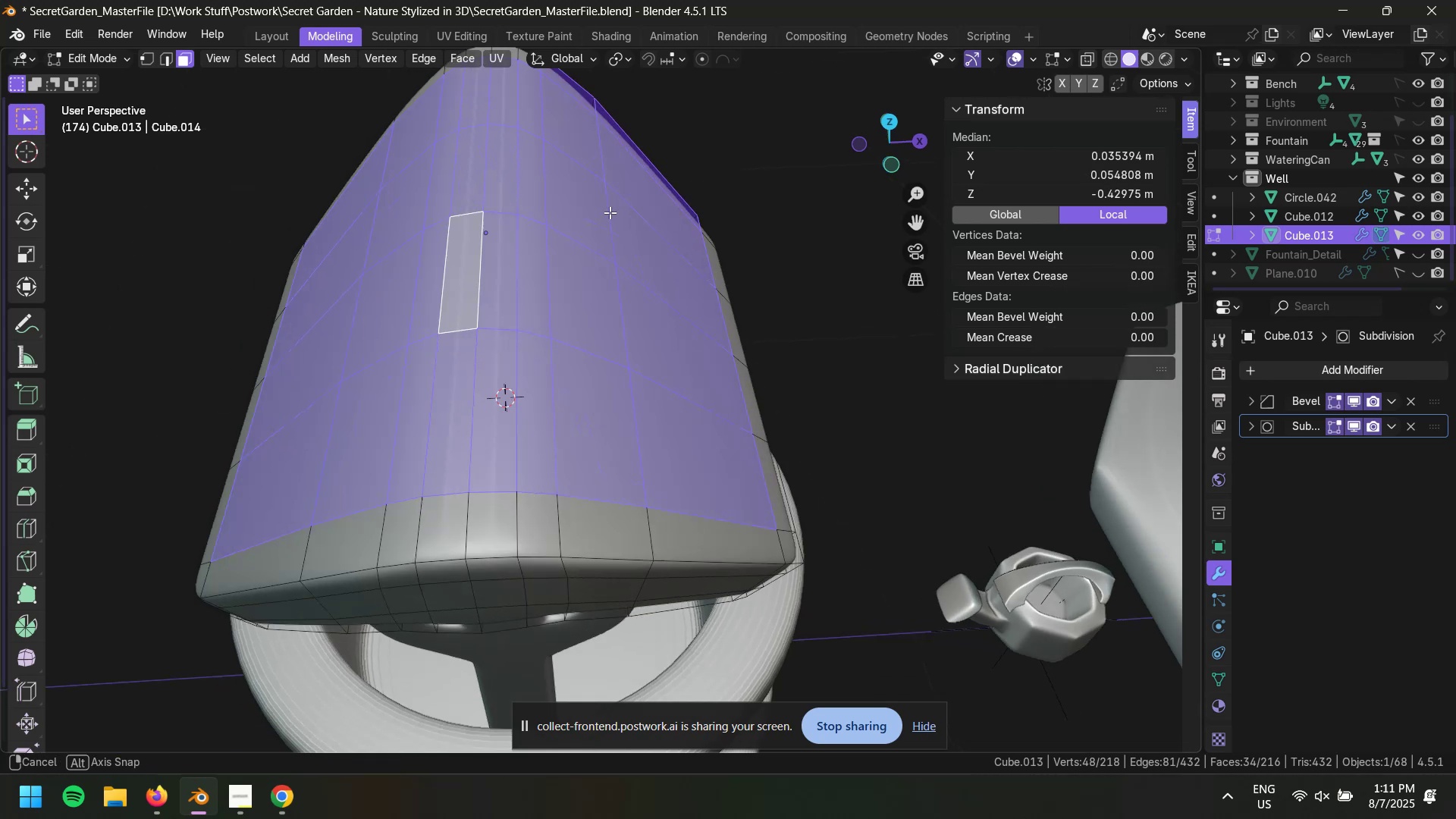 
key(Control+ControlLeft)
 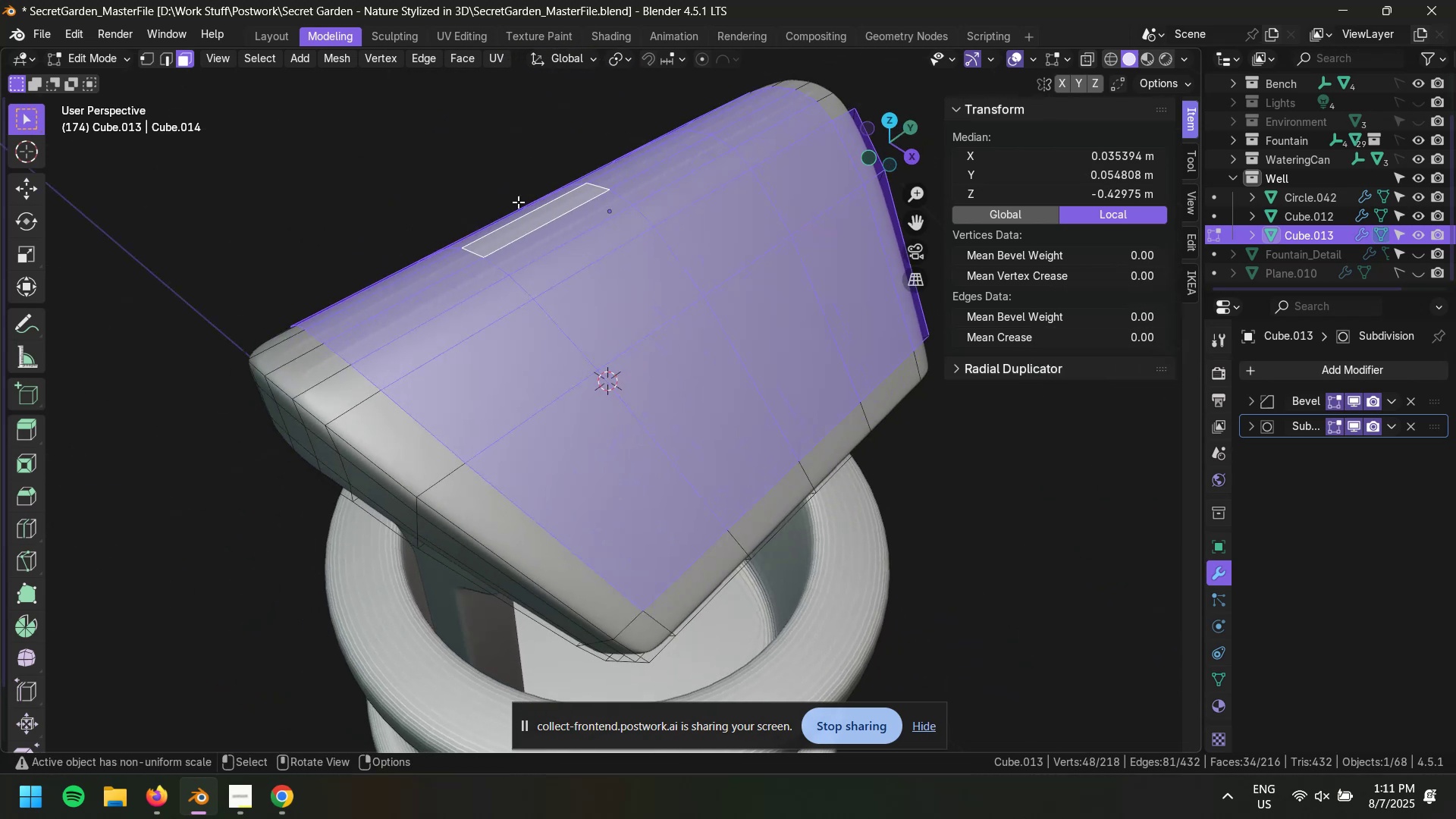 
key(Control+Z)
 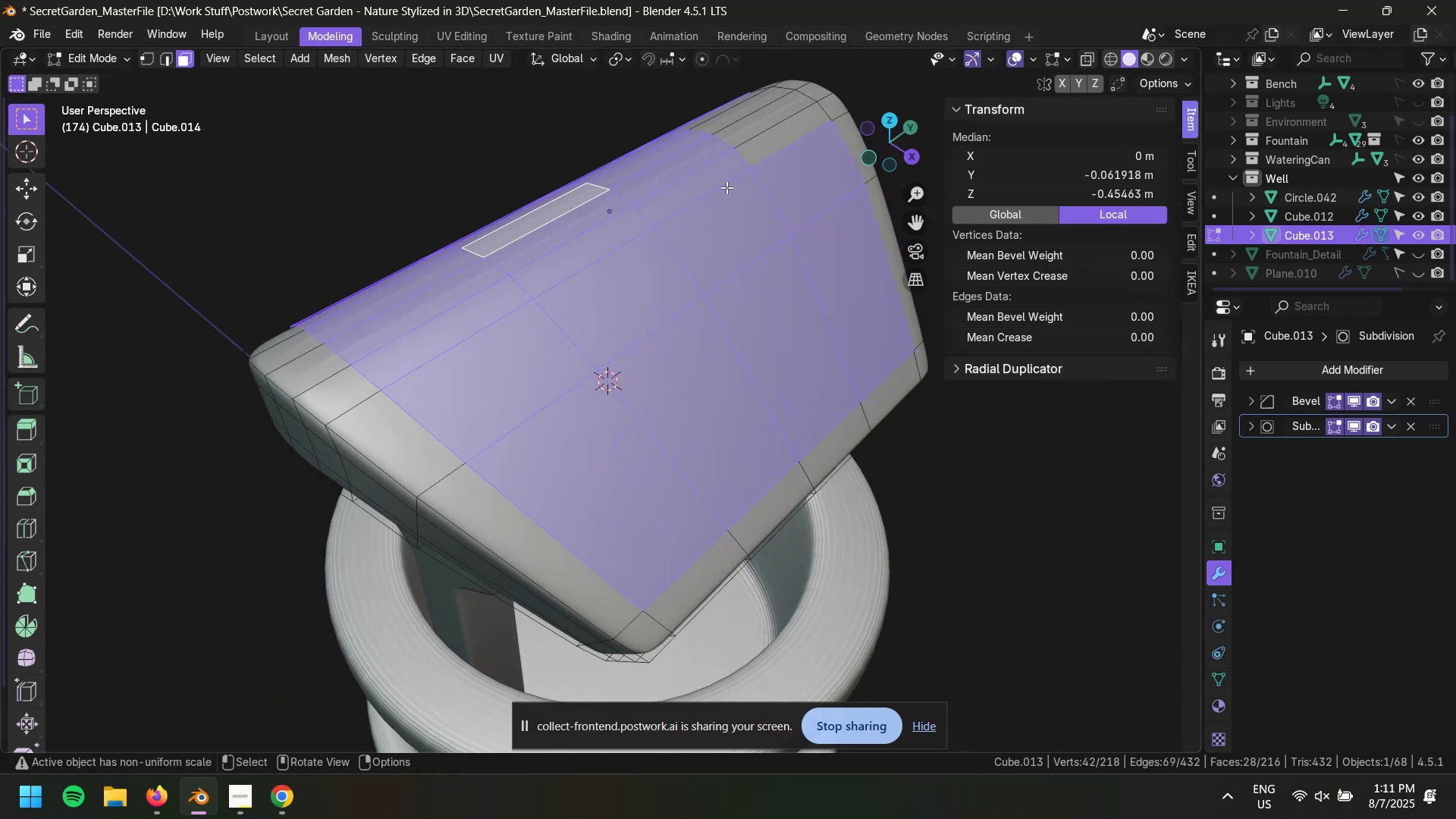 
hold_key(key=ShiftLeft, duration=1.41)
left_click([730, 116])
 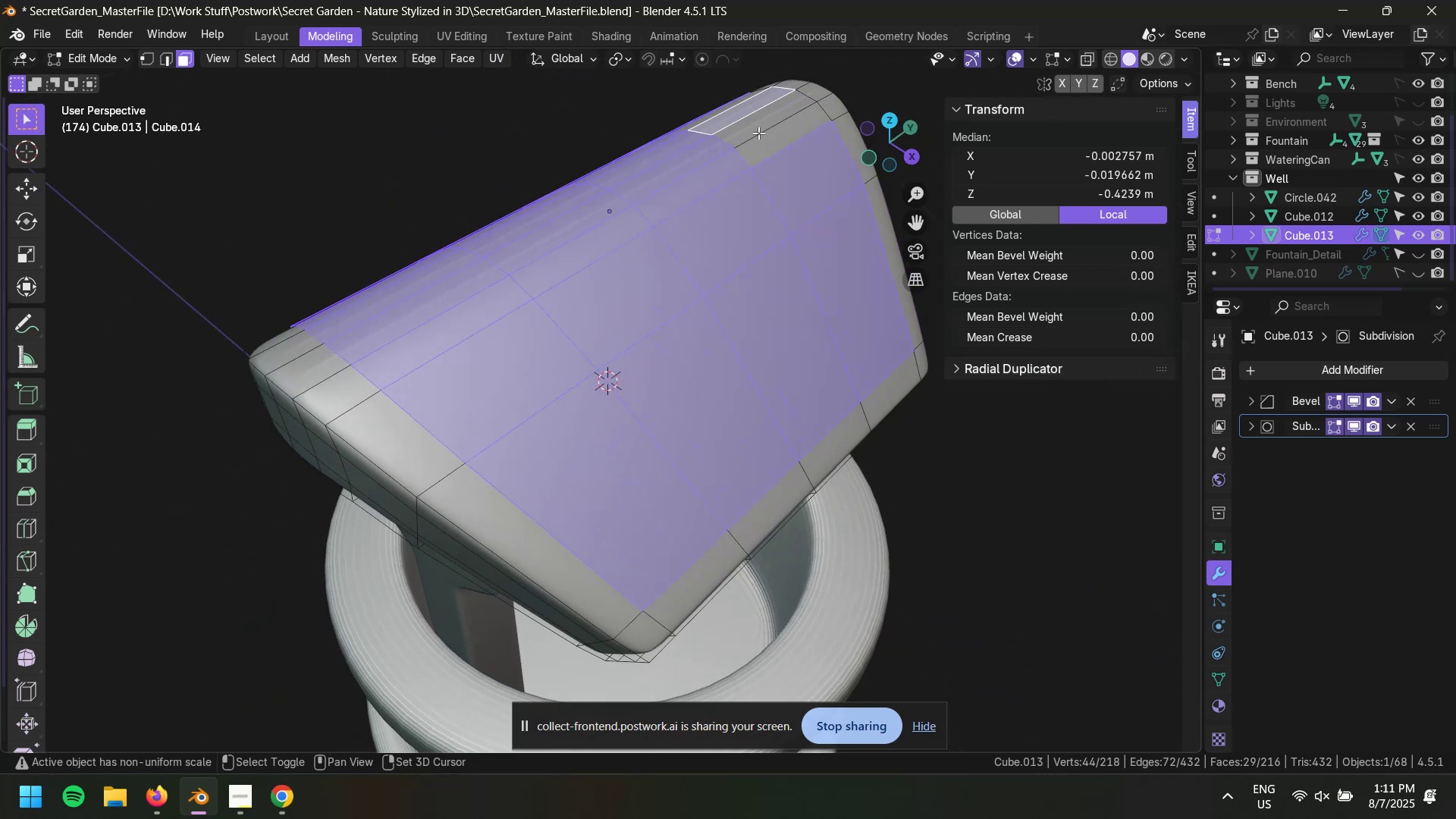 
double_click([751, 125])
 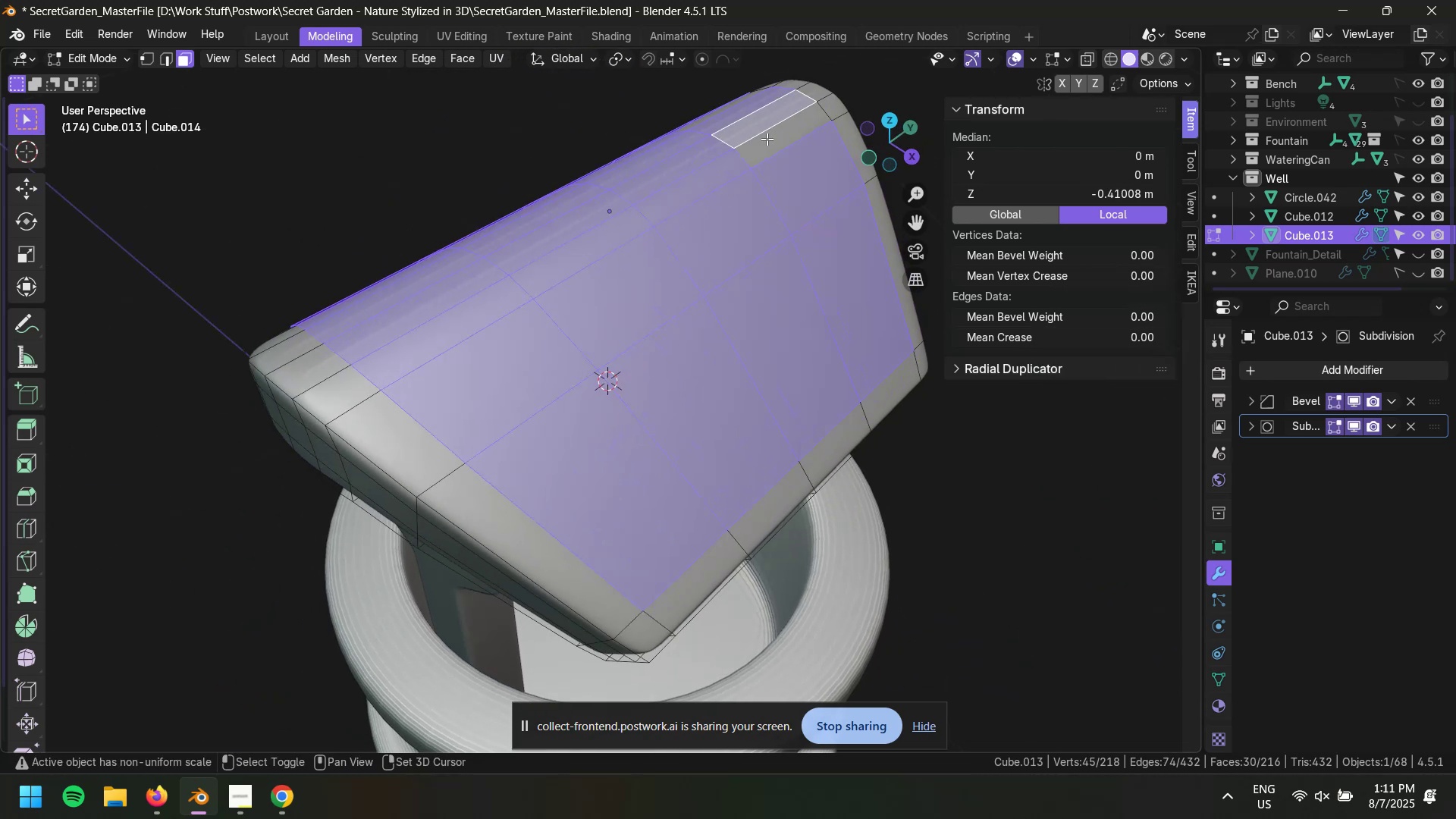 
triple_click([767, 139])
 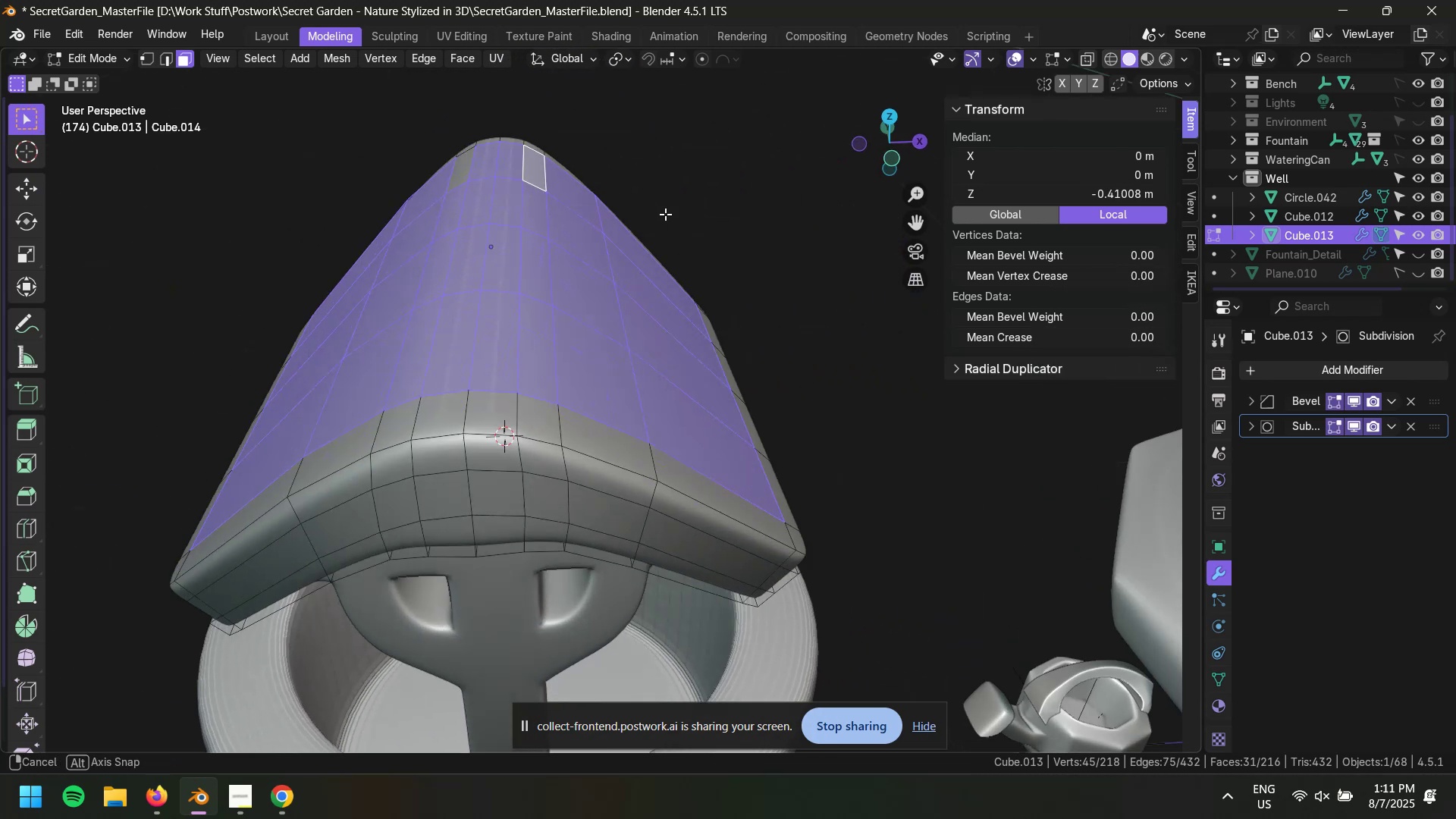 
key(Alt+E)
 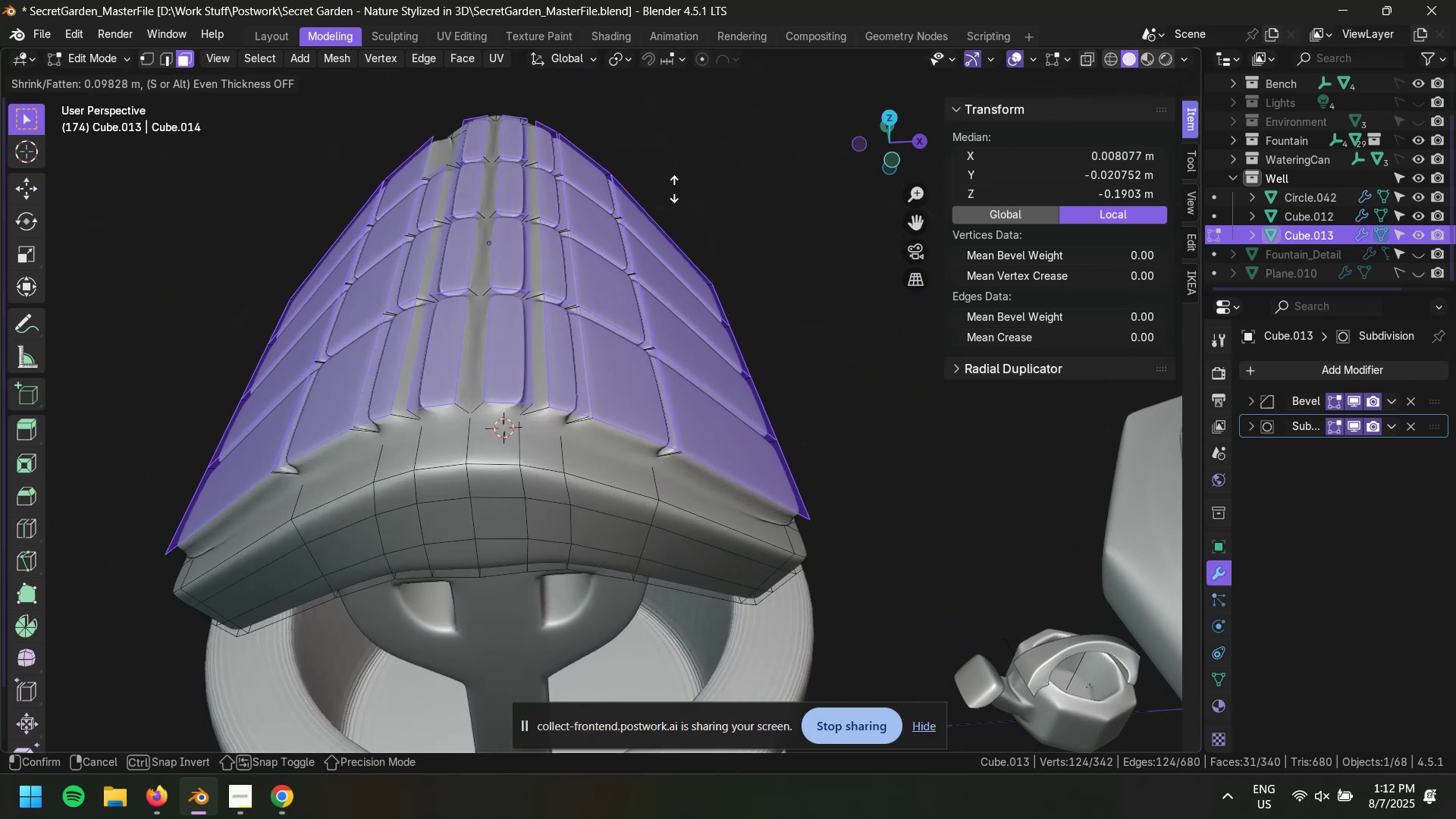 
wait(8.1)
 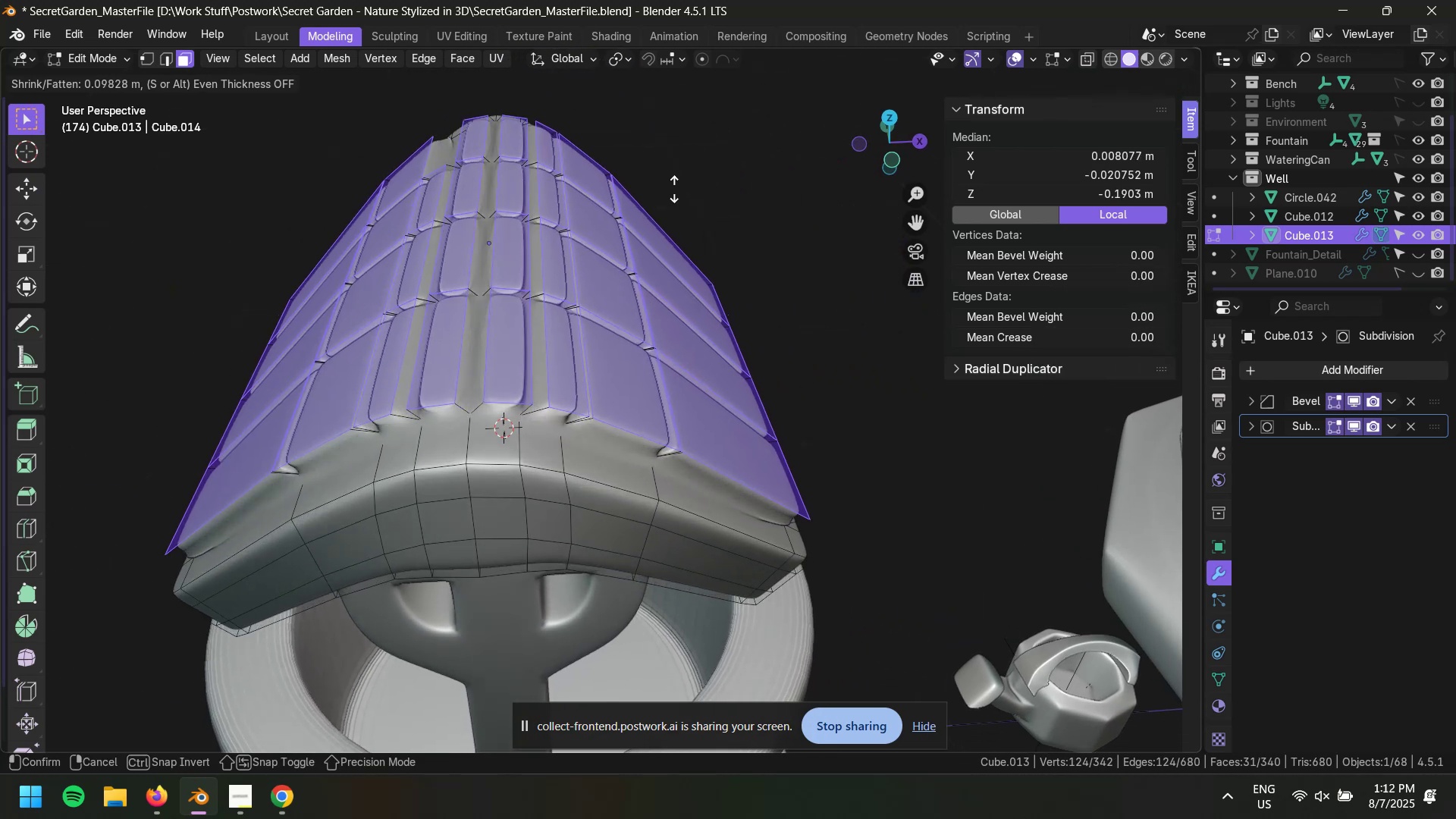 
double_click([731, 202])
 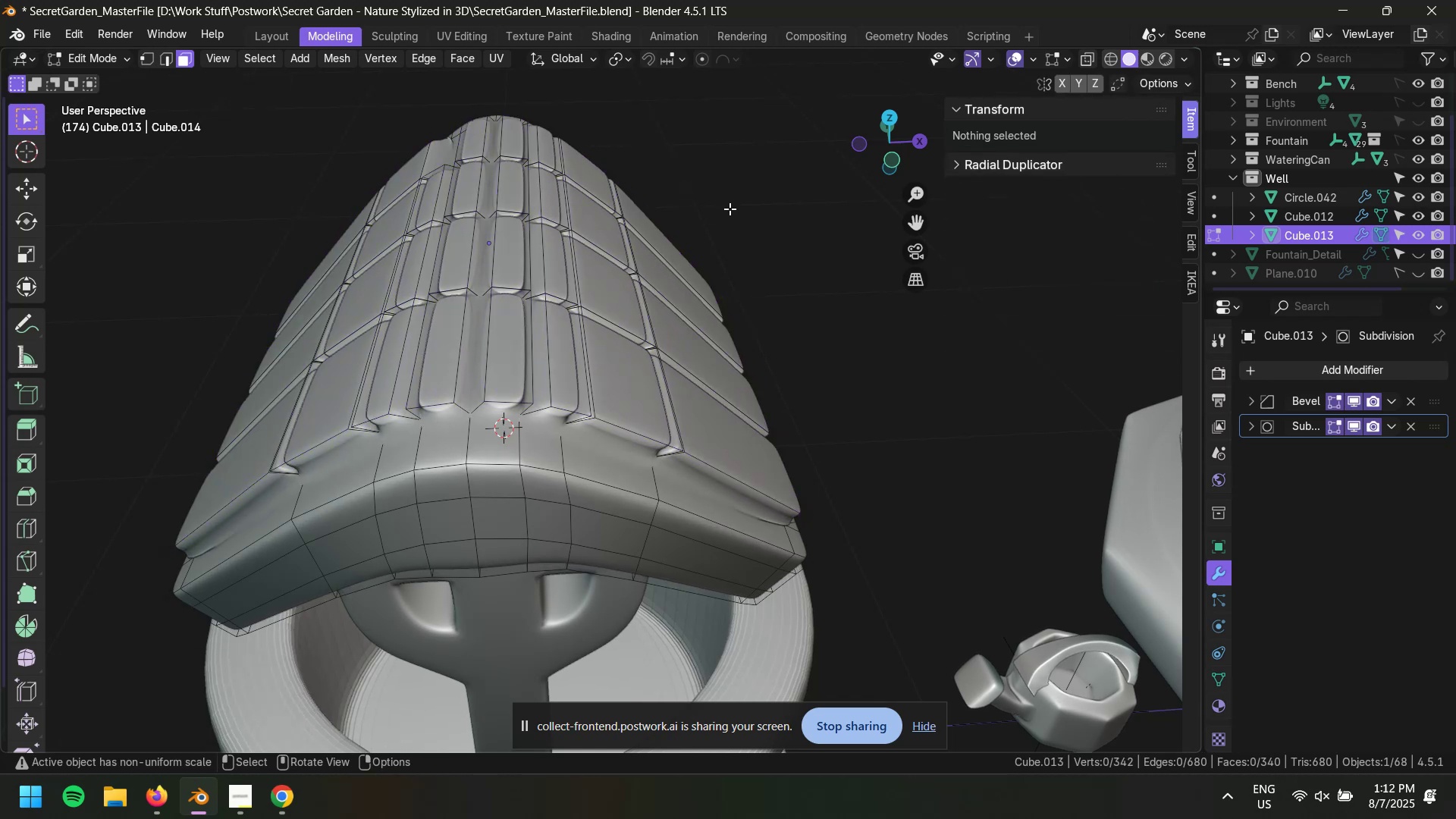 
key(Control+S)
 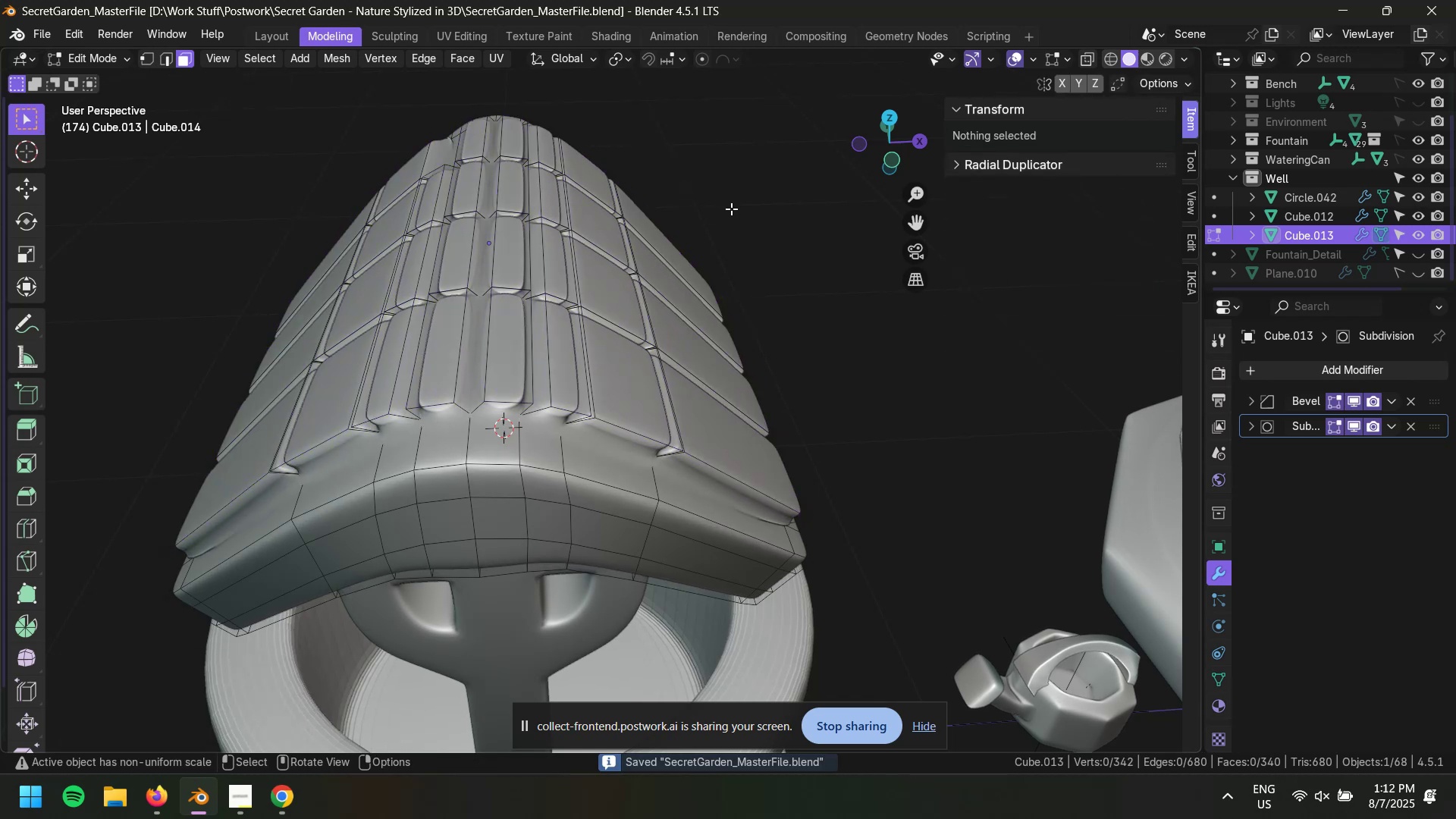 
key(Alt+Z)
 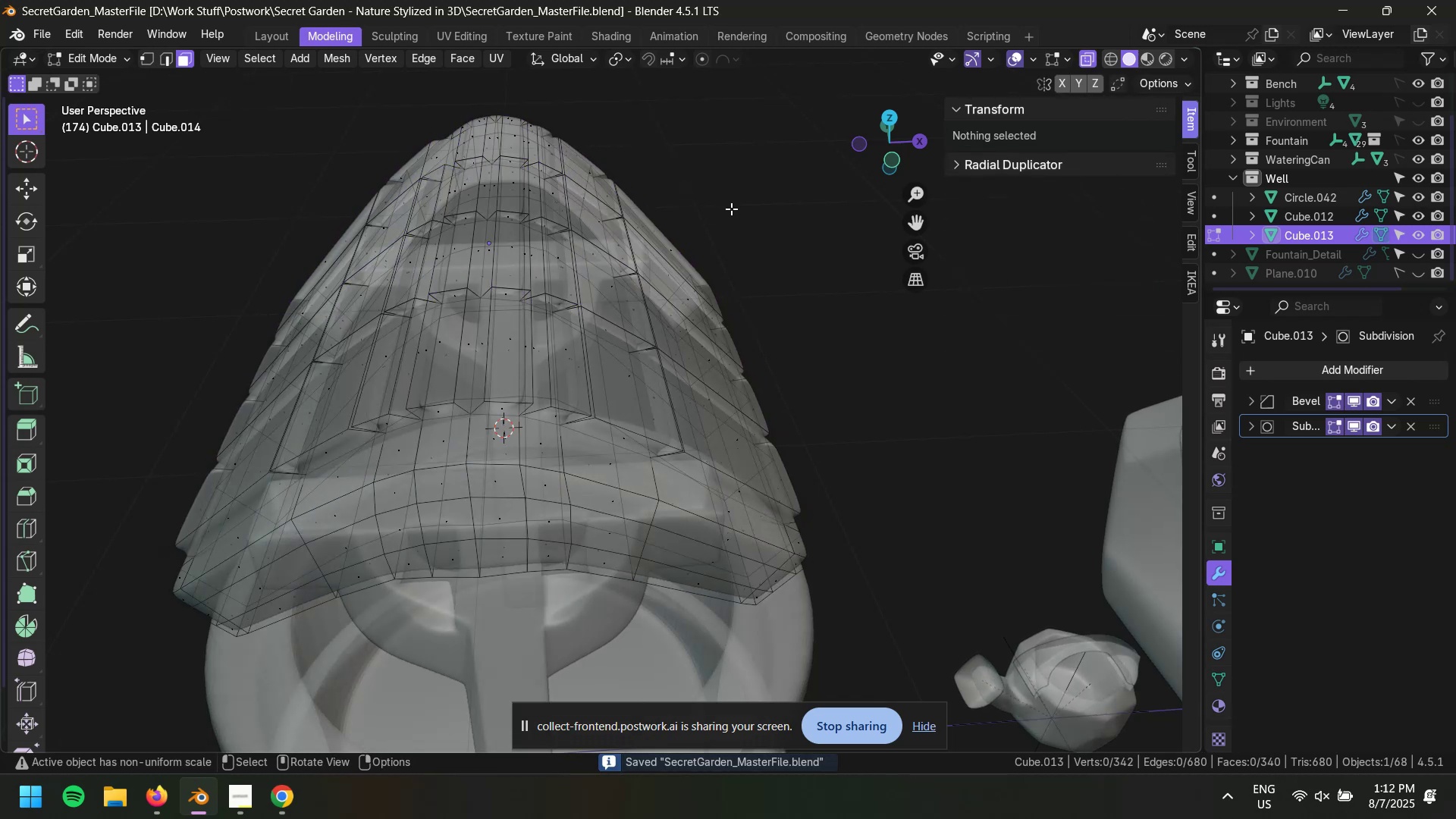 
key(Alt+AltLeft)
 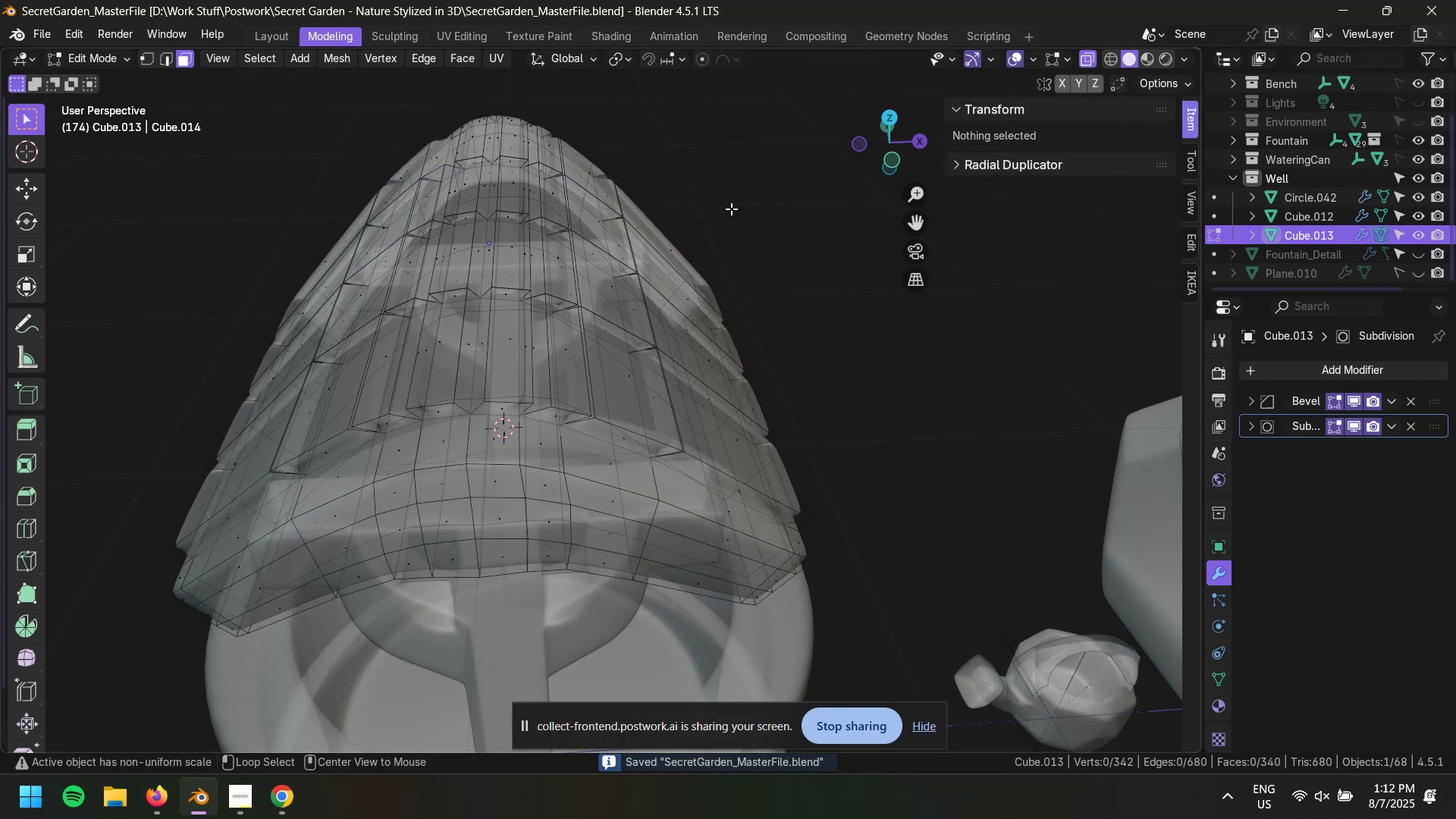 
key(Alt+Z)
 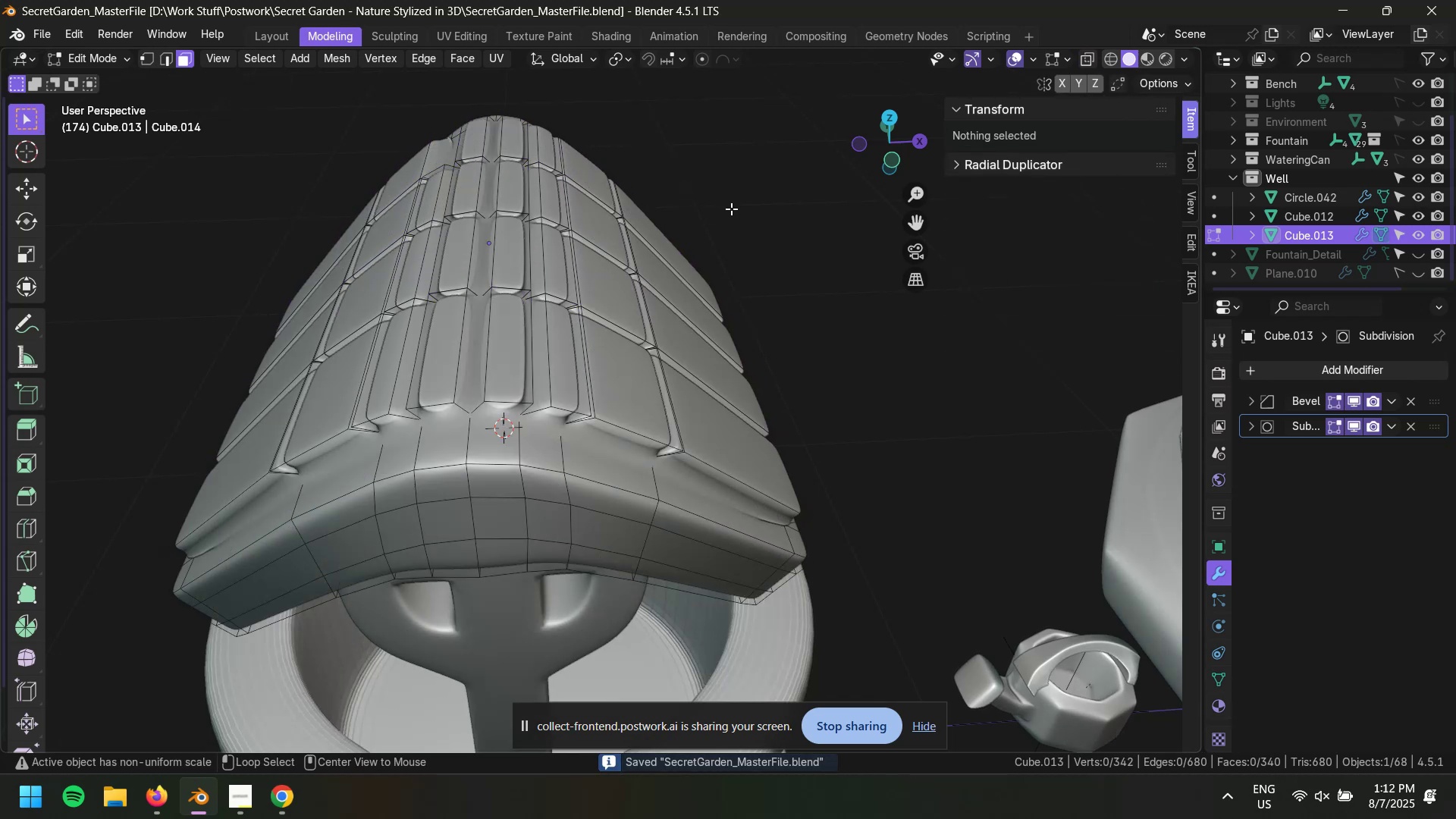 
key(Tab)
 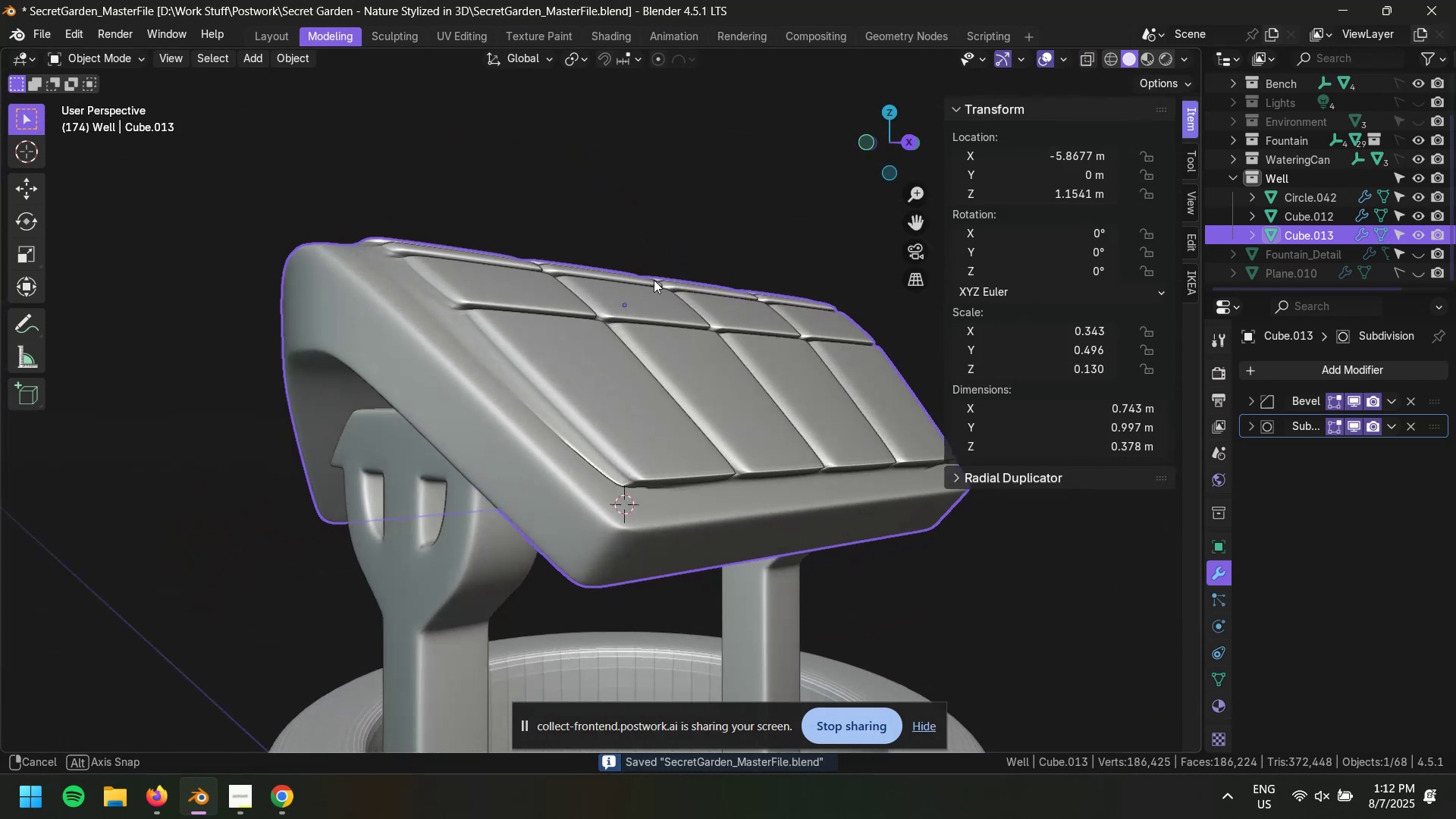 
scroll: coordinate [576, 323], scroll_direction: down, amount: 2.0
 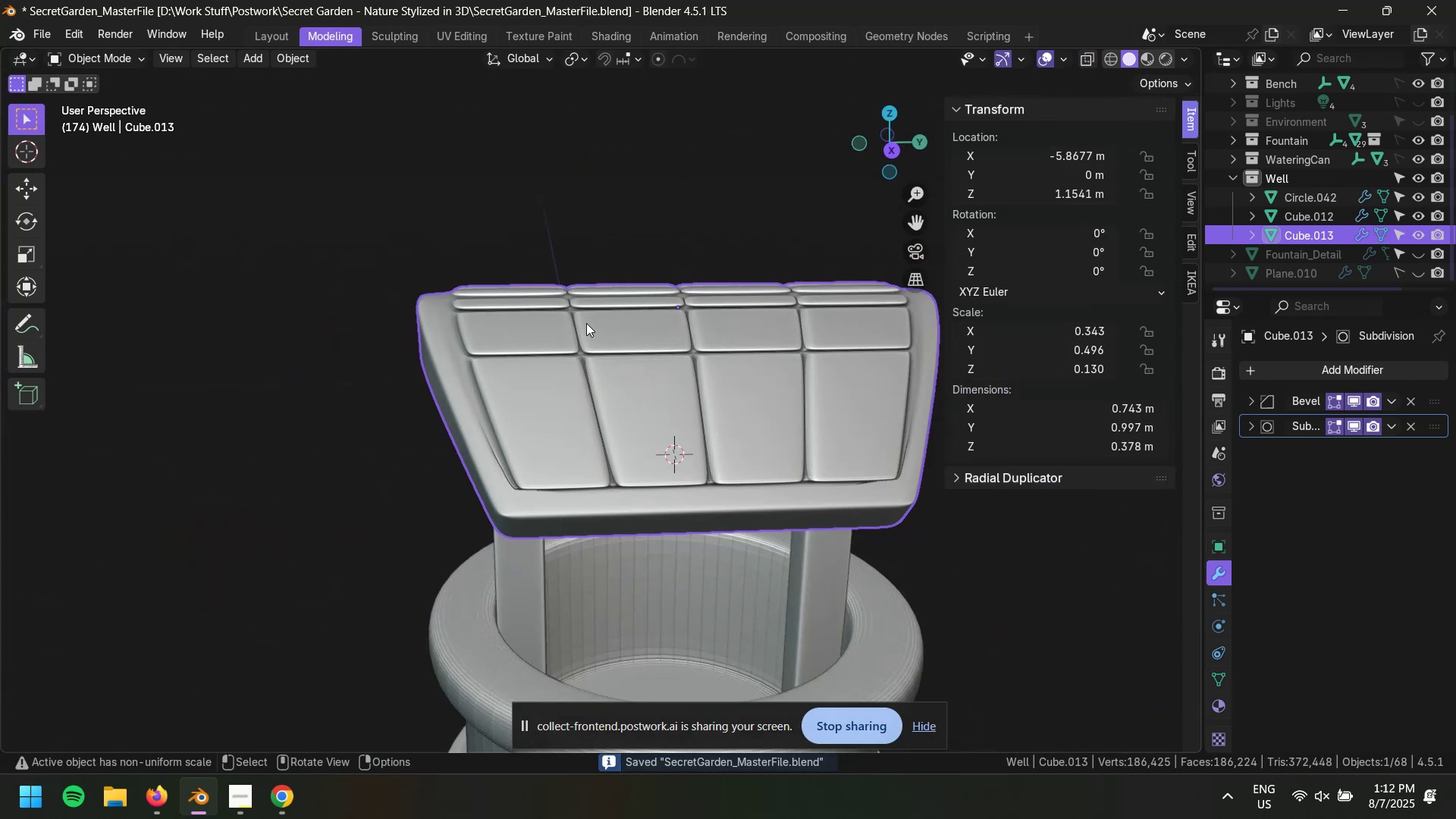 
key(Control+Z)
 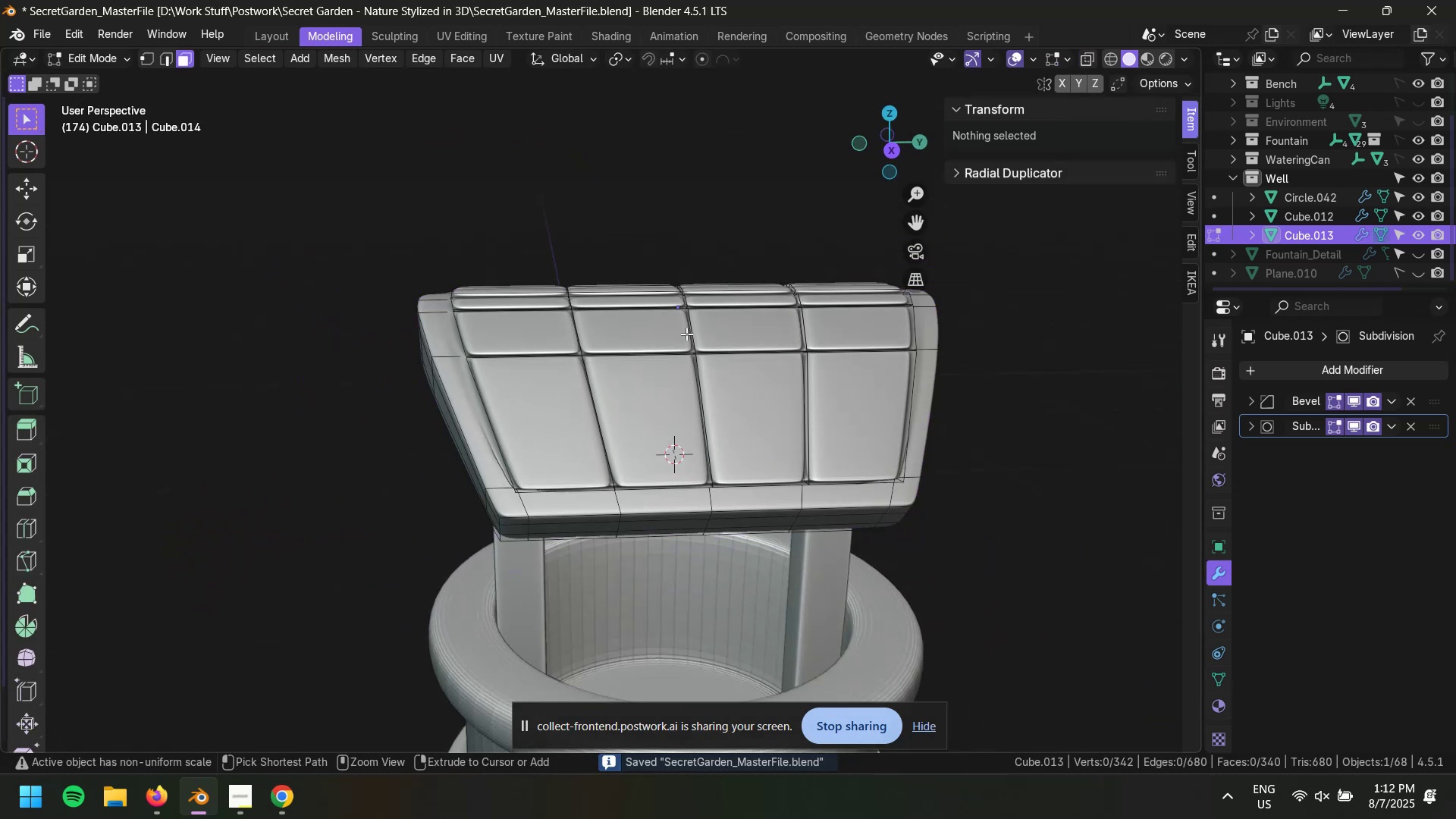 
key(Control+Z)
 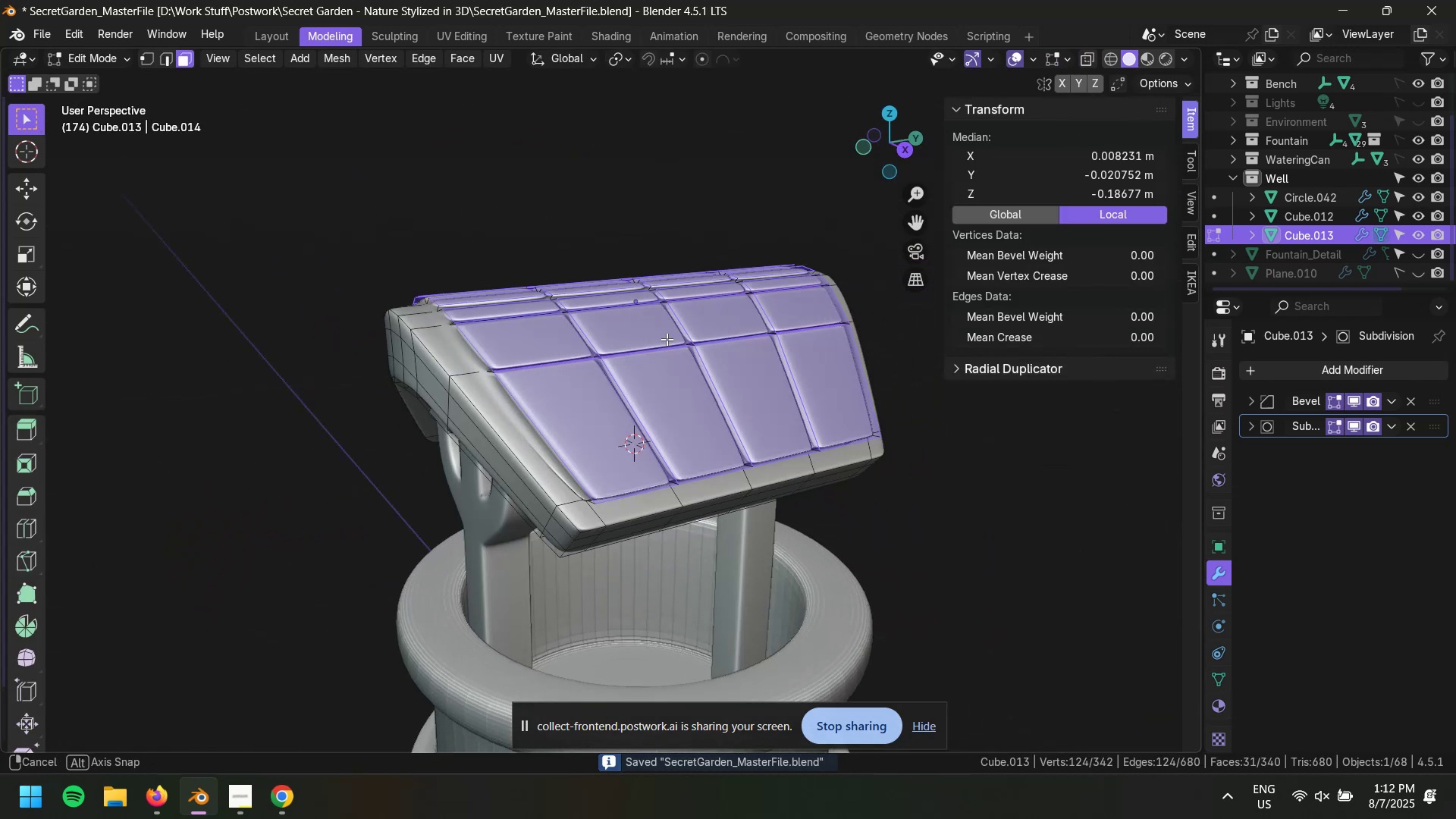 
key(Control+Z)
 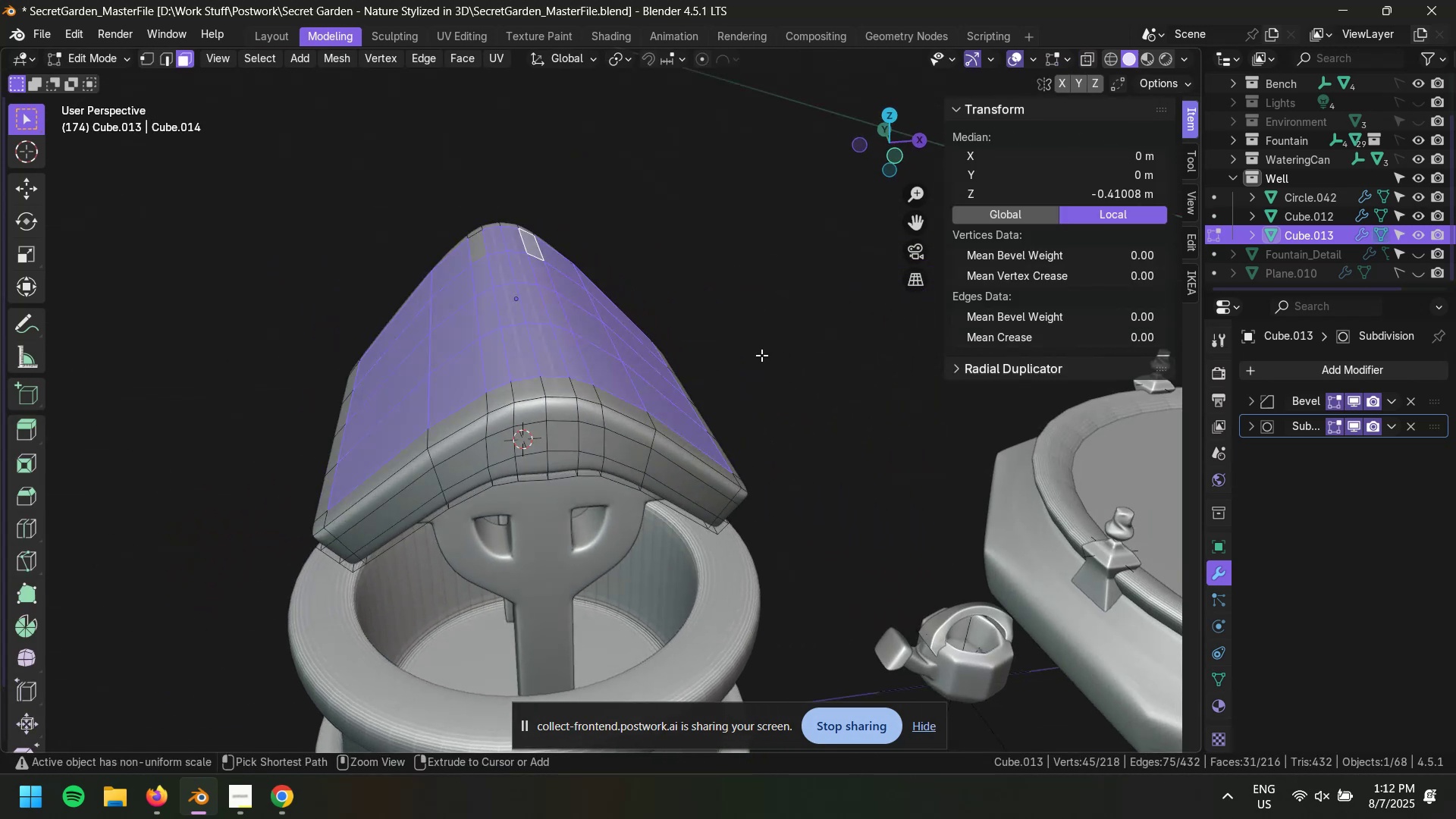 
key(Control+Z)
 